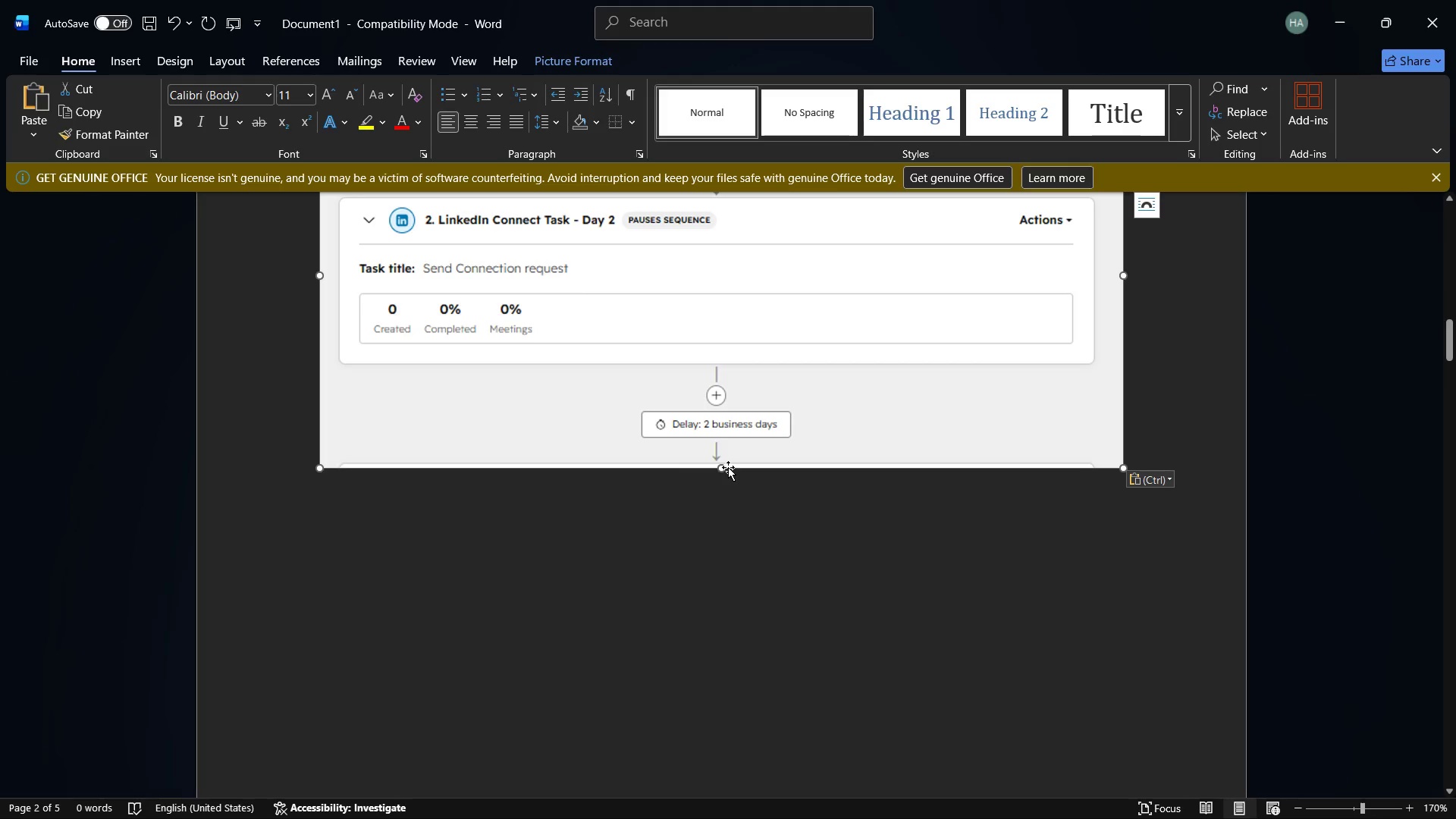 
left_click_drag(start_coordinate=[725, 469], to_coordinate=[719, 435])
 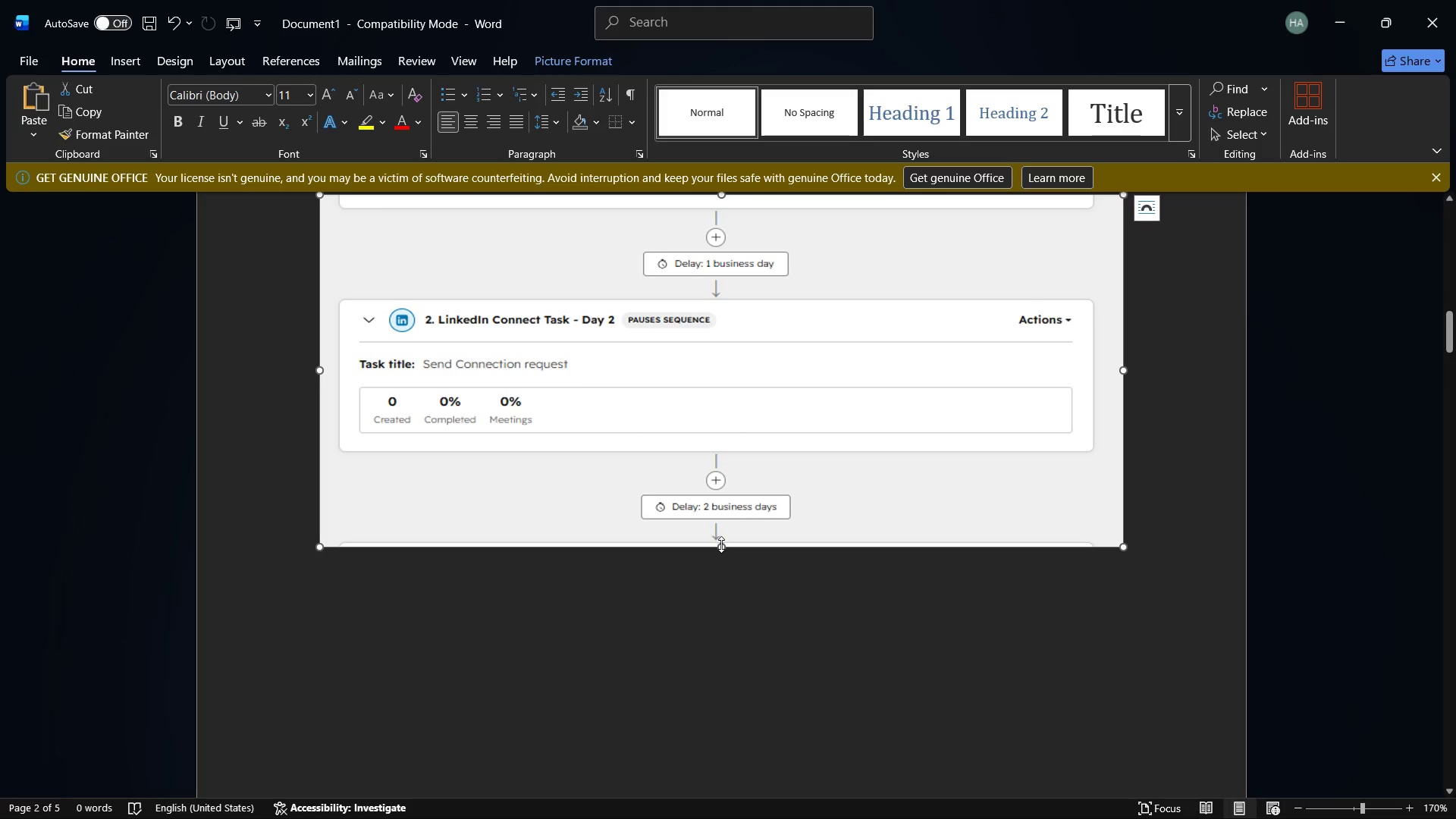 
left_click_drag(start_coordinate=[721, 546], to_coordinate=[714, 503])
 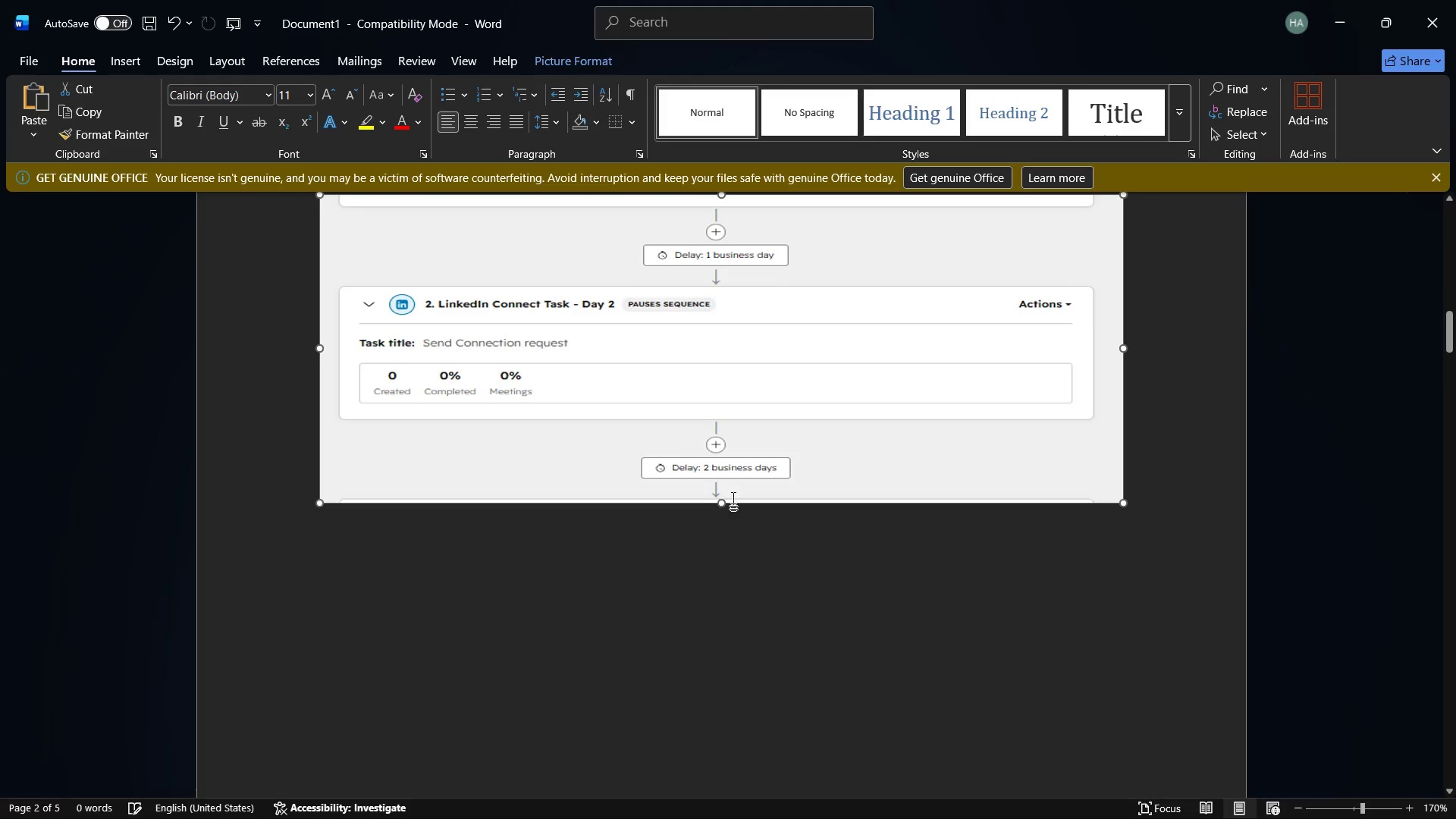 
scroll: coordinate [736, 497], scroll_direction: down, amount: 1.0
 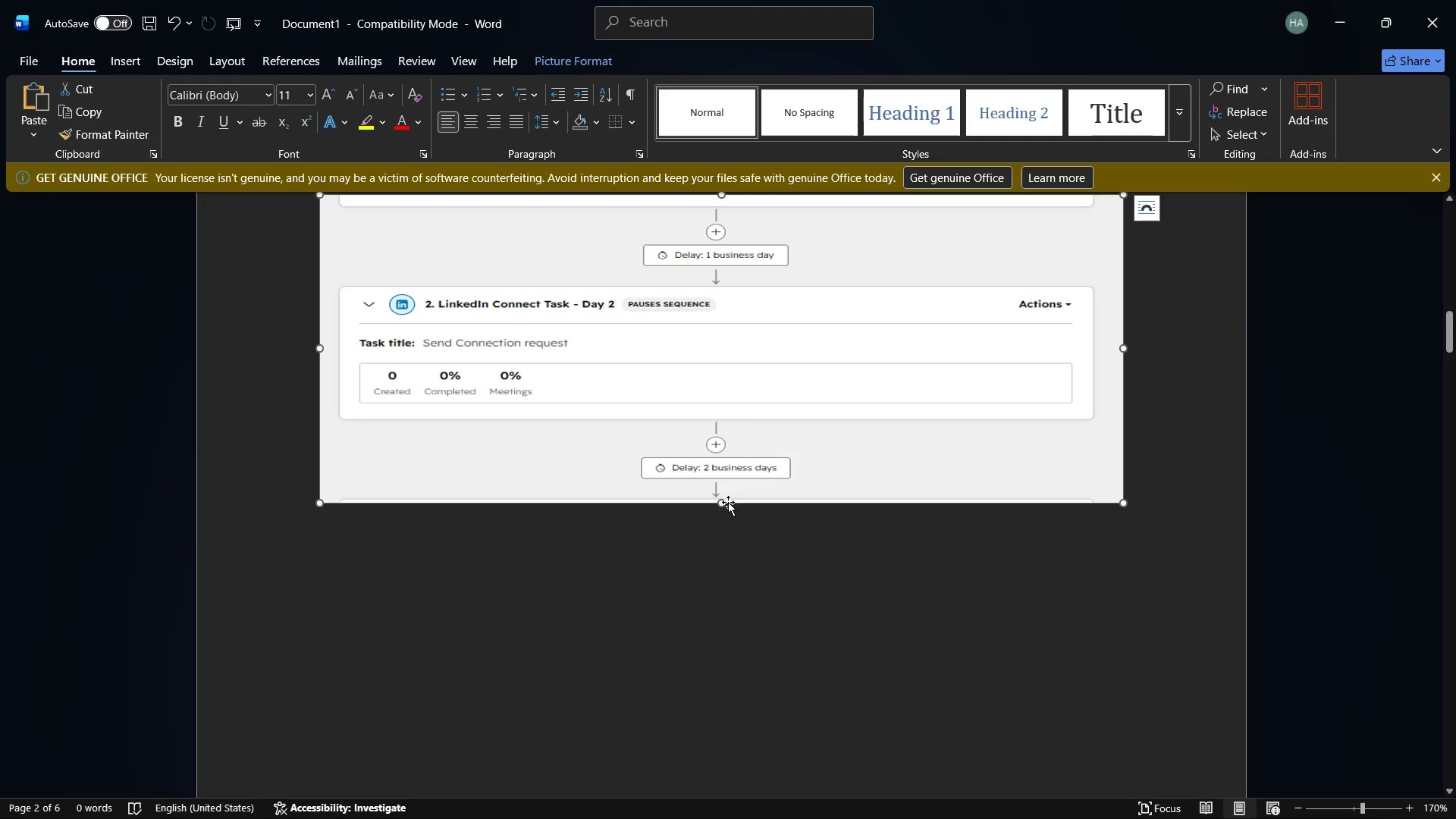 
left_click_drag(start_coordinate=[721, 501], to_coordinate=[727, 459])
 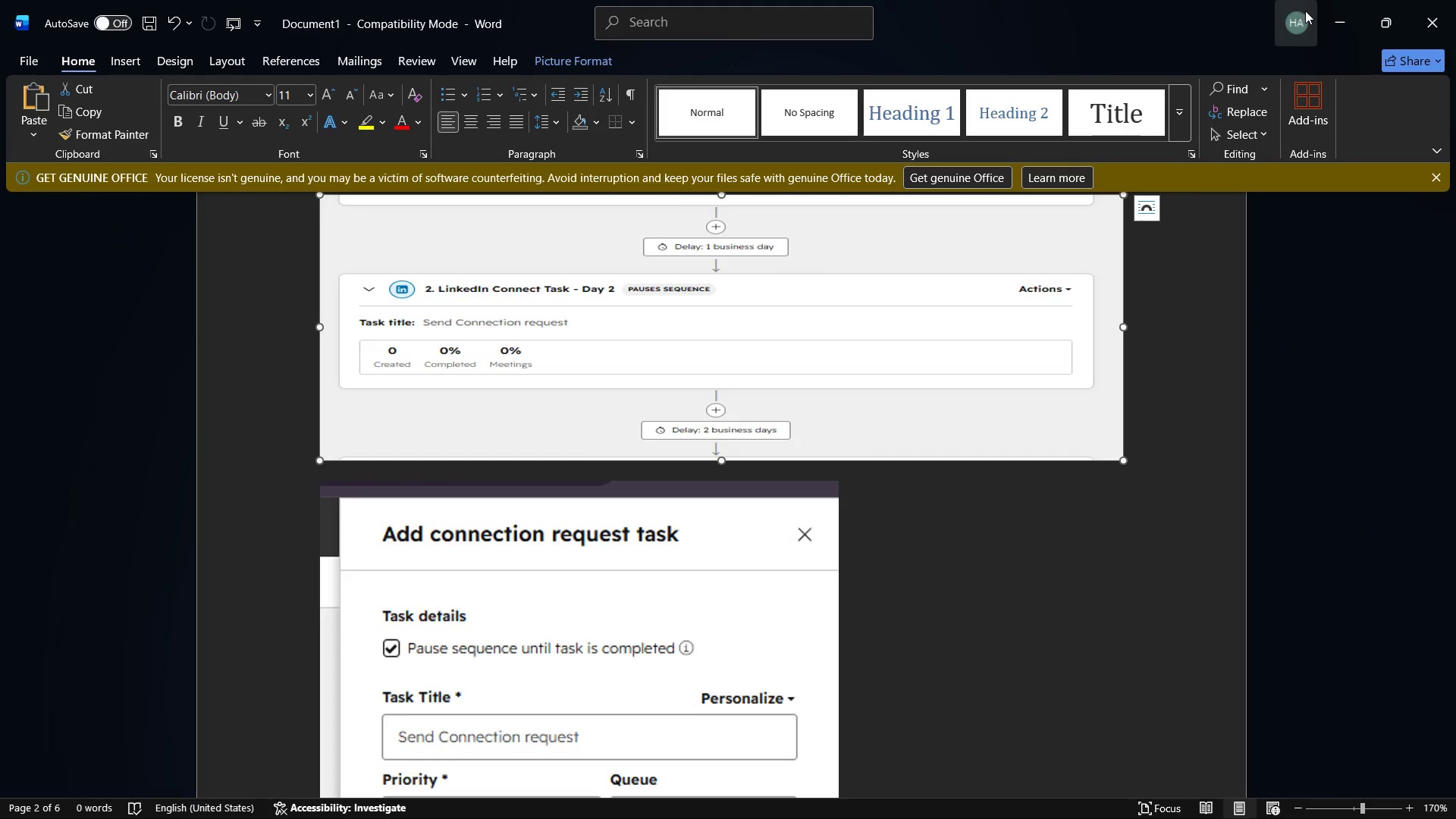 
scroll: coordinate [1157, 364], scroll_direction: up, amount: 3.0
 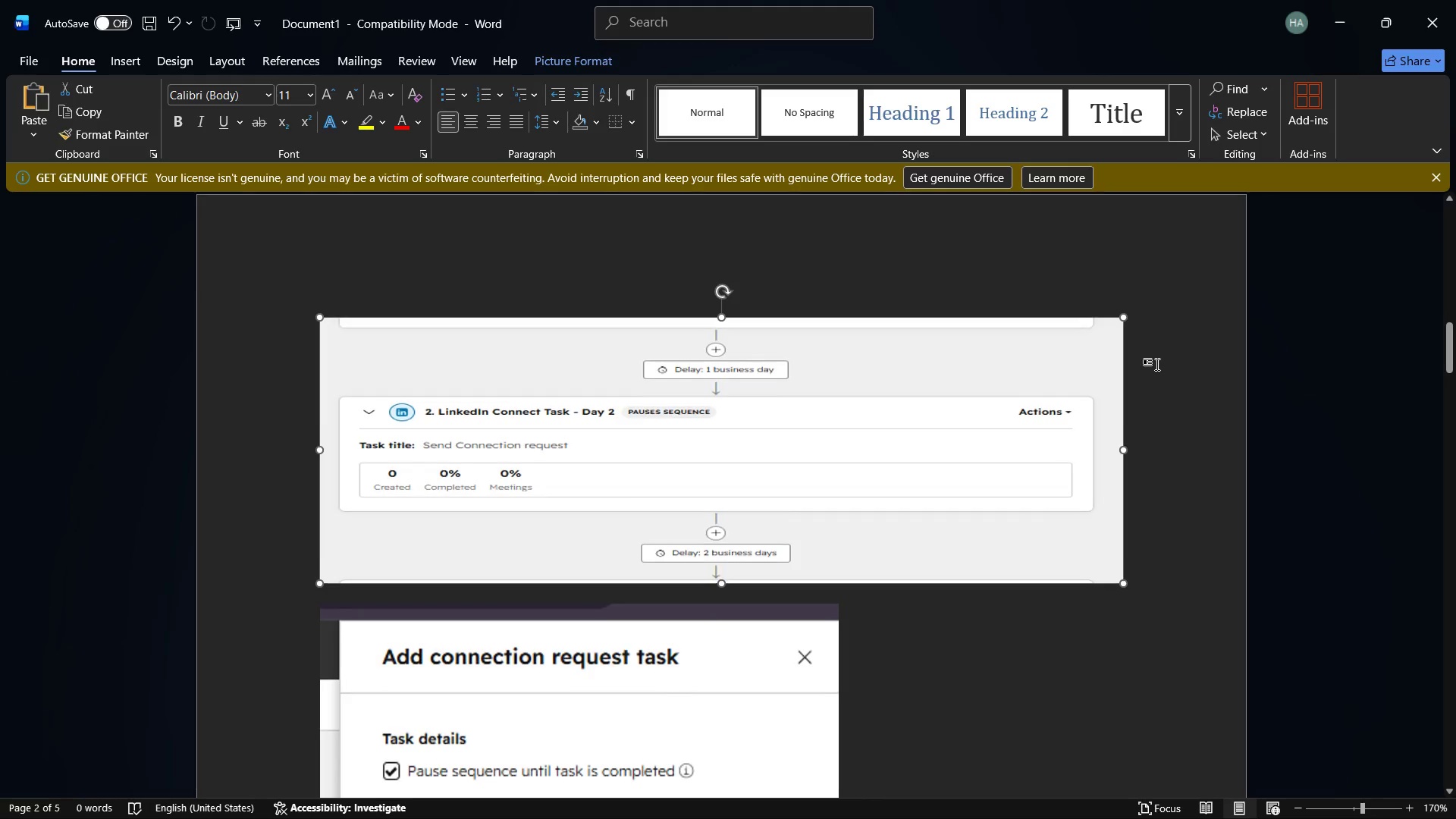 
scroll: coordinate [1157, 364], scroll_direction: down, amount: 5.0
 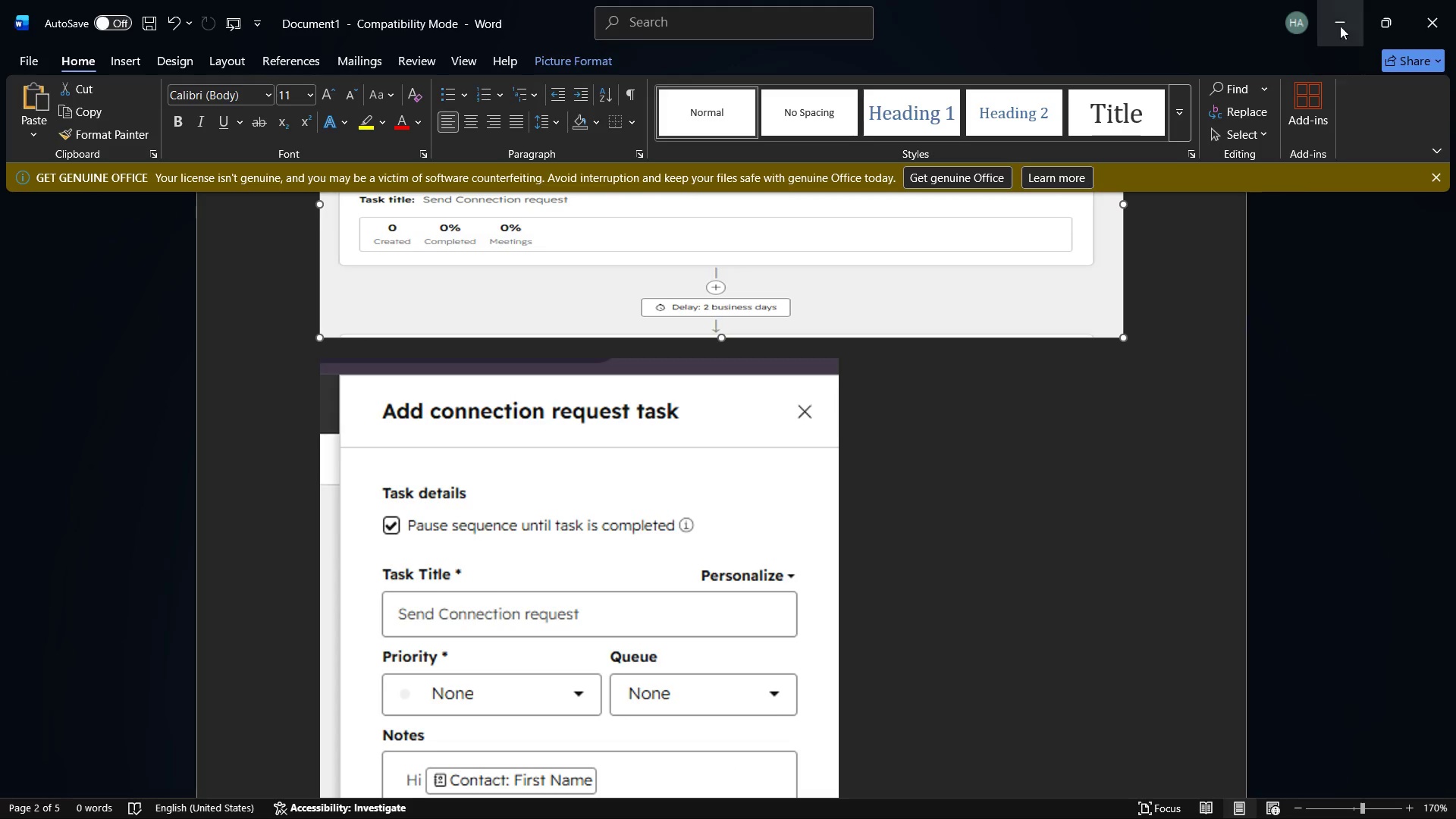 
left_click([1342, 4])
 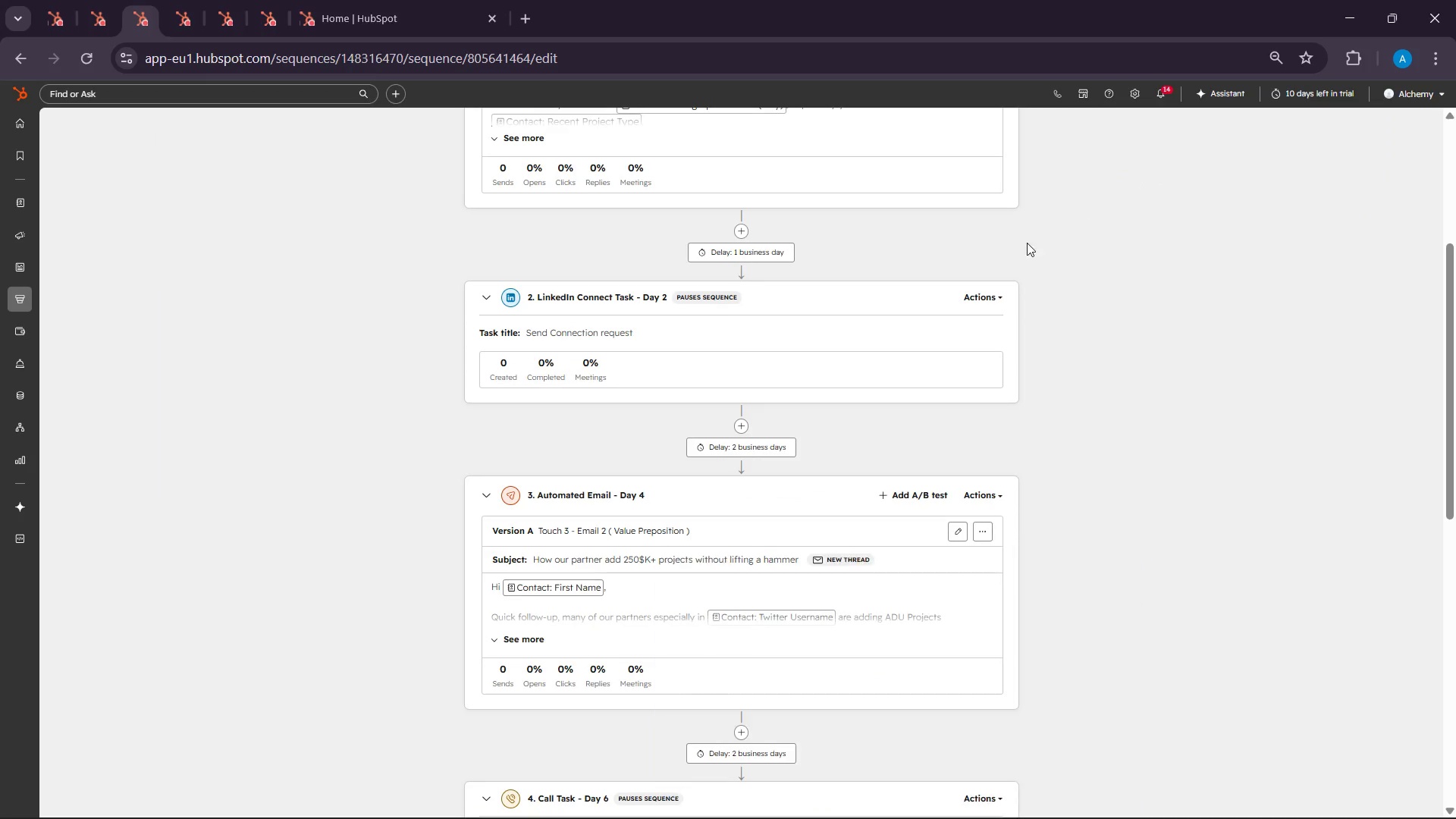 
scroll: coordinate [970, 300], scroll_direction: down, amount: 4.0
 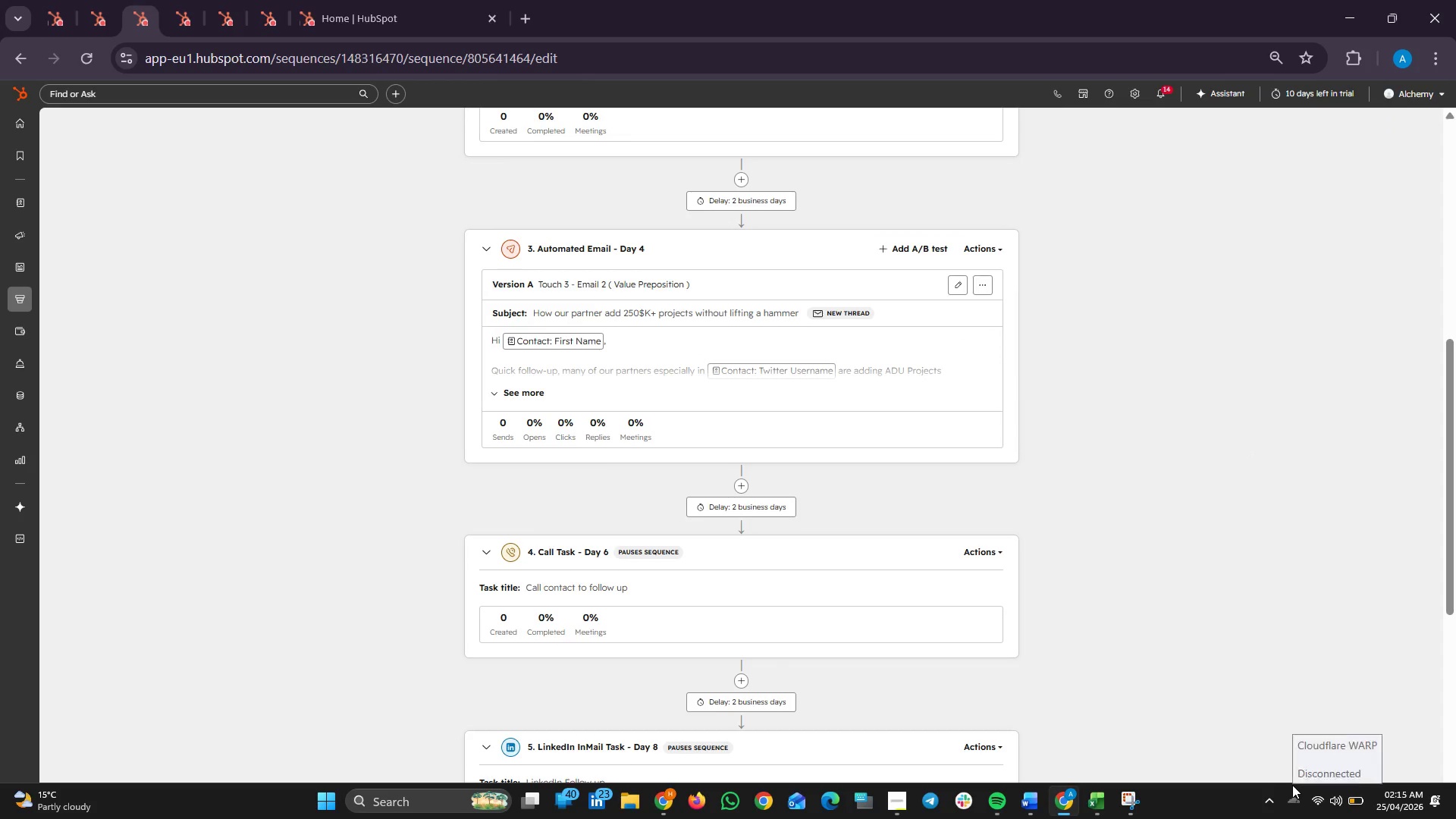 
left_click([1135, 807])
 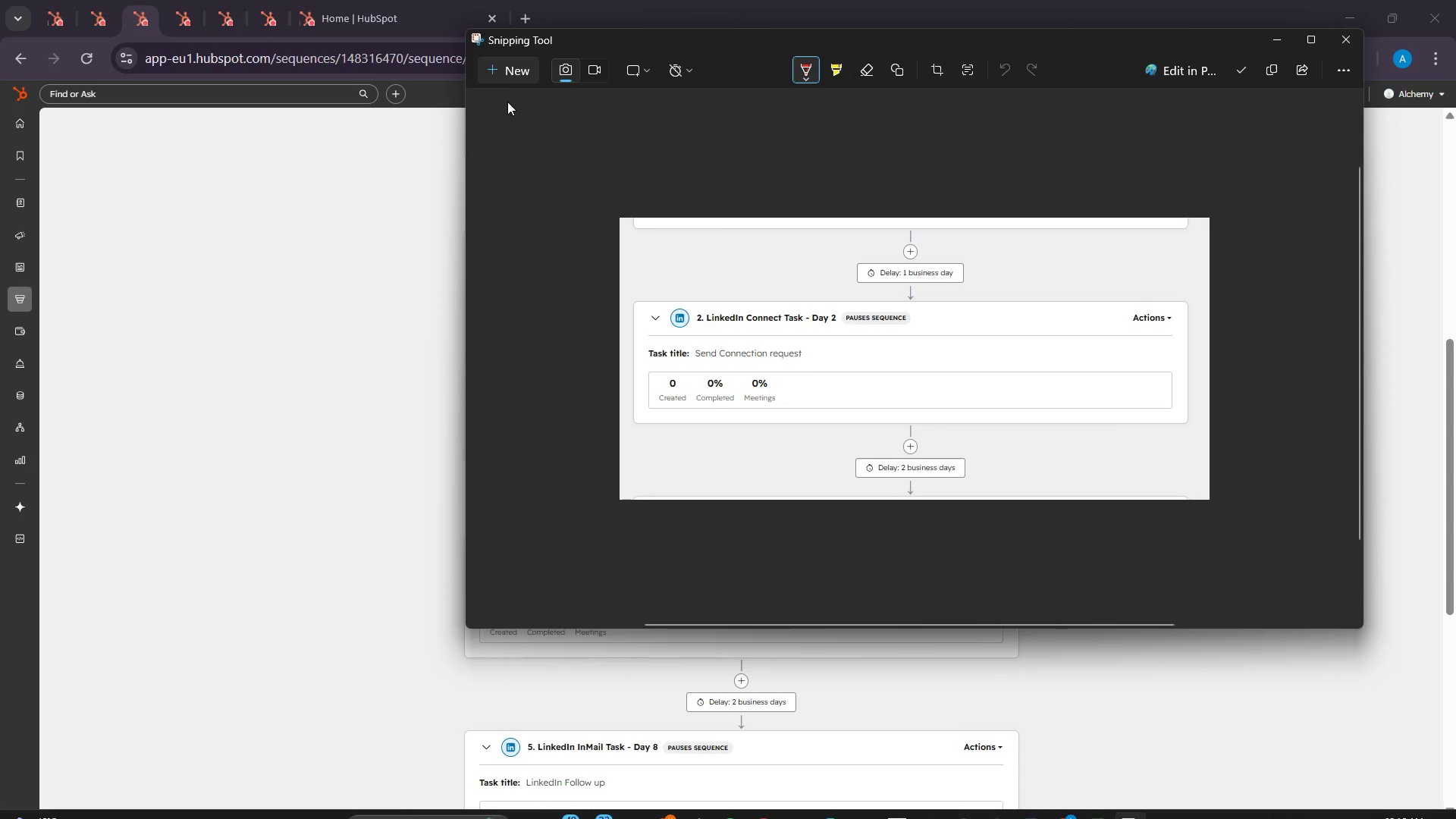 
left_click([500, 73])
 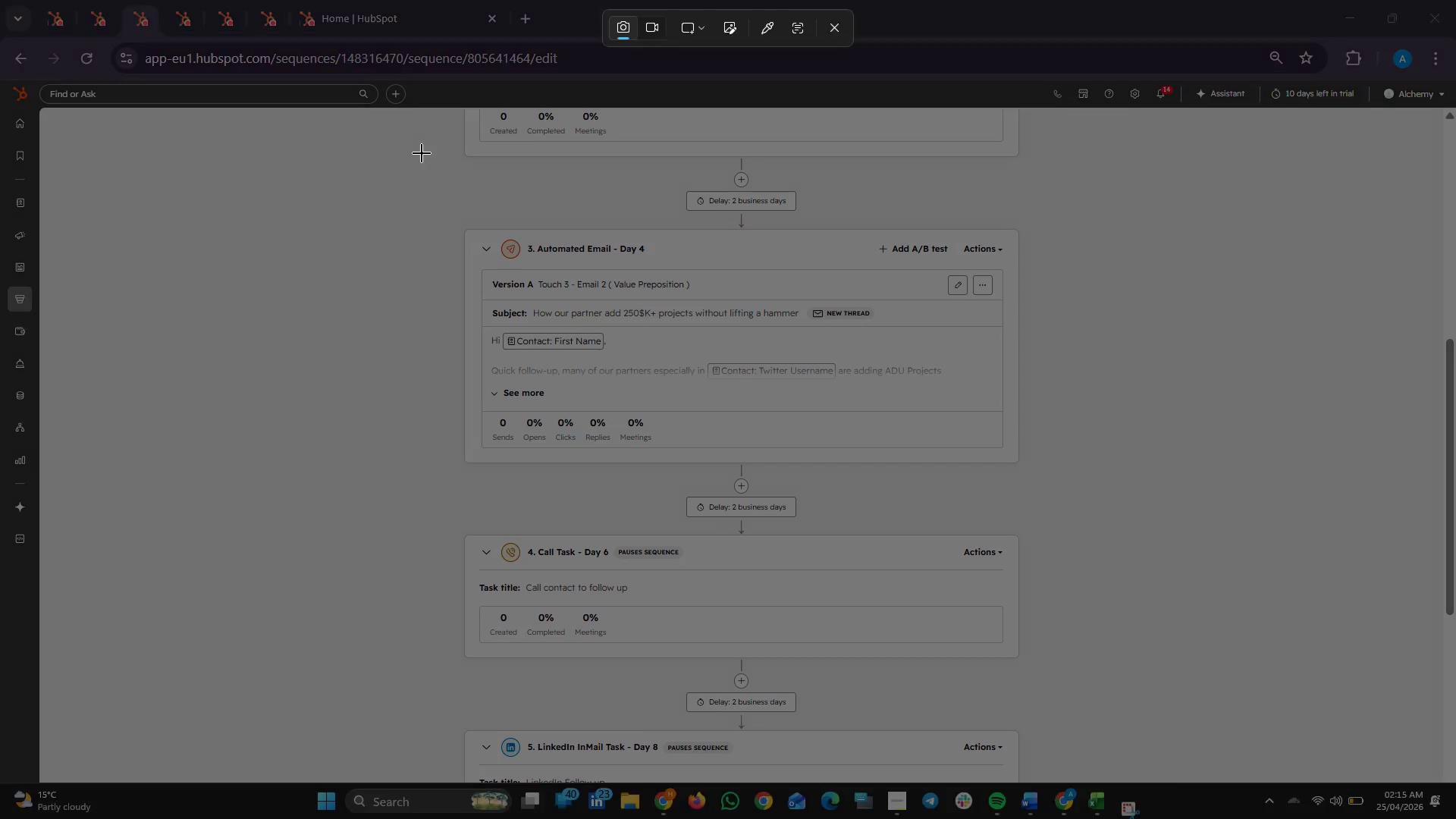 
left_click_drag(start_coordinate=[422, 153], to_coordinate=[1049, 530])
 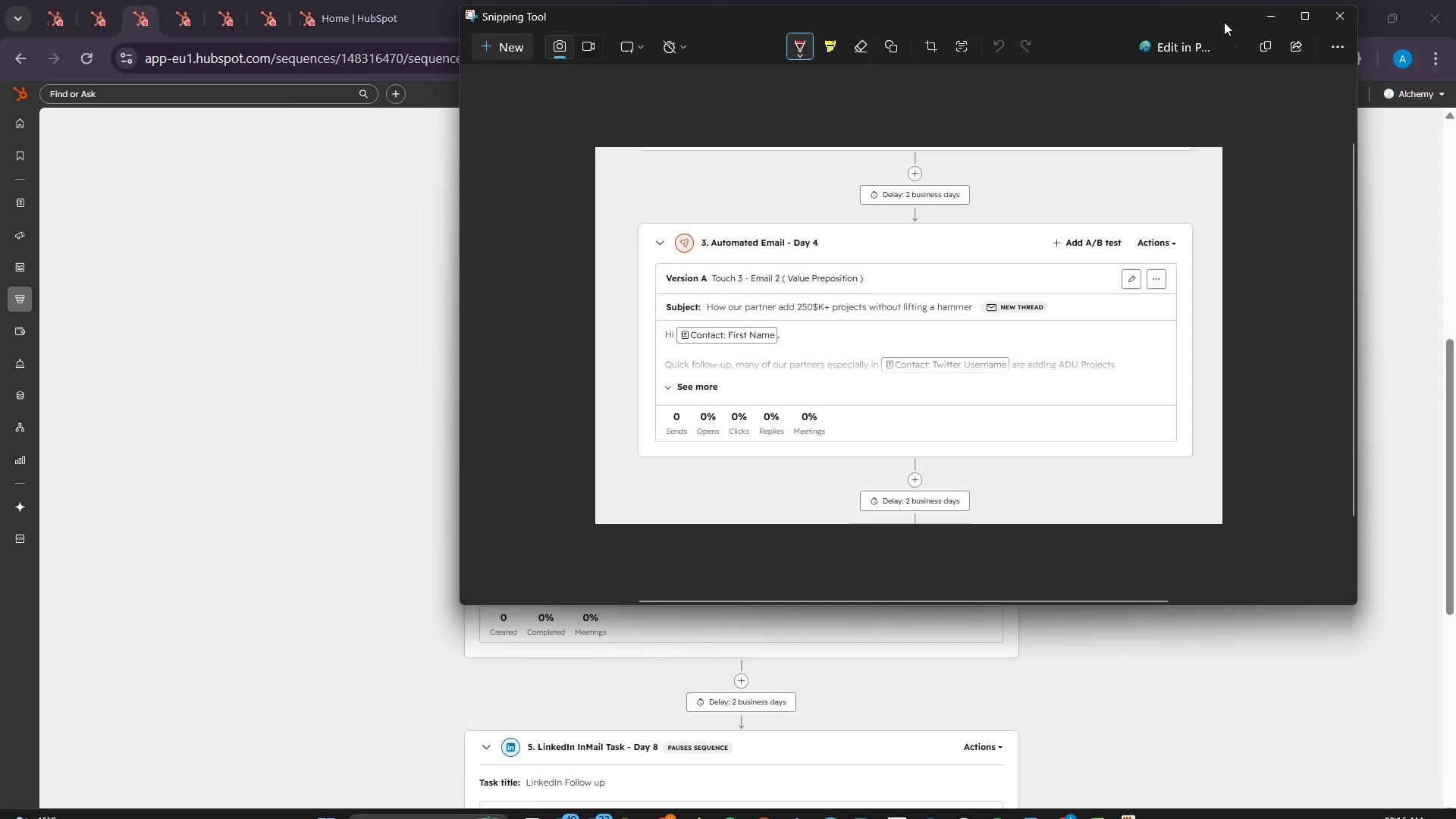 
left_click([1264, 55])
 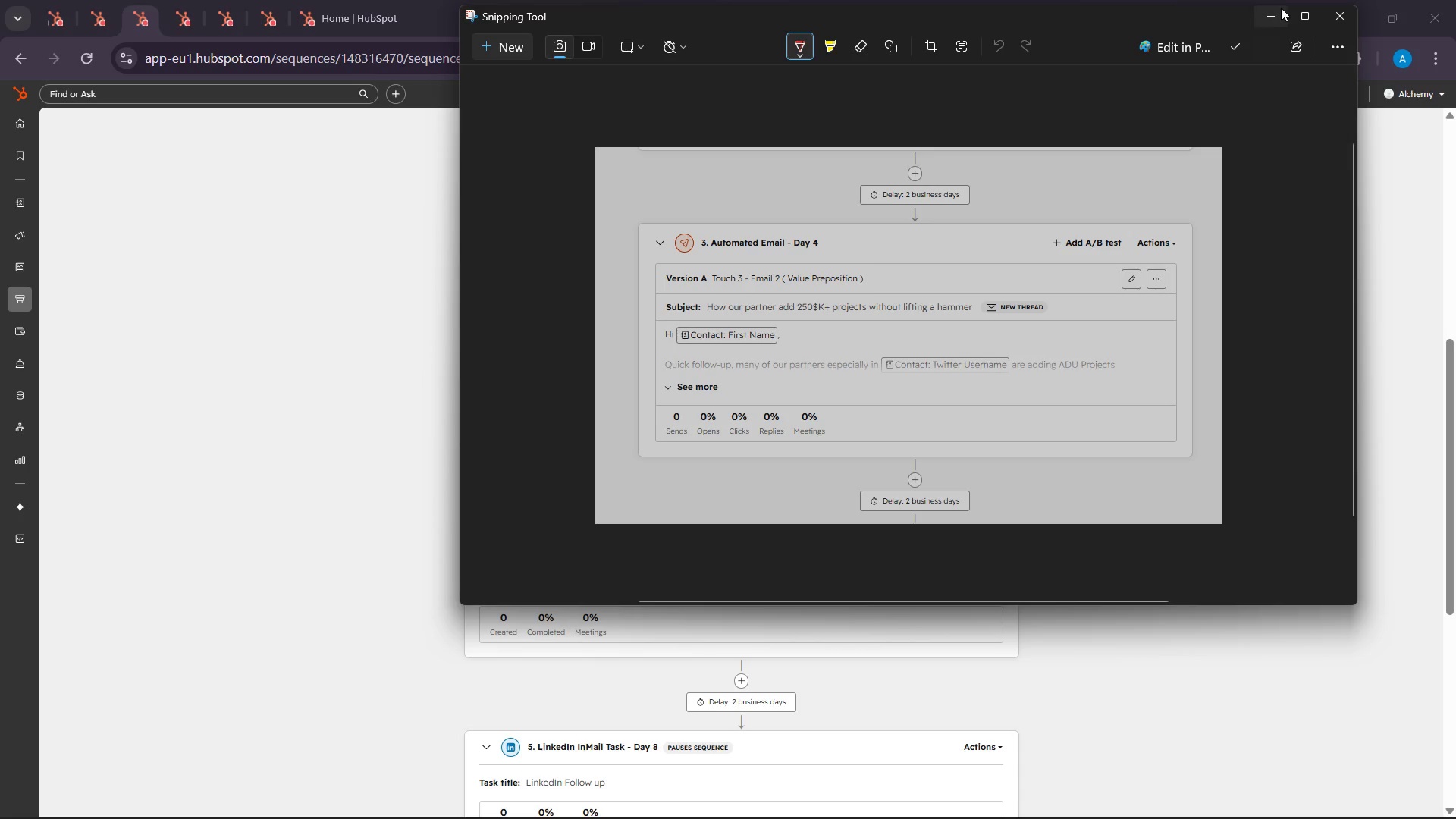 
left_click([1281, 0])
 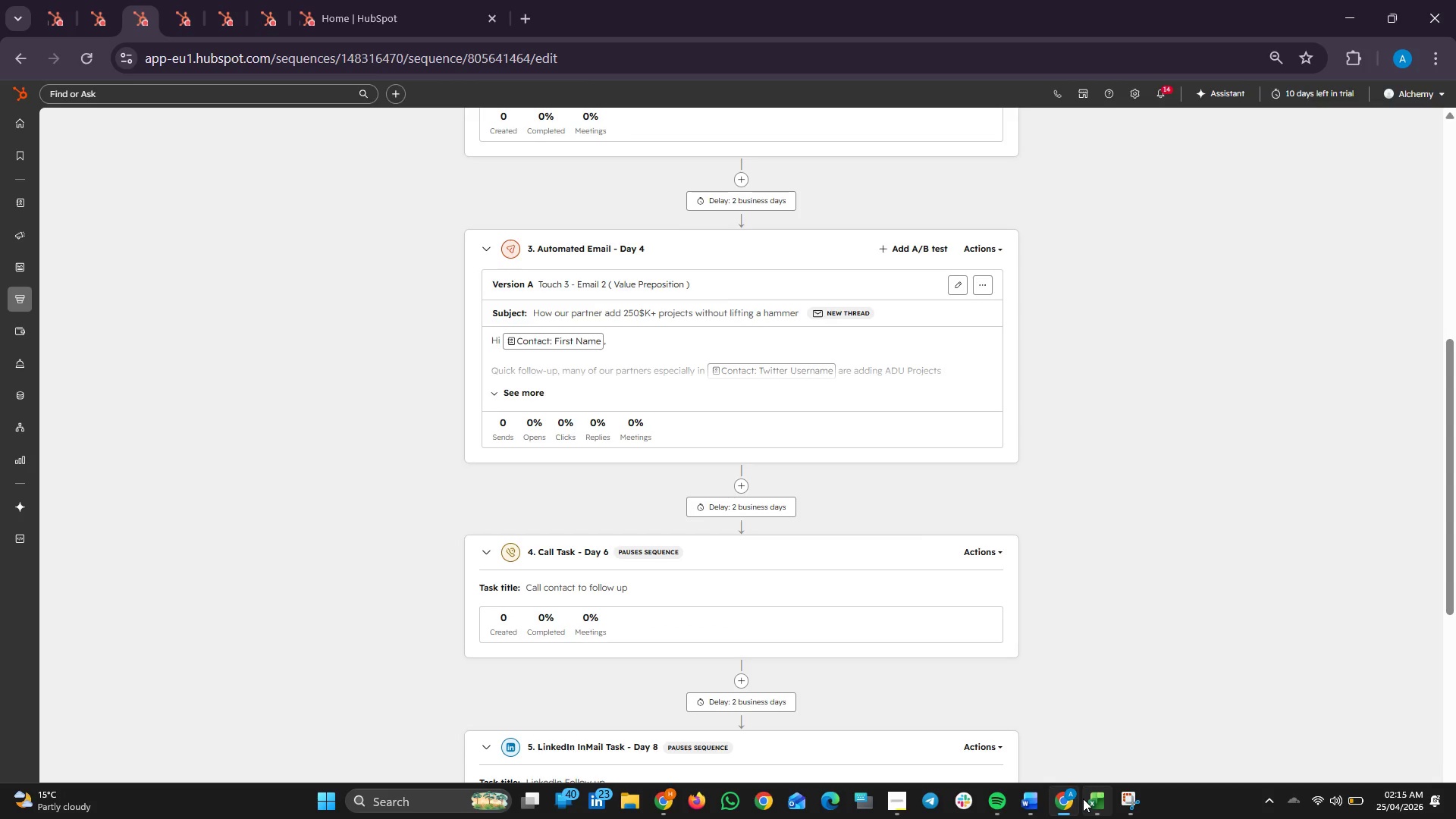 
left_click([1026, 806])
 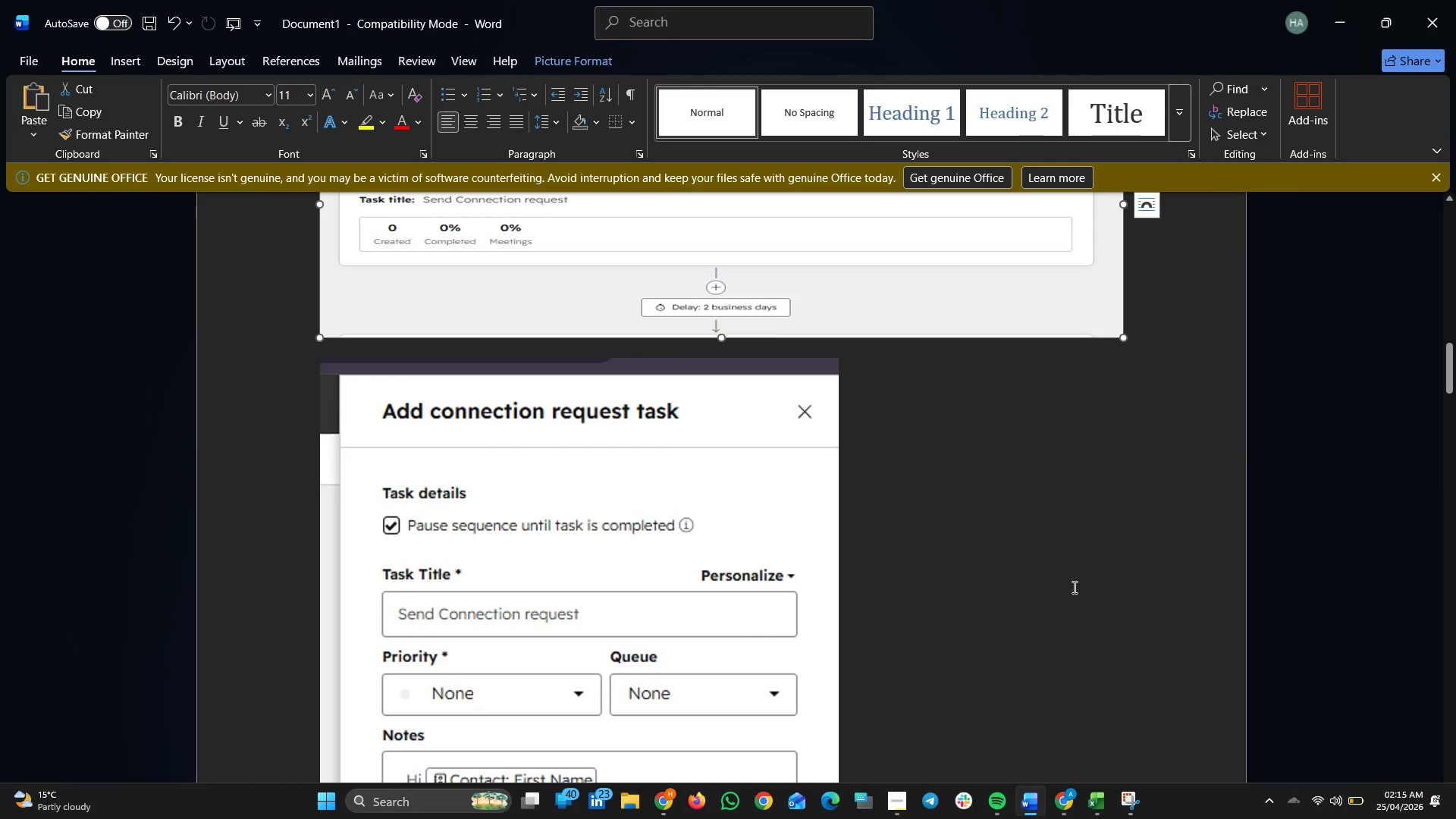 
scroll: coordinate [1078, 579], scroll_direction: down, amount: 21.0
 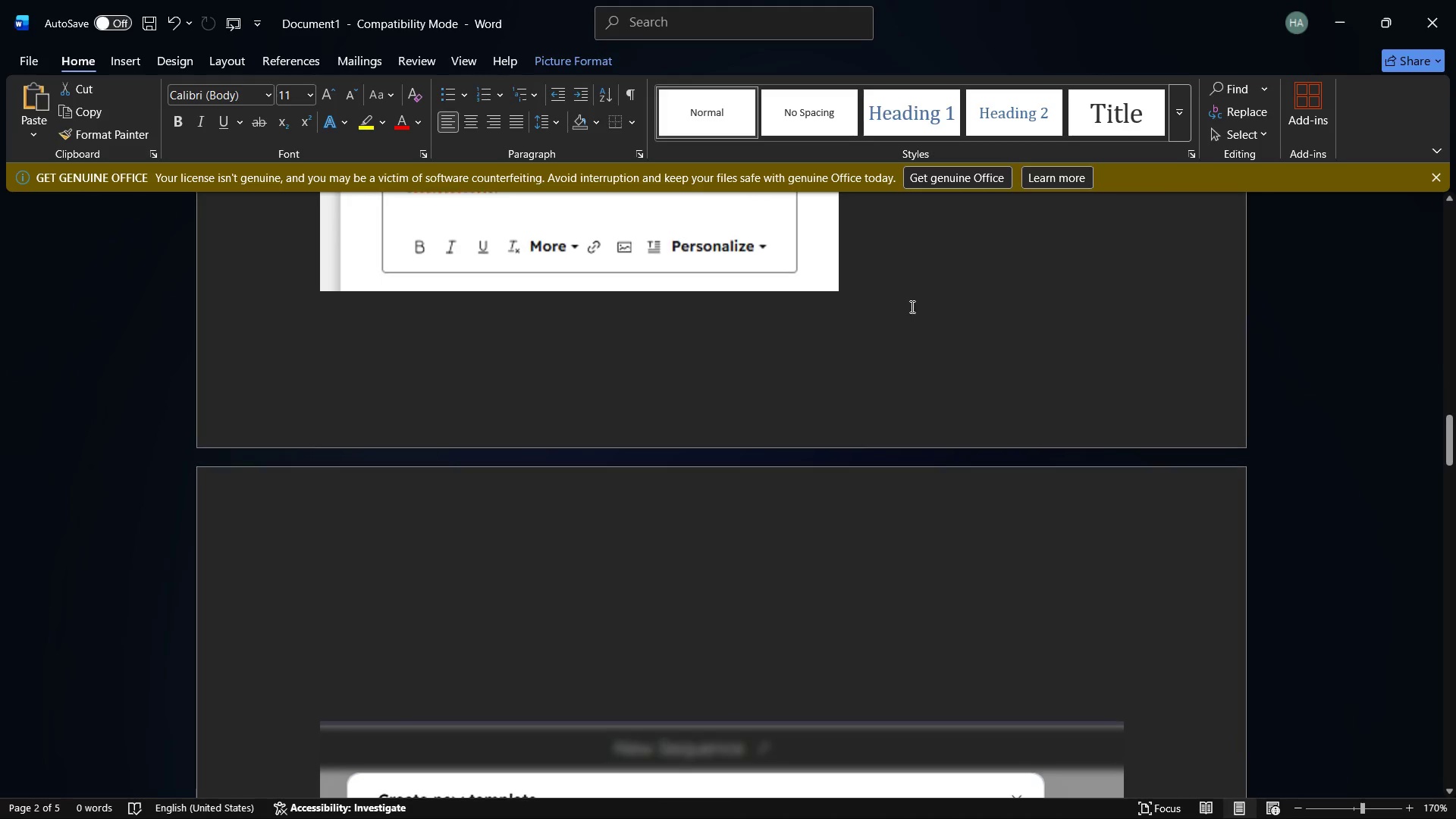 
left_click([896, 240])
 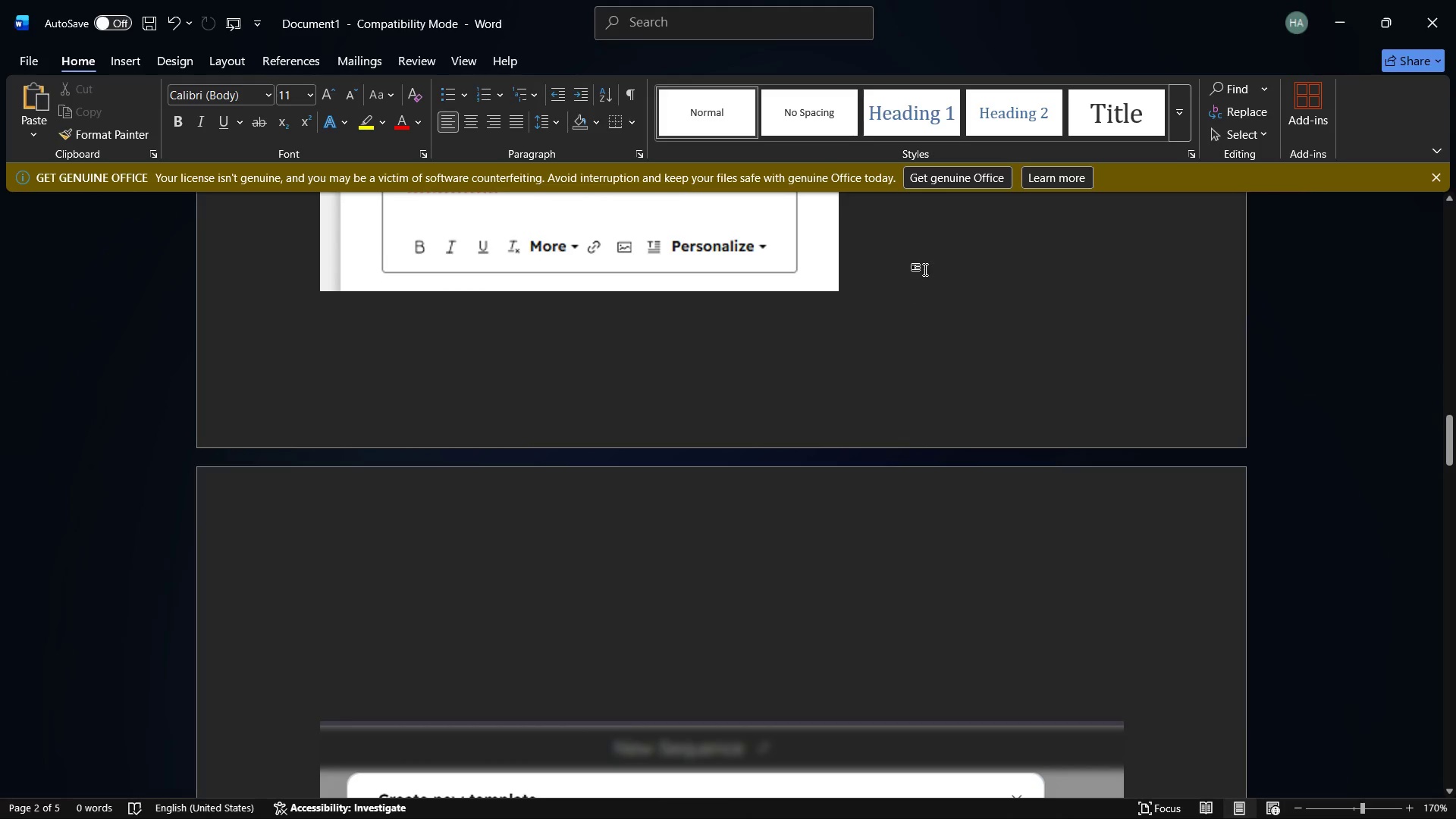 
key(Enter)
 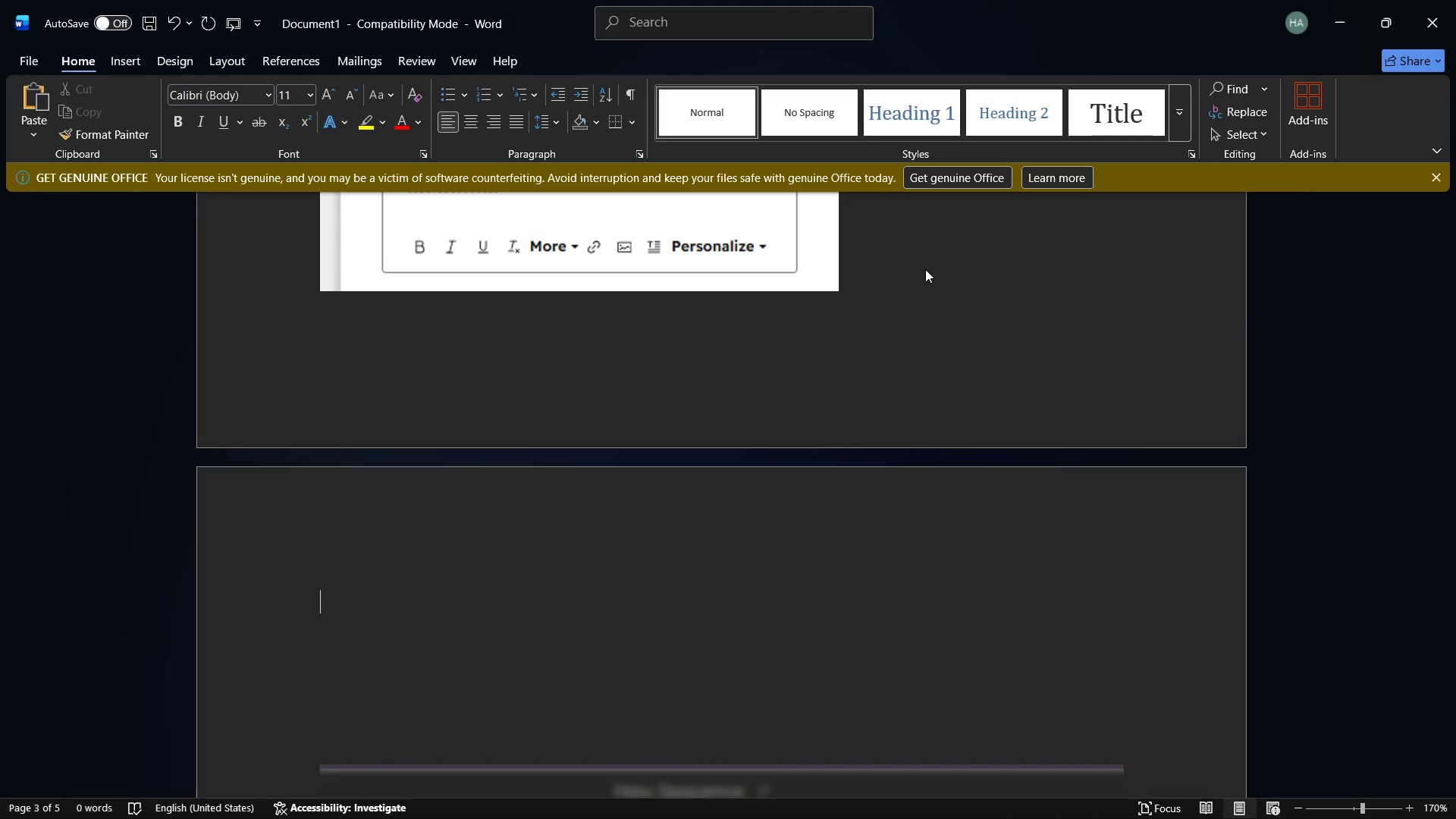 
key(Control+V)
 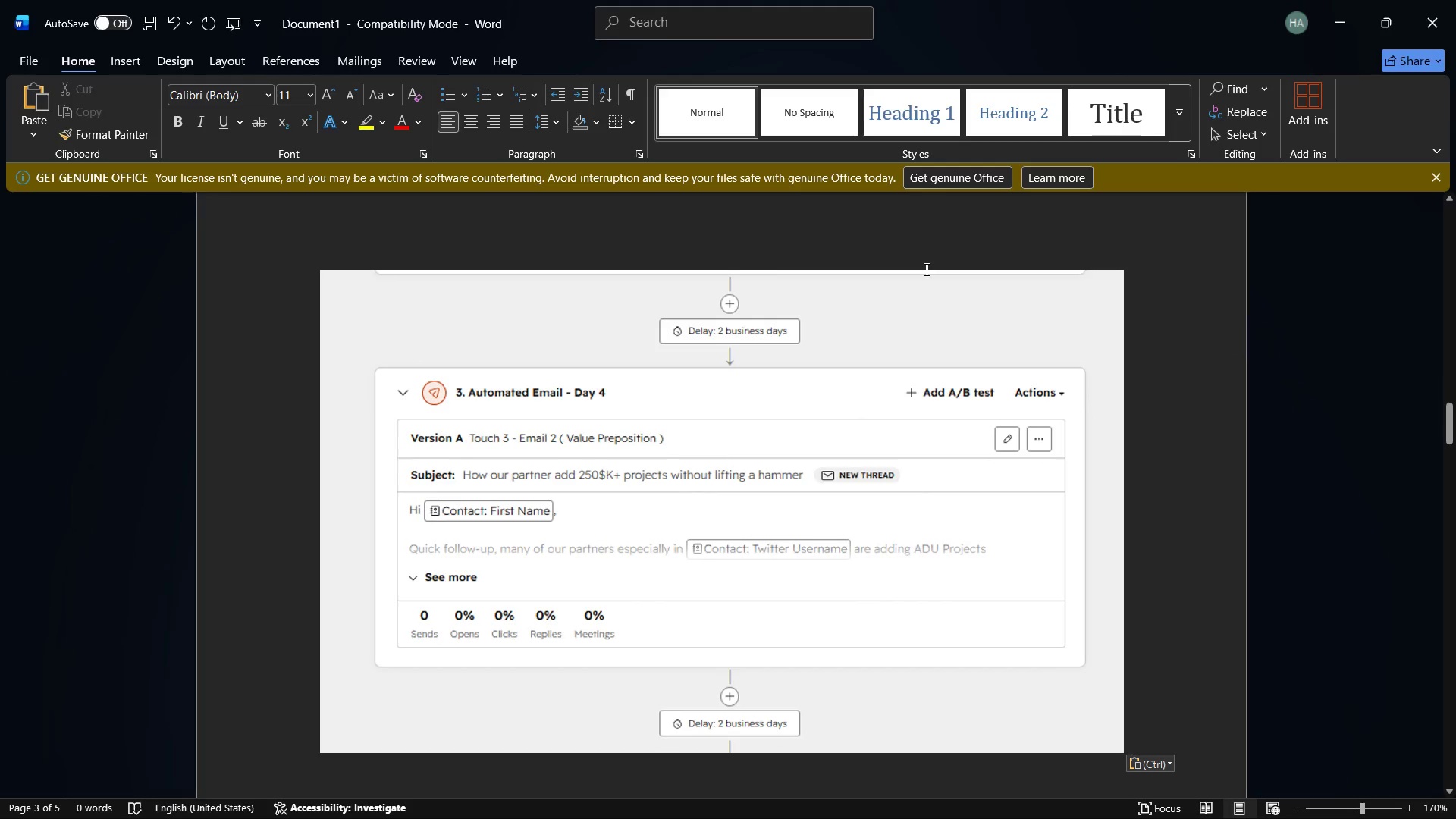 
left_click([706, 449])
 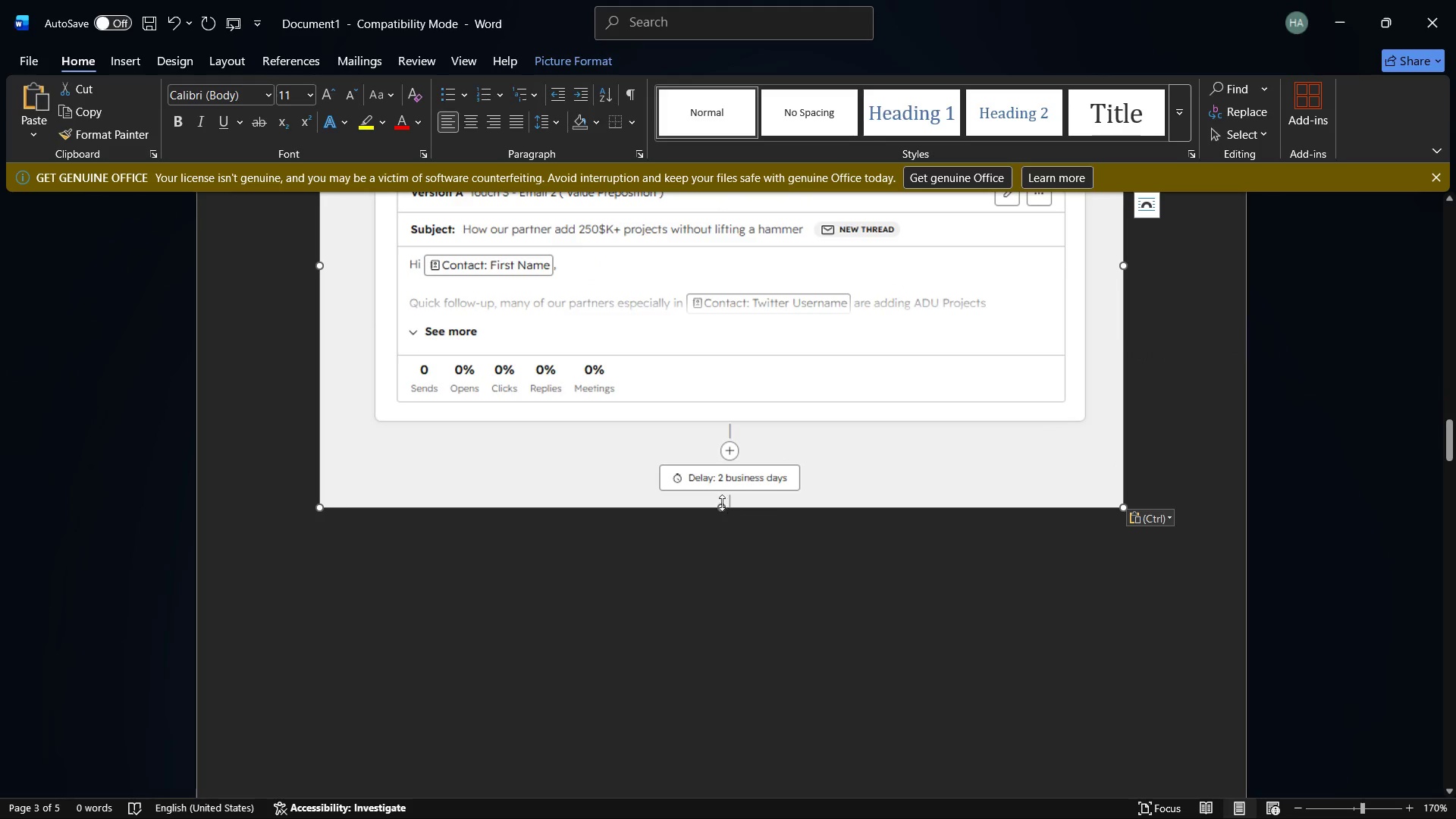 
scroll: coordinate [801, 364], scroll_direction: down, amount: 7.0
 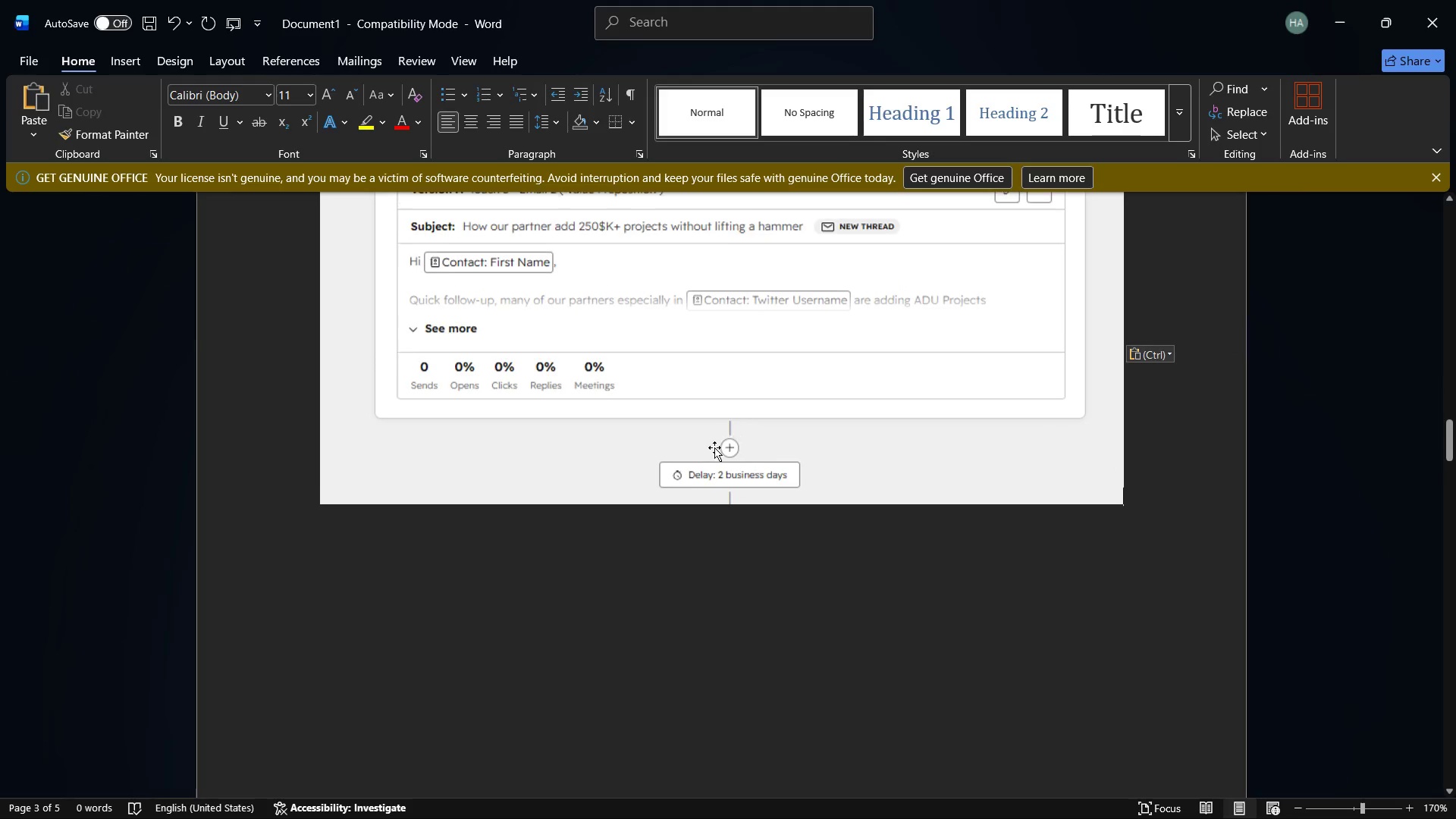 
left_click_drag(start_coordinate=[719, 504], to_coordinate=[722, 408])
 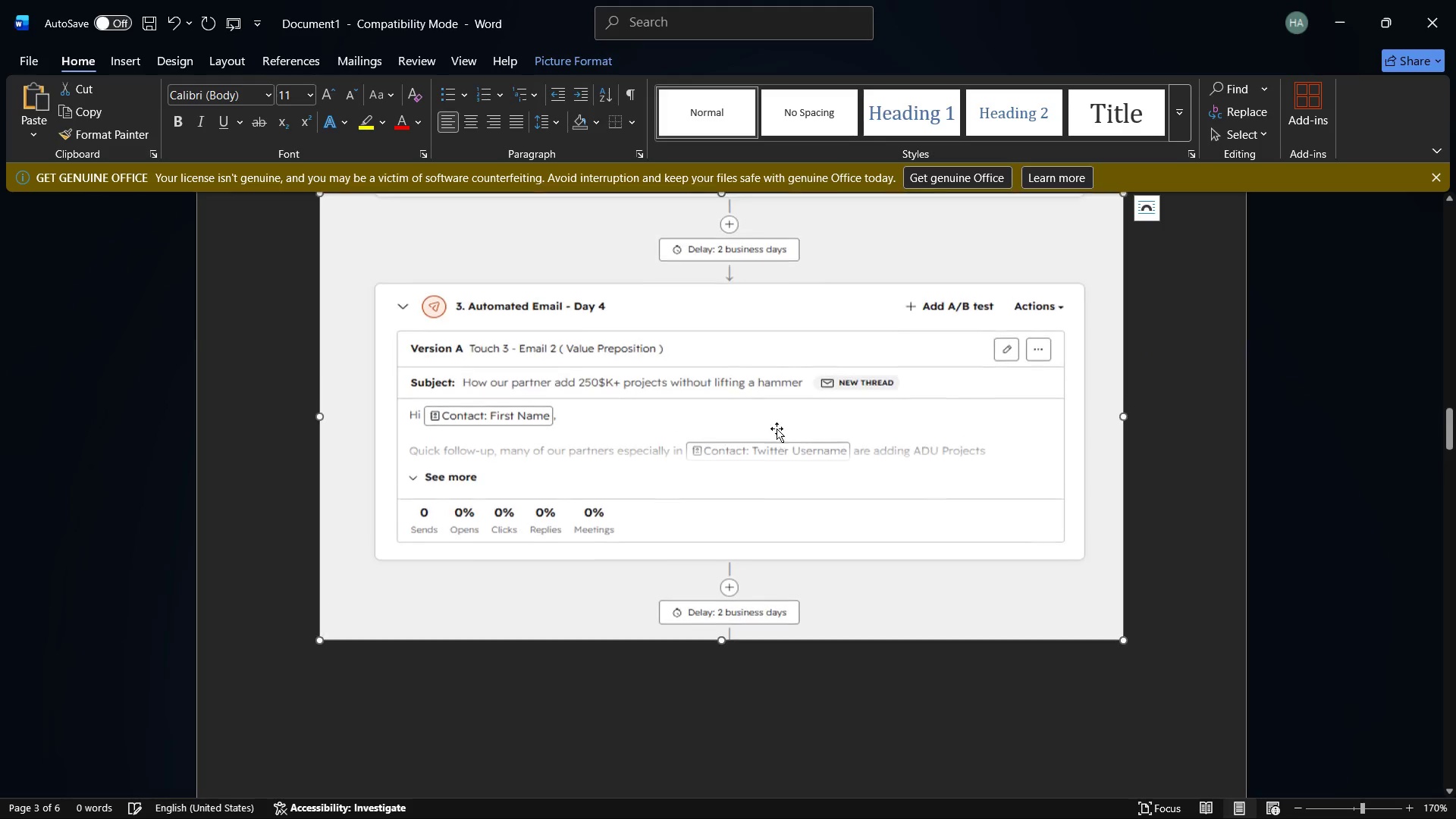 
left_click([661, 389])
 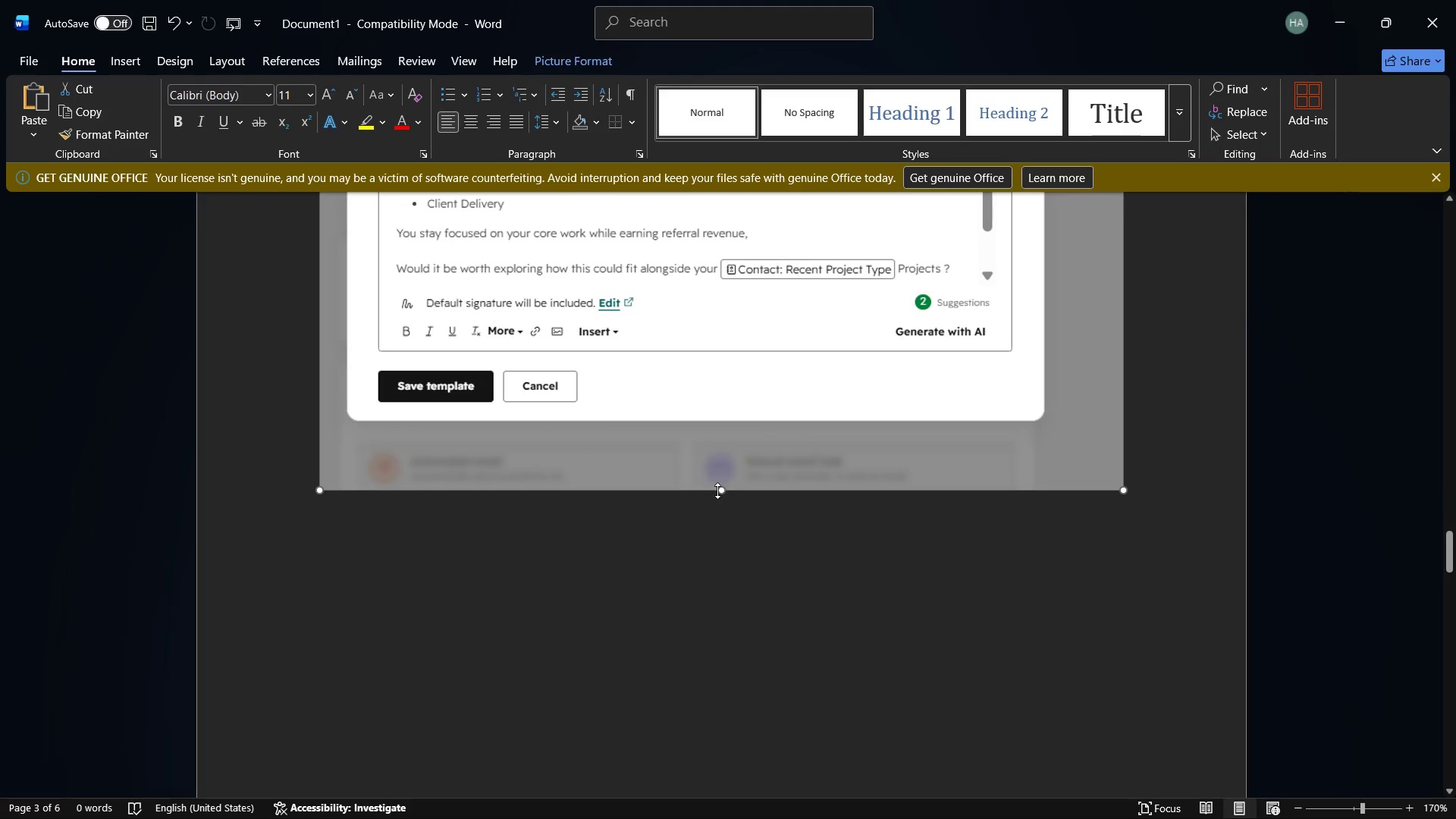 
scroll: coordinate [814, 448], scroll_direction: down, amount: 42.0
 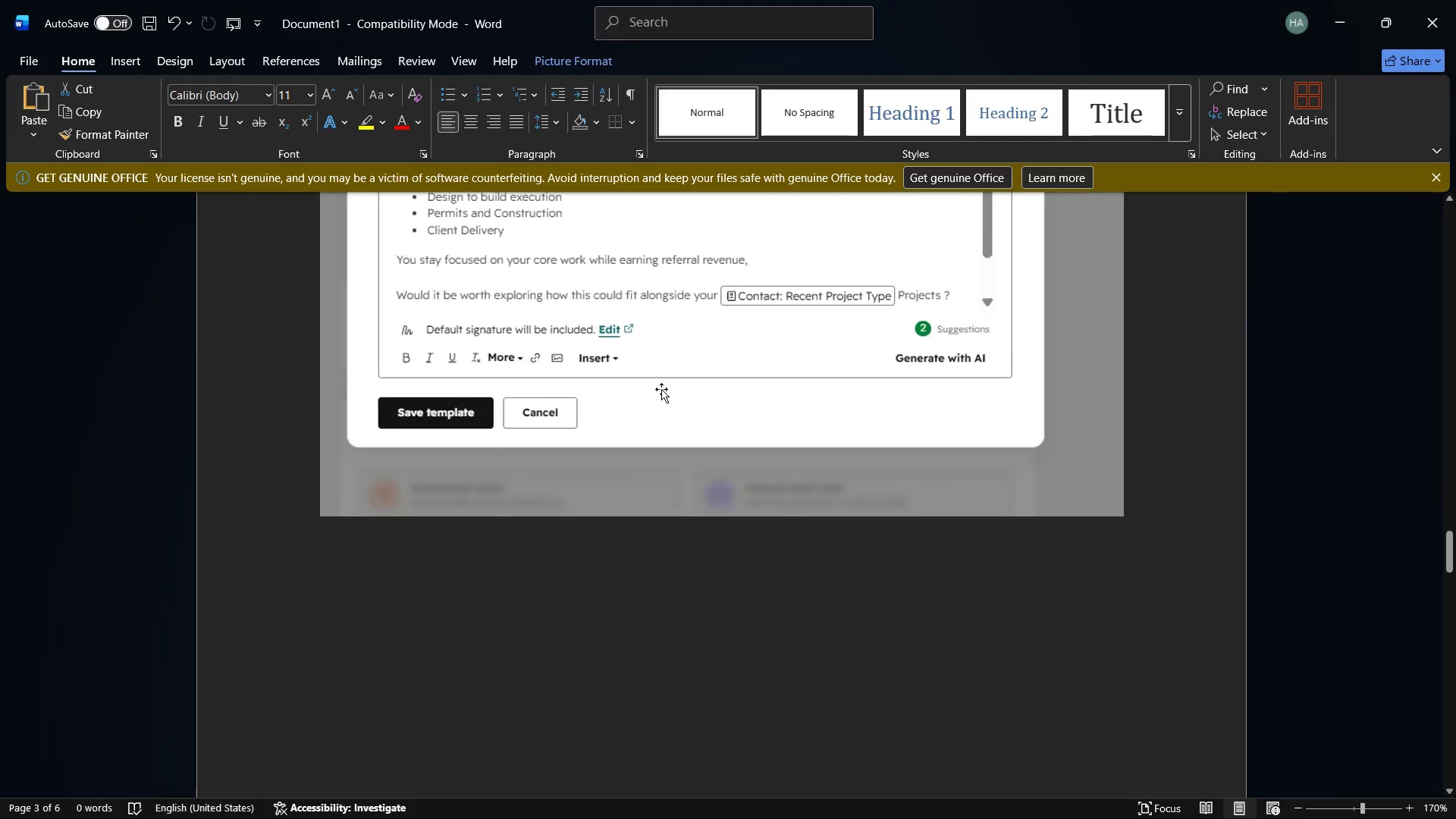 
left_click_drag(start_coordinate=[719, 491], to_coordinate=[725, 357])
 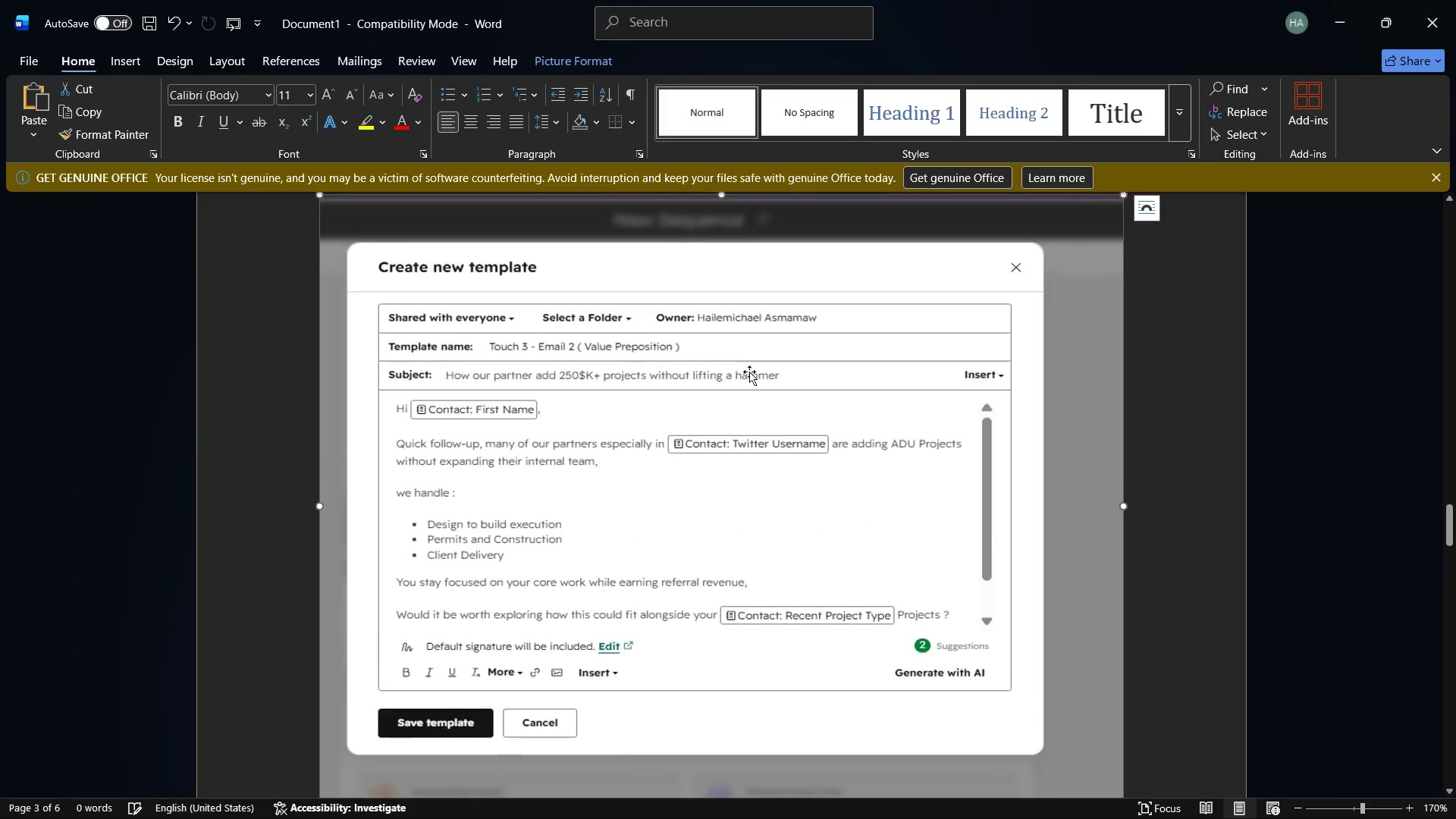 
scroll: coordinate [758, 379], scroll_direction: down, amount: 2.0
 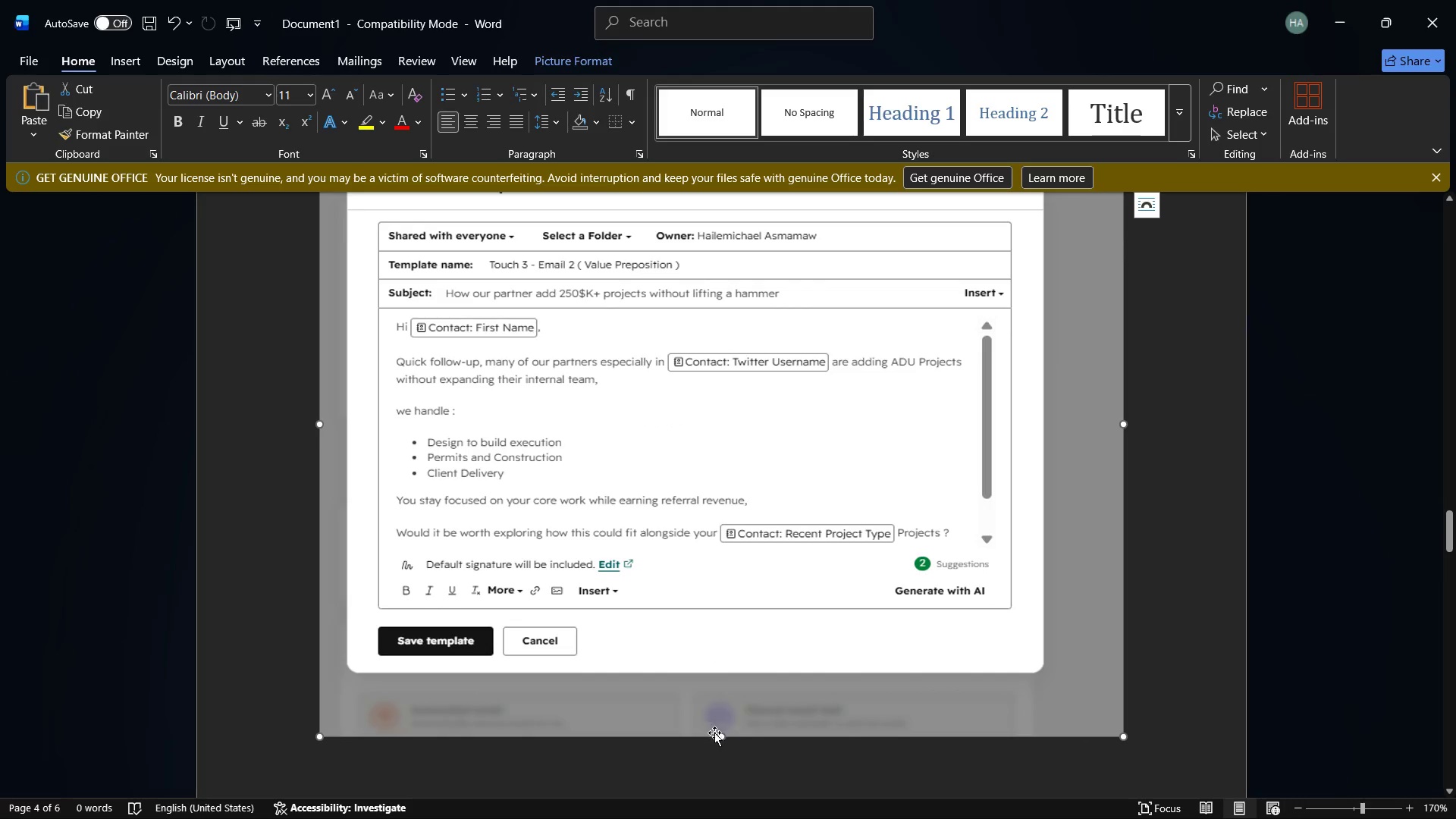 
left_click_drag(start_coordinate=[720, 736], to_coordinate=[720, 578])
 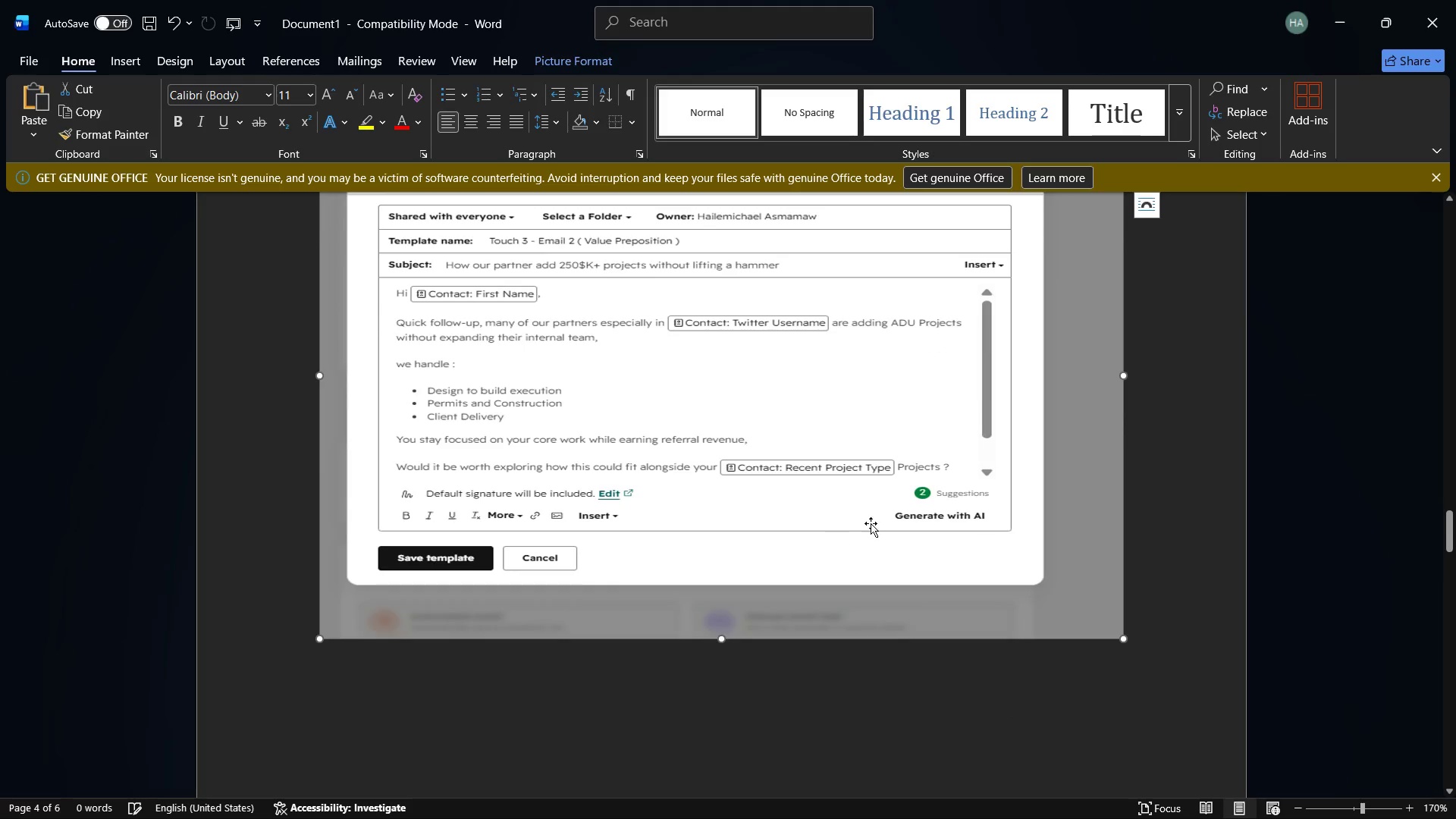 
left_click([642, 488])
 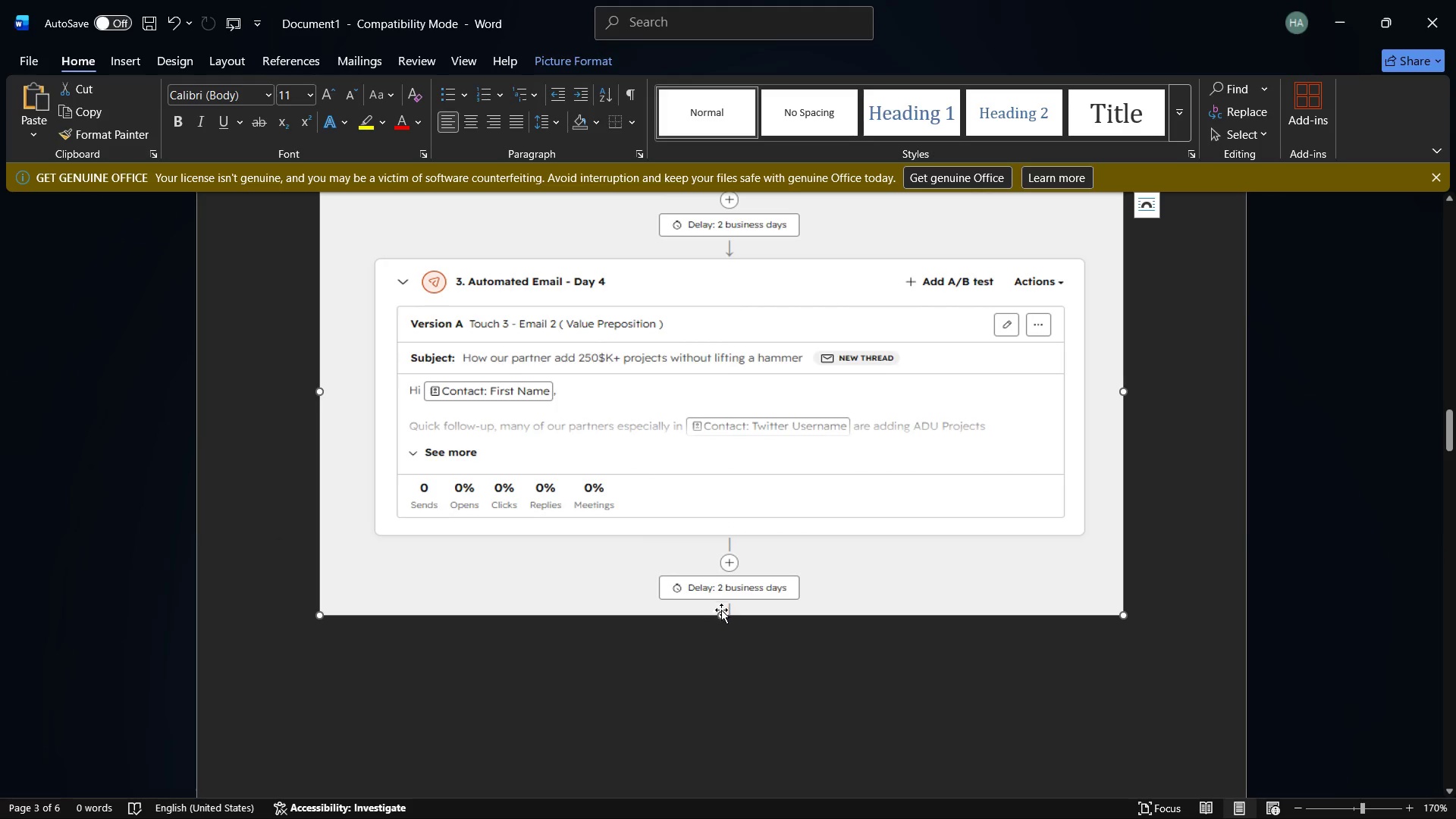 
scroll: coordinate [1055, 460], scroll_direction: up, amount: 34.0
 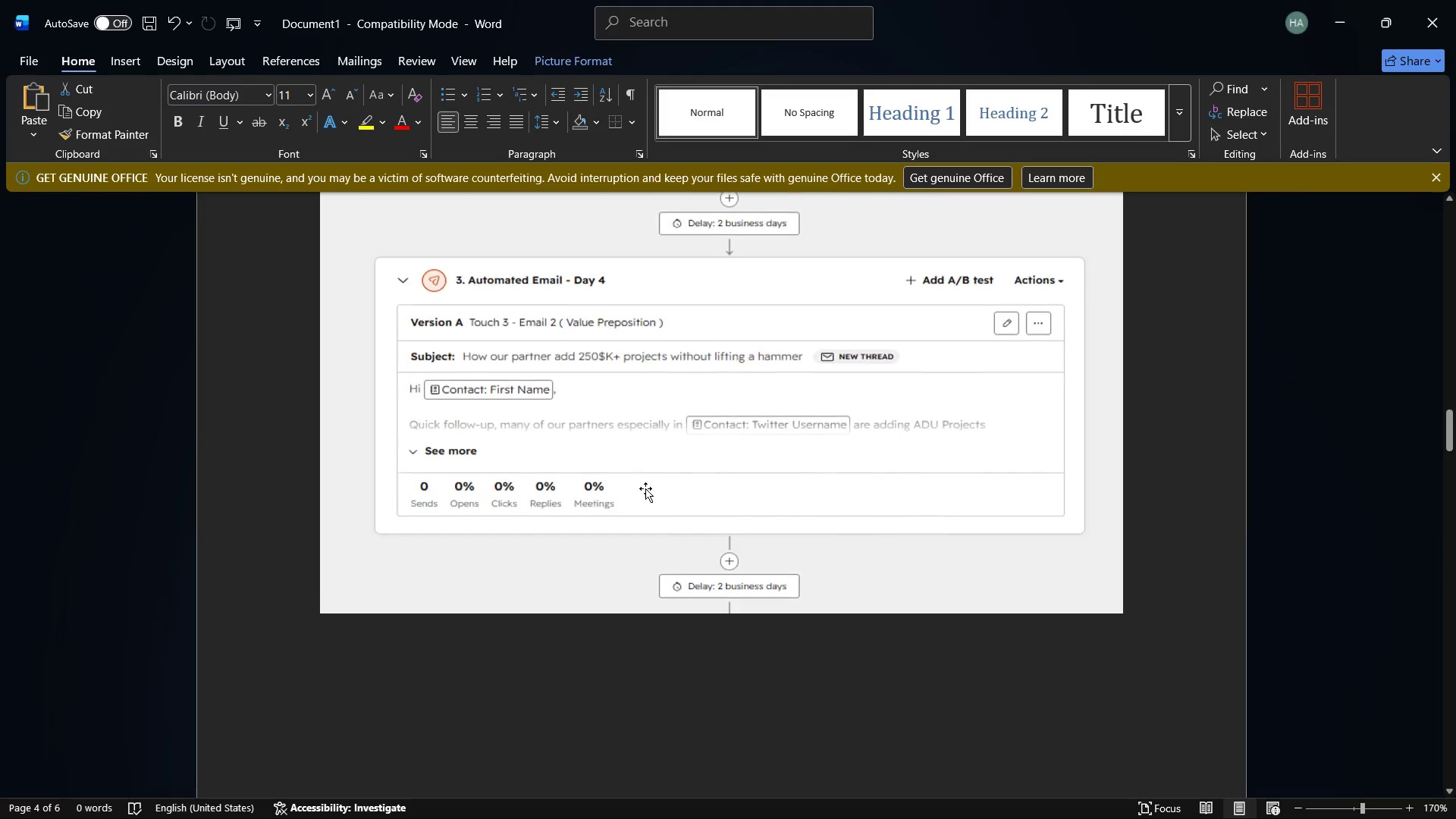 
left_click_drag(start_coordinate=[718, 614], to_coordinate=[718, 544])
 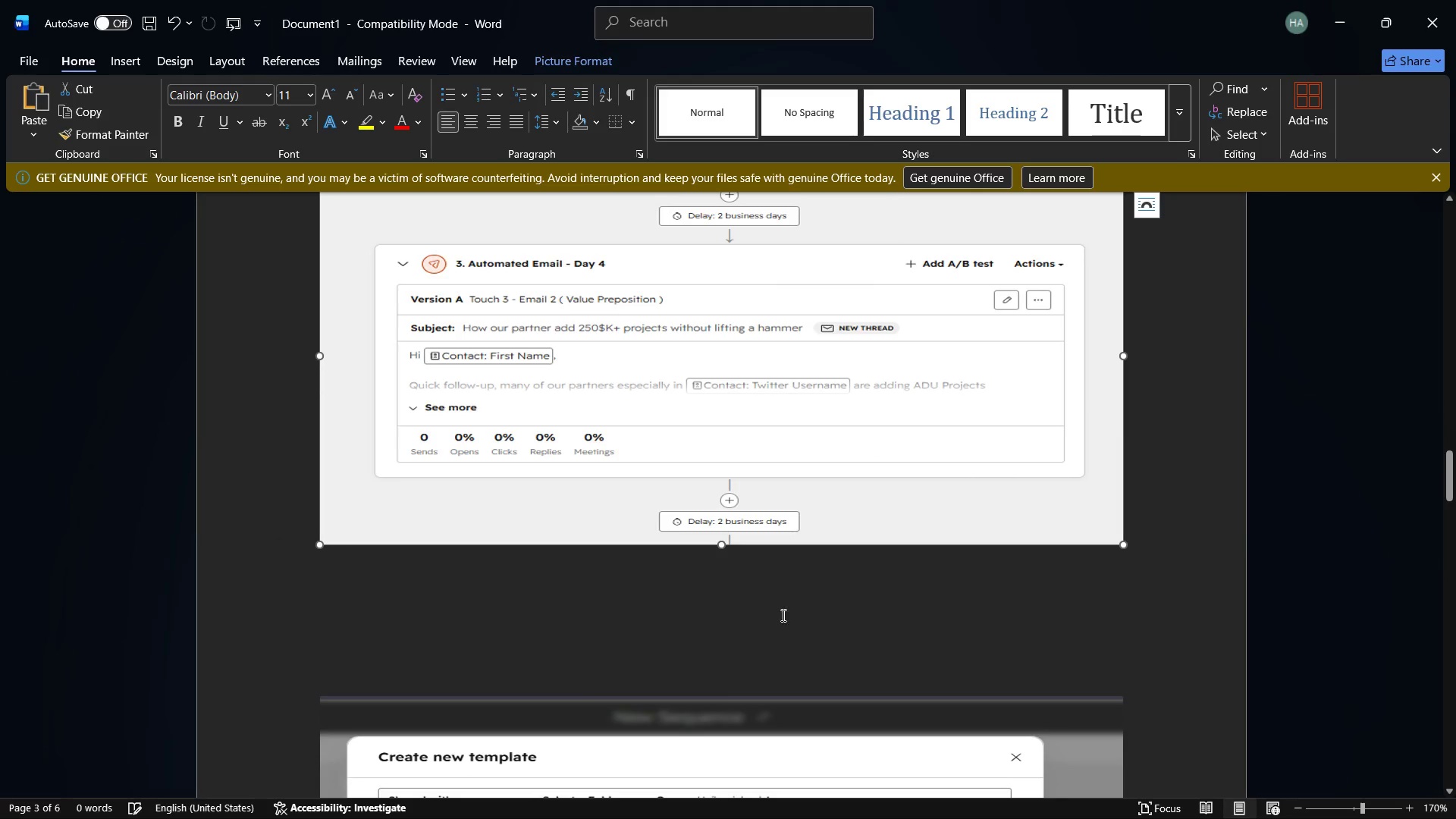 
left_click([780, 631])
 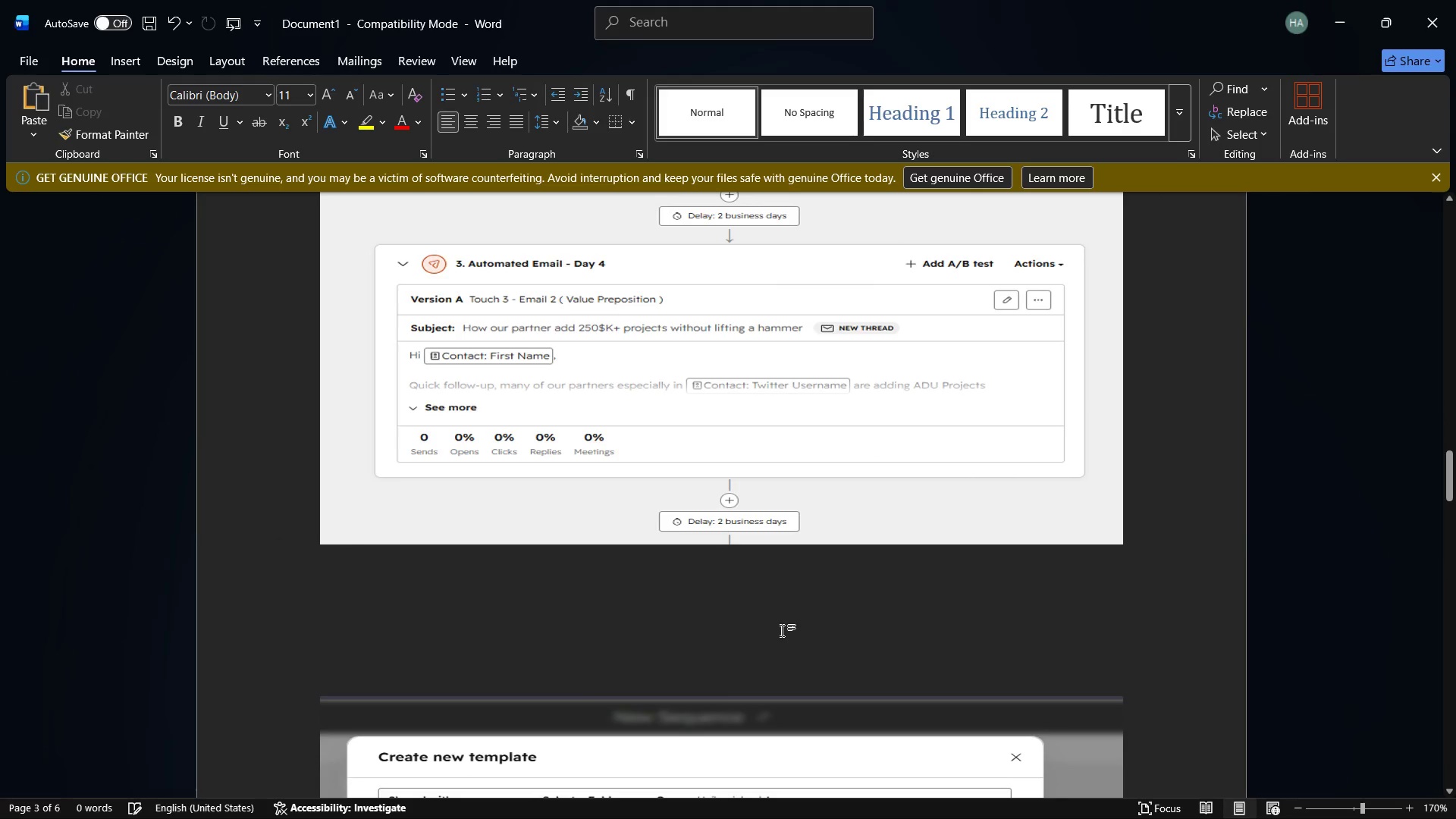 
key(Delete)
 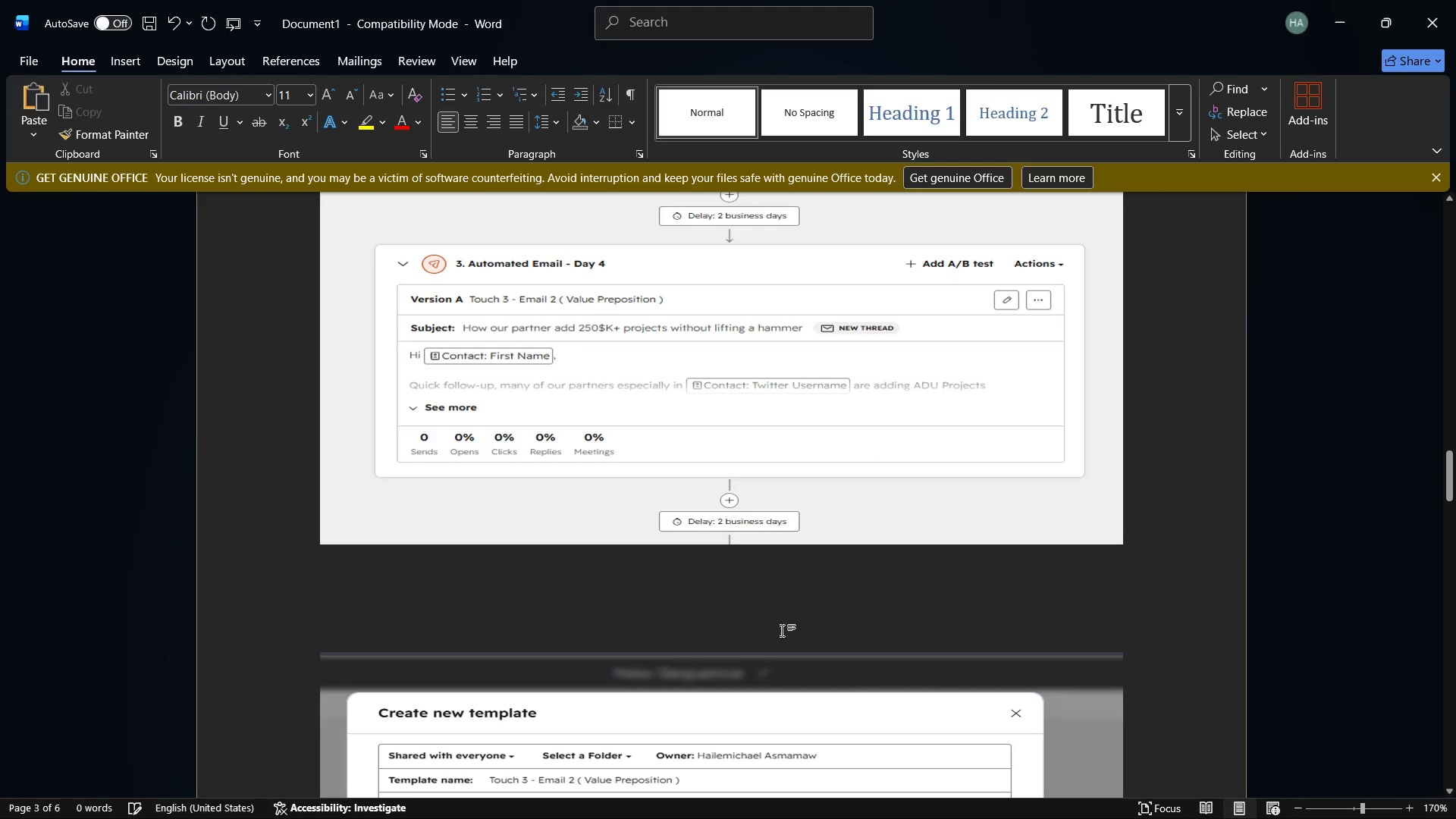 
key(Delete)
 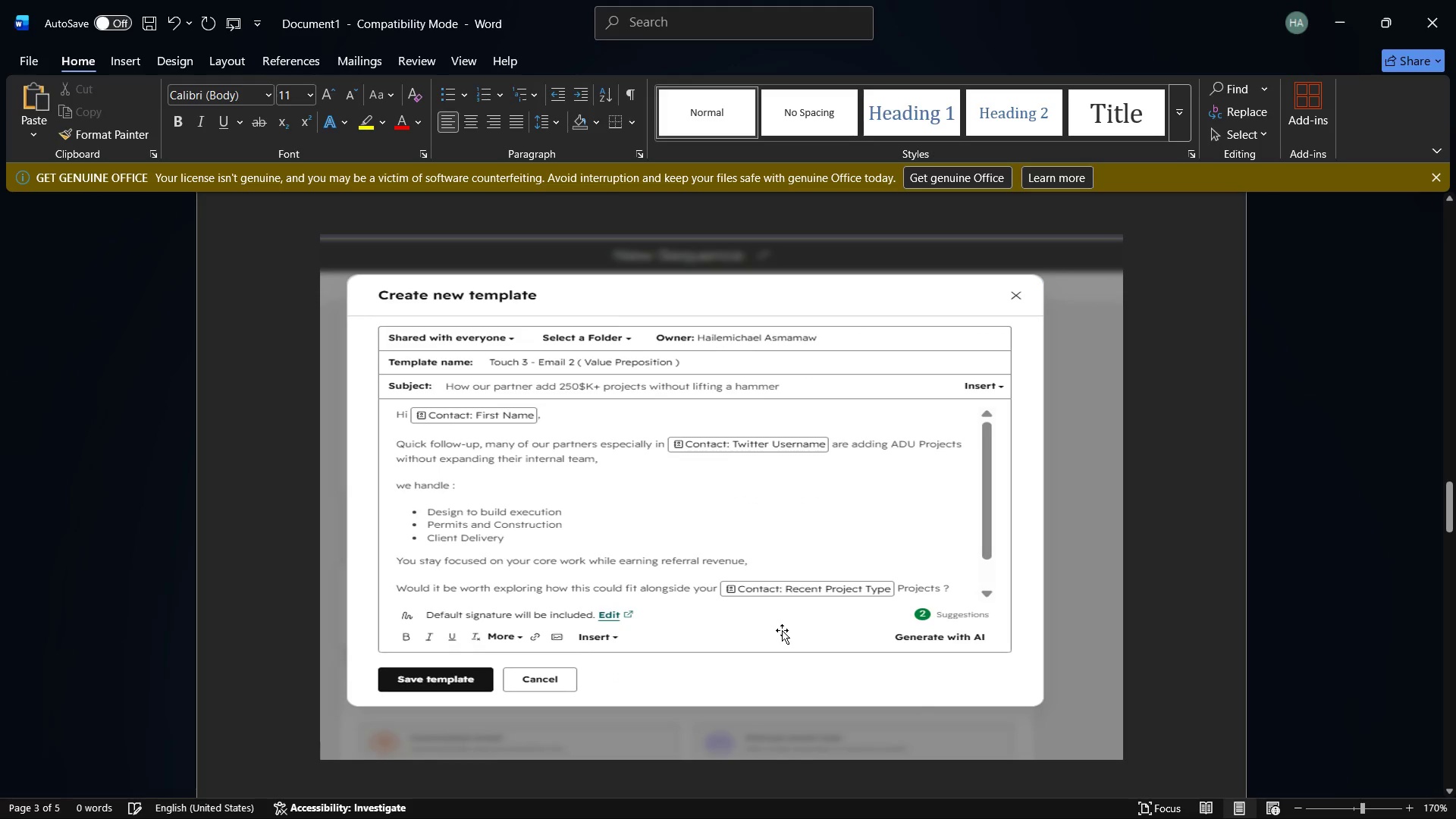 
left_click([782, 630])
 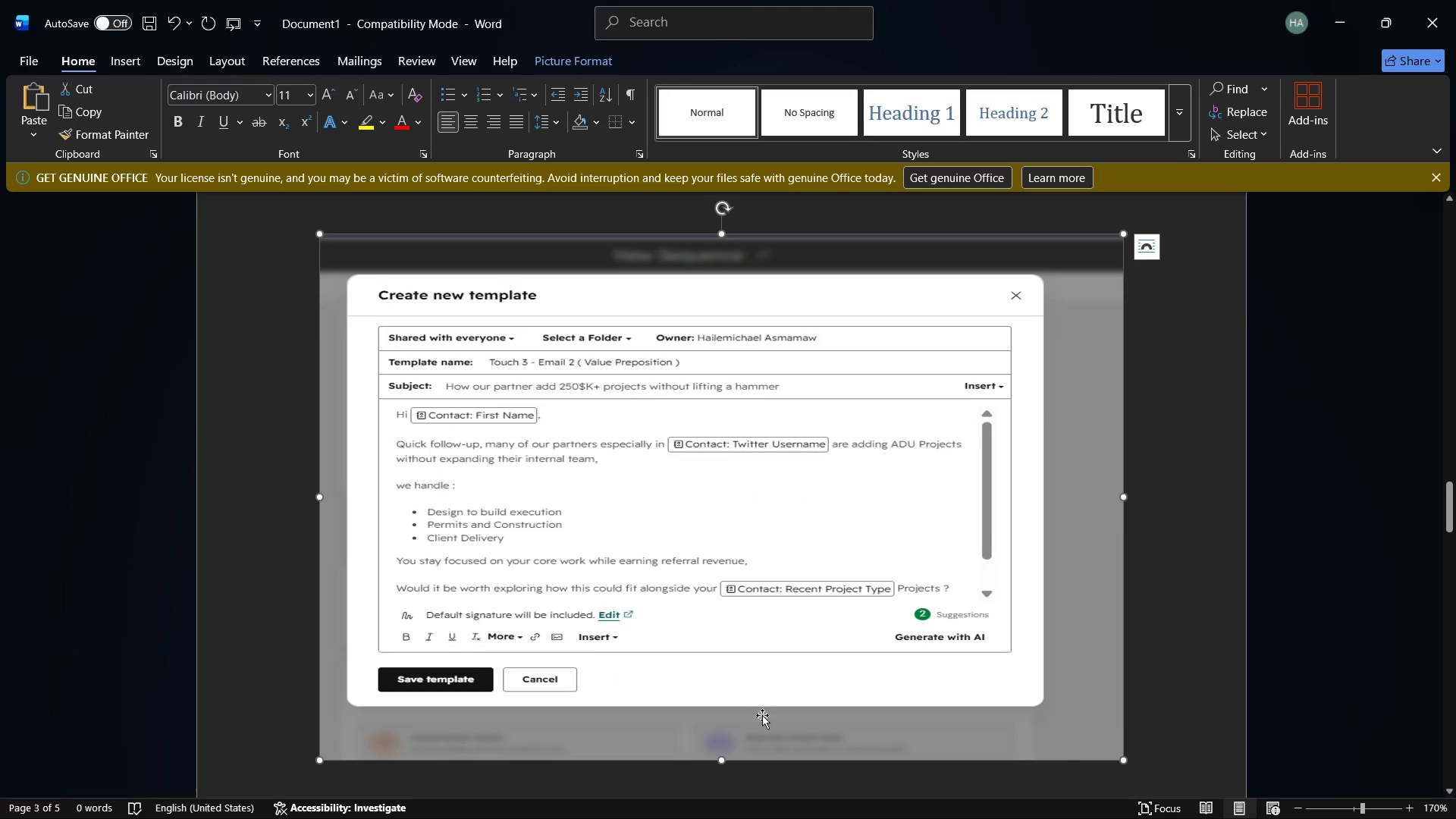 
scroll: coordinate [752, 723], scroll_direction: down, amount: 3.0
 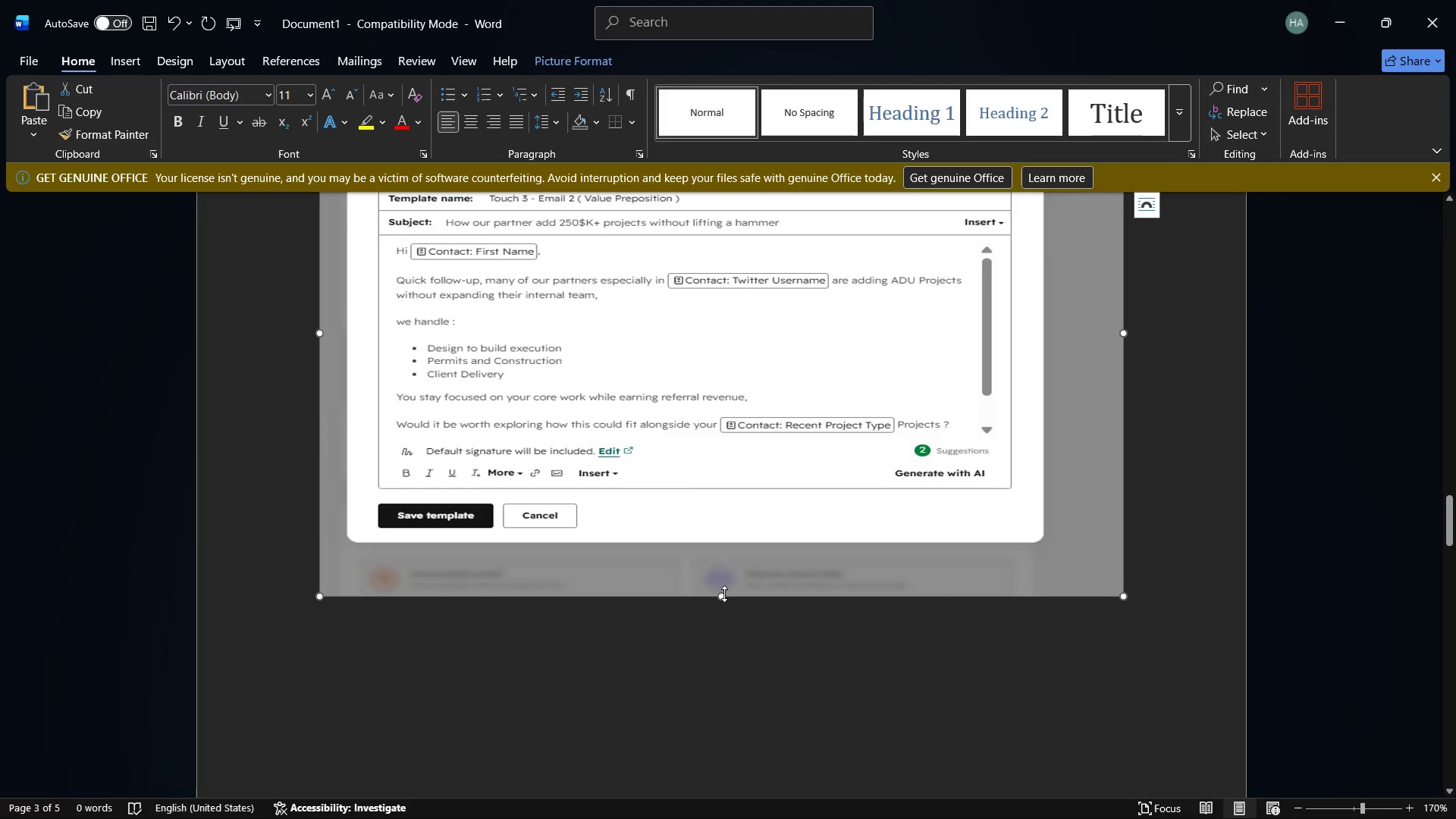 
left_click_drag(start_coordinate=[725, 593], to_coordinate=[723, 644])
 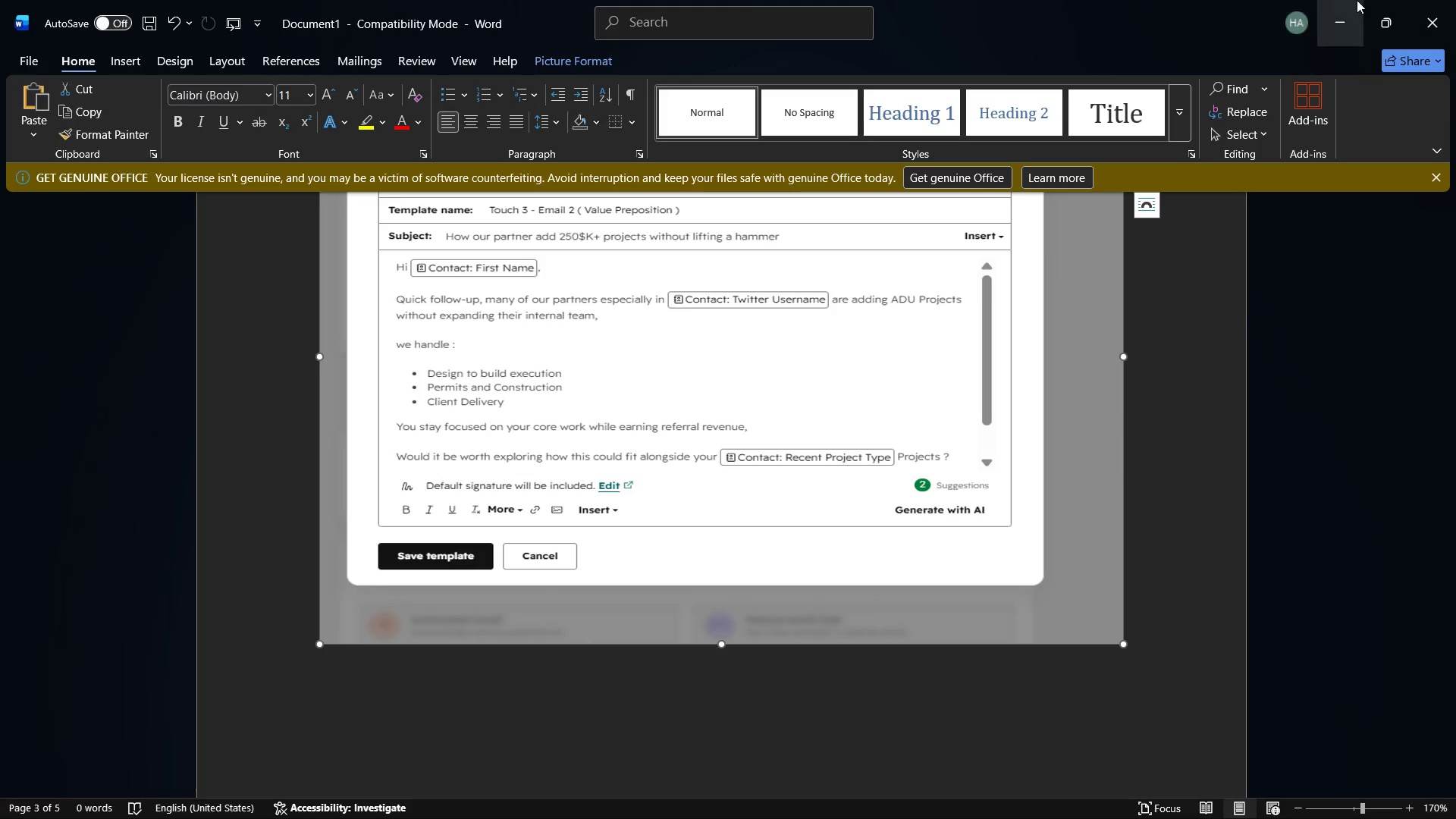 
left_click([1357, 0])
 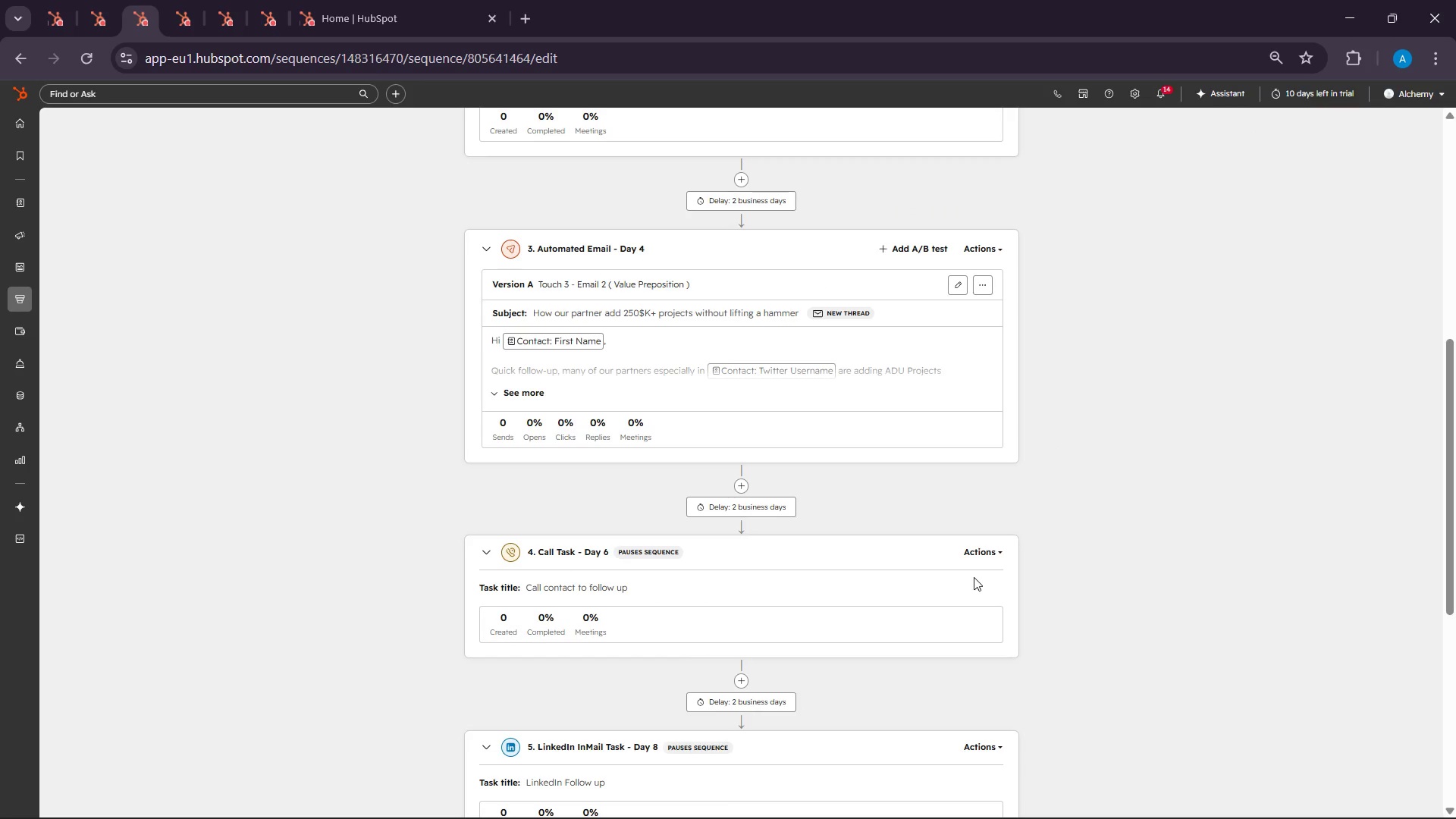 
scroll: coordinate [947, 554], scroll_direction: down, amount: 5.0
 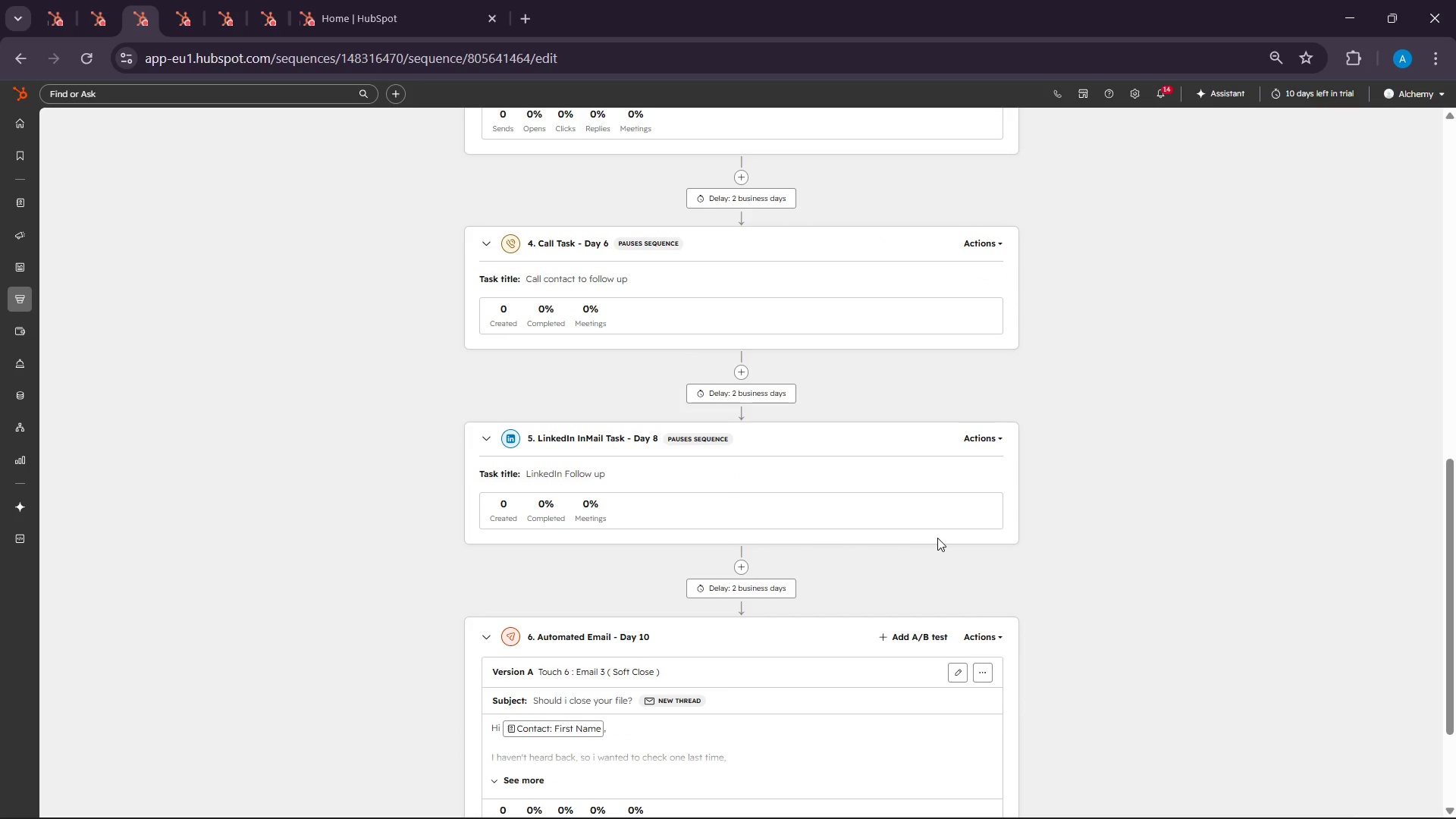 
mouse_move([939, 535])
 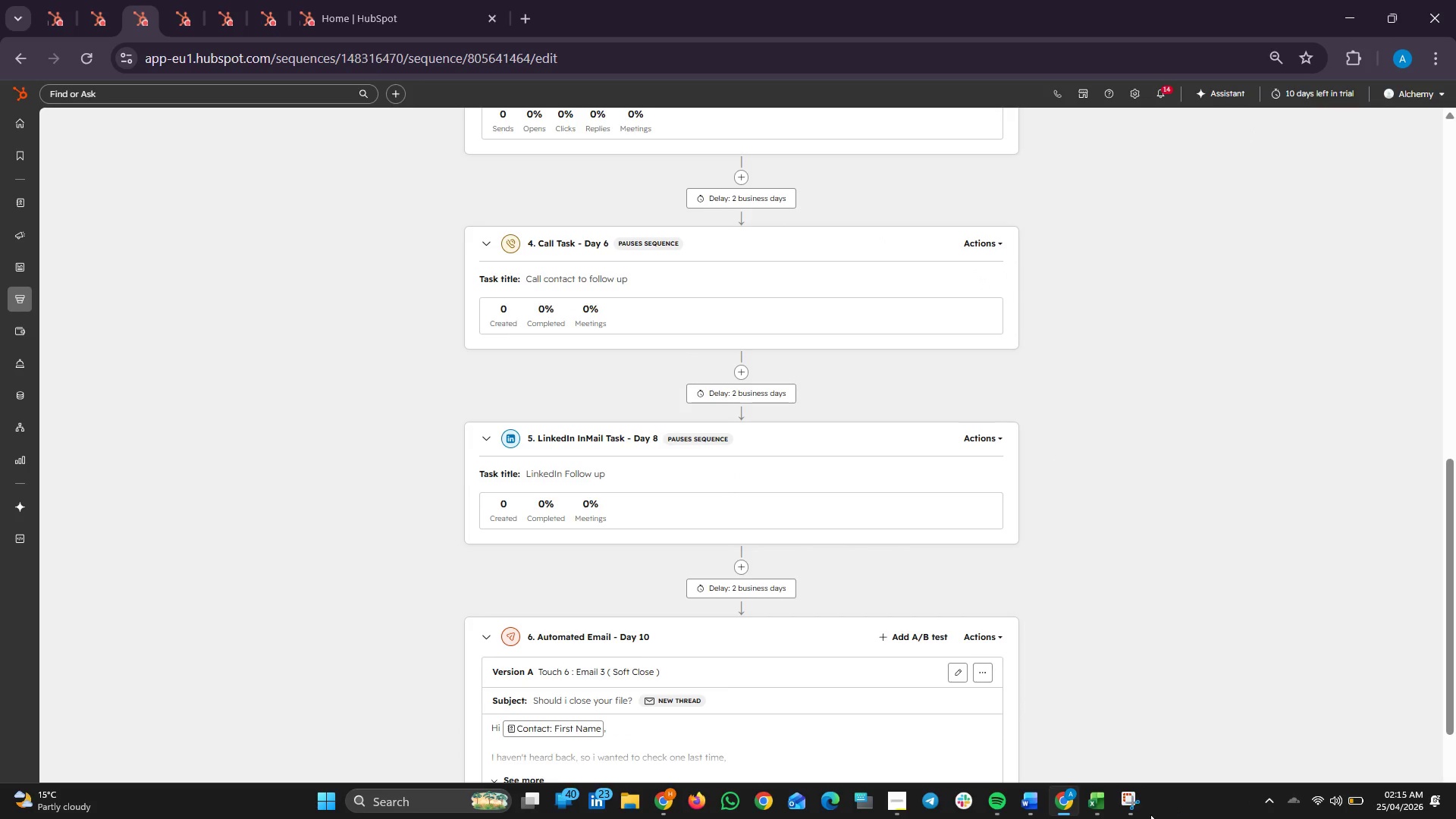 
left_click([1138, 802])
 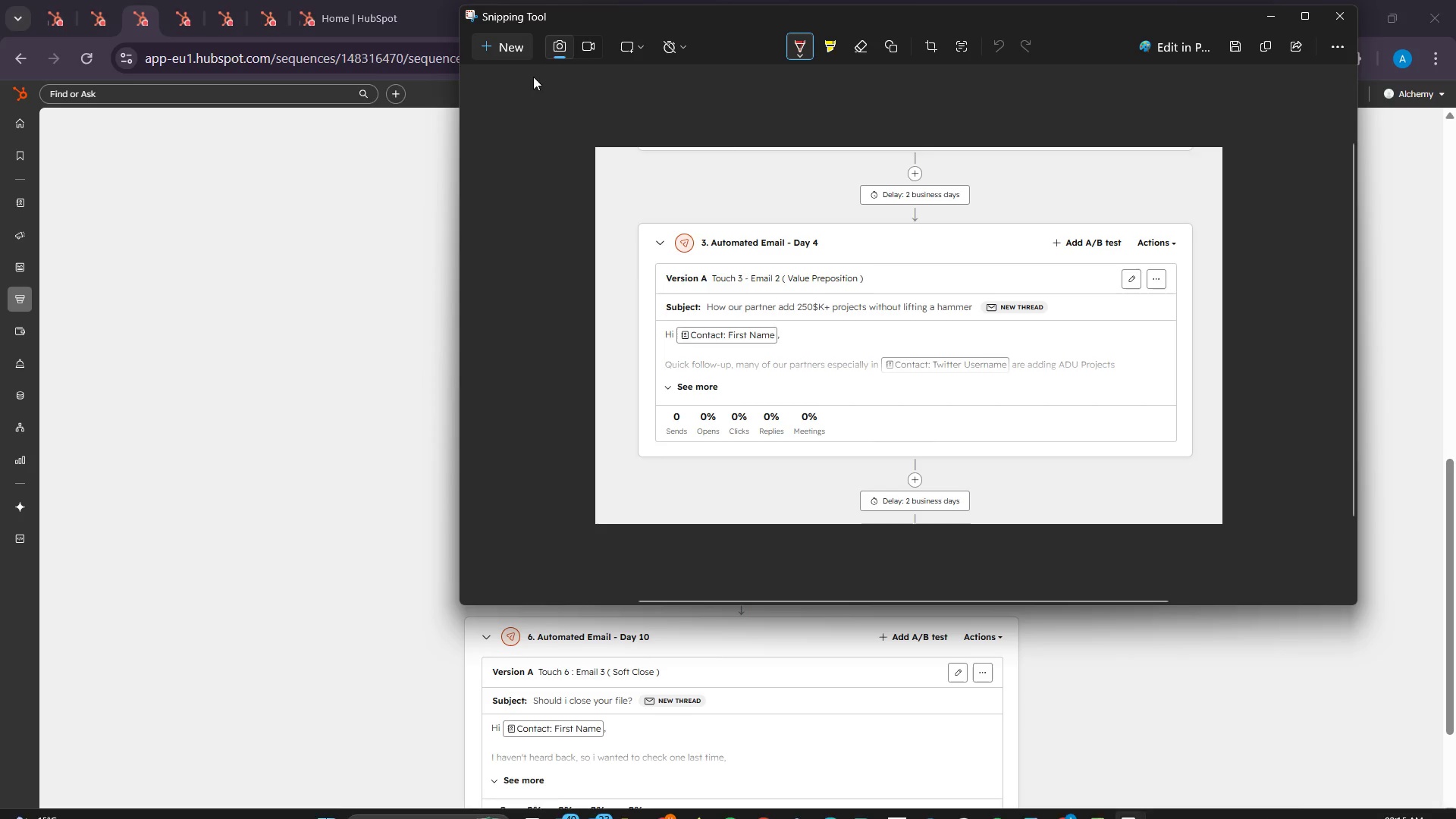 
left_click([522, 52])
 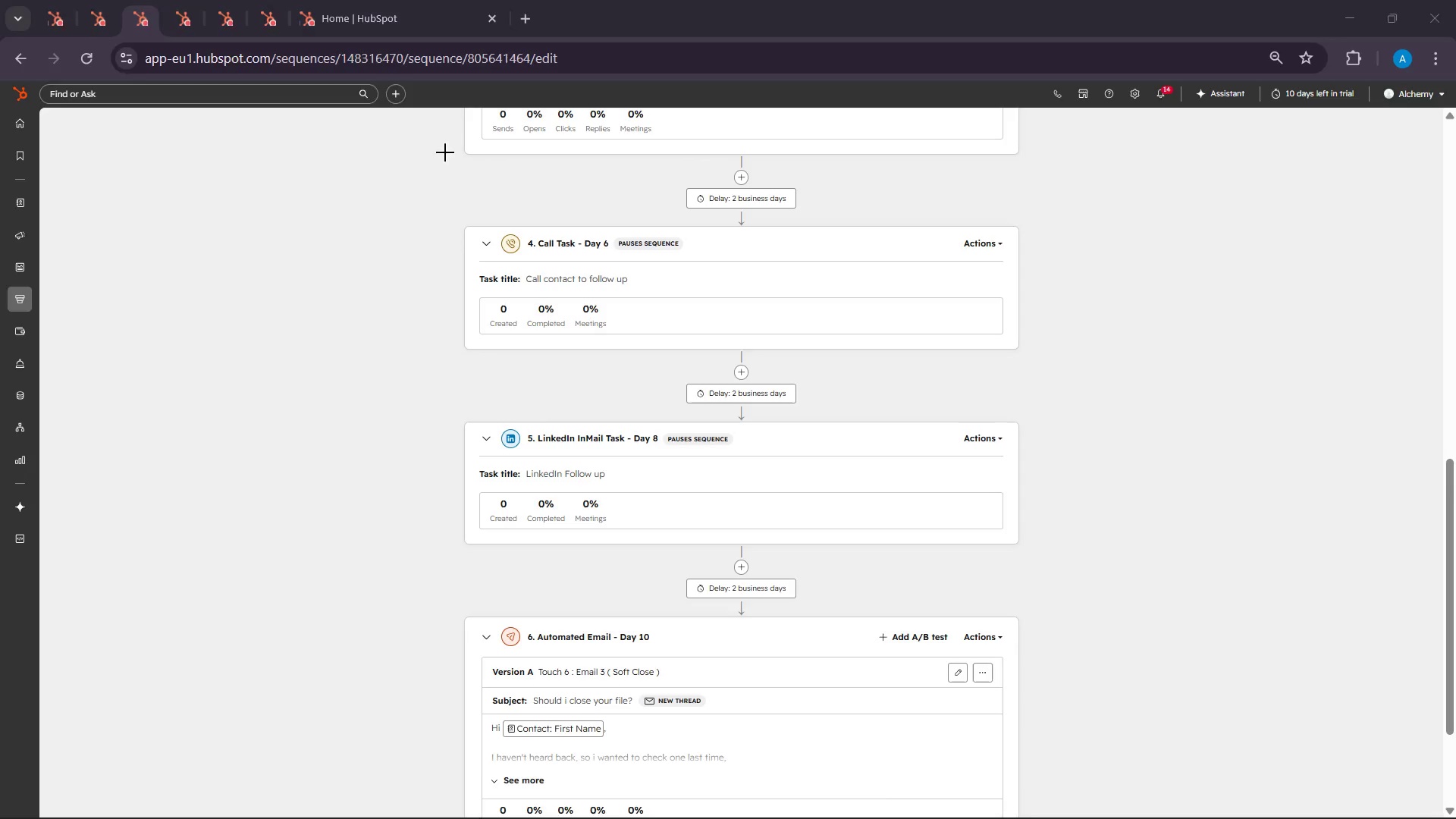 
left_click_drag(start_coordinate=[445, 152], to_coordinate=[1026, 425])
 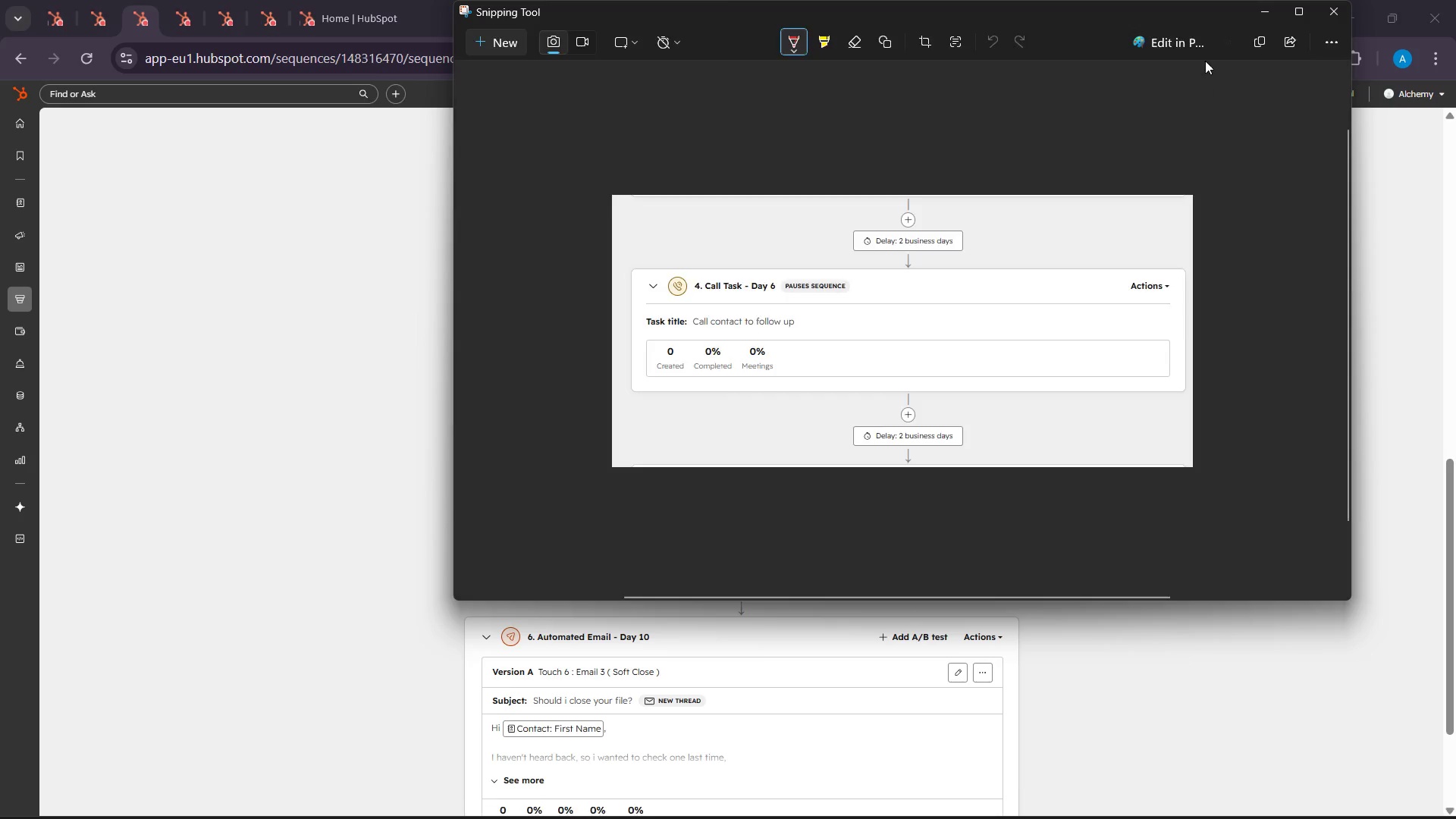 
left_click([1250, 44])
 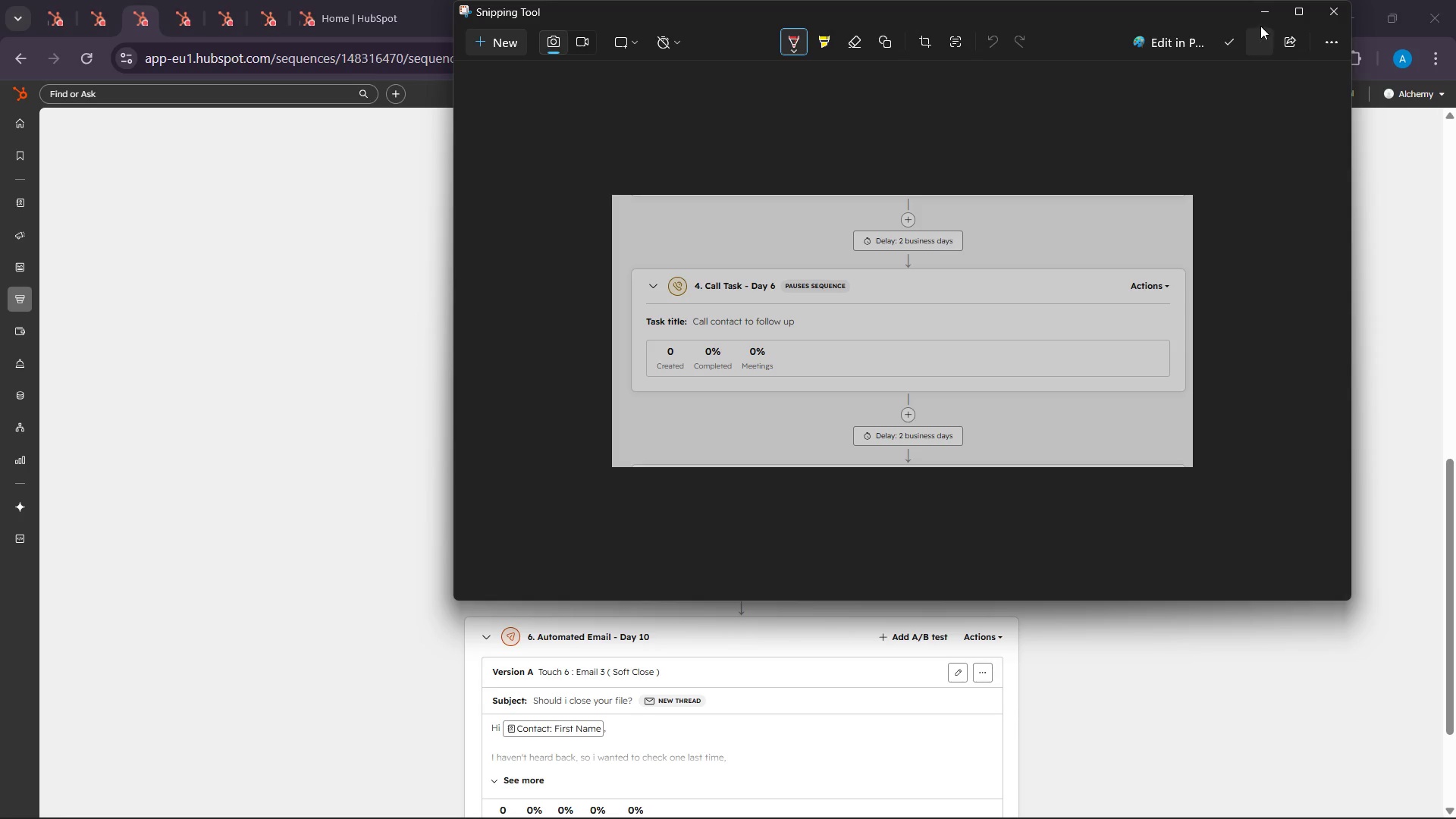 
left_click([1261, 17])
 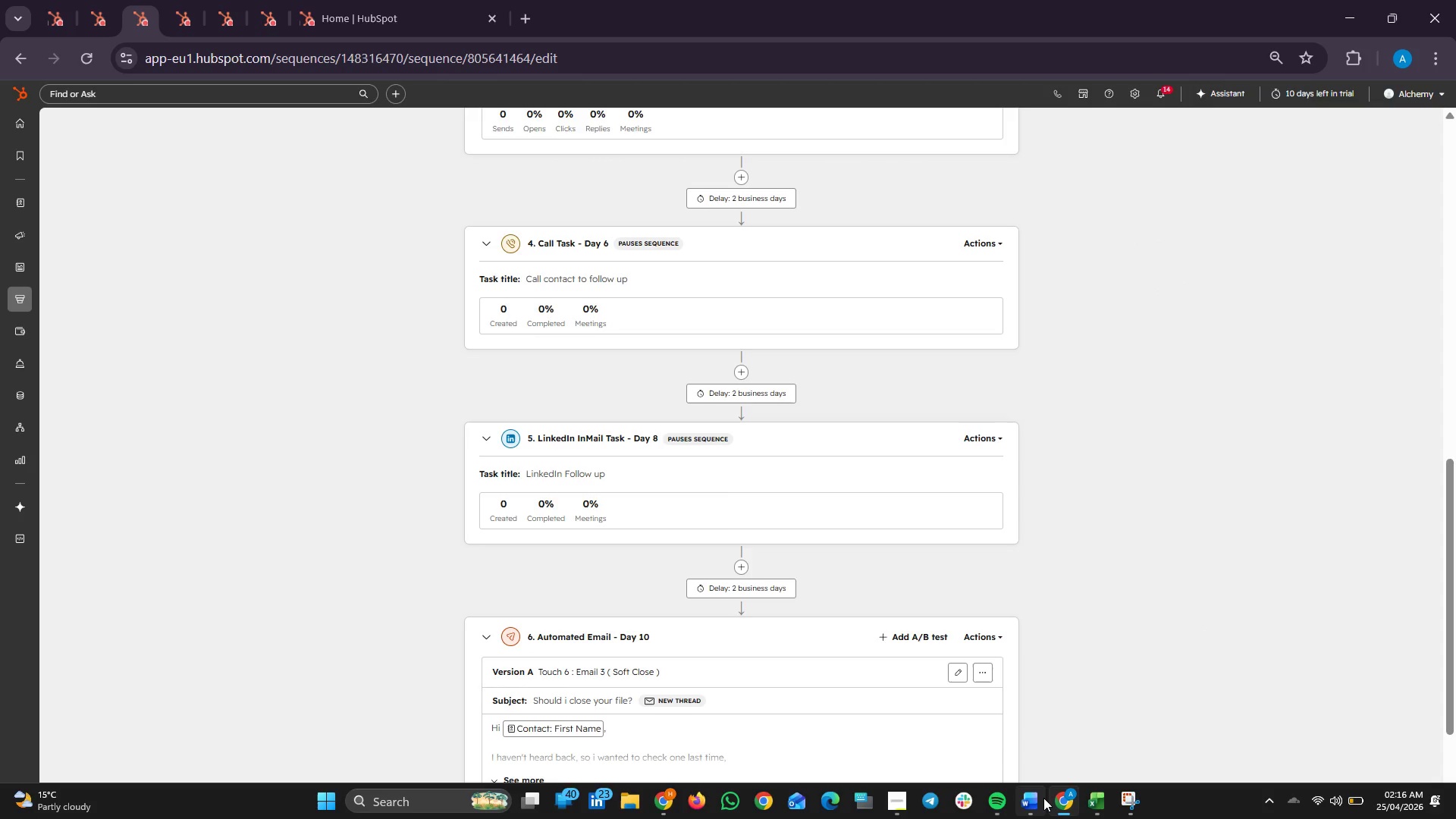 
left_click([1032, 798])
 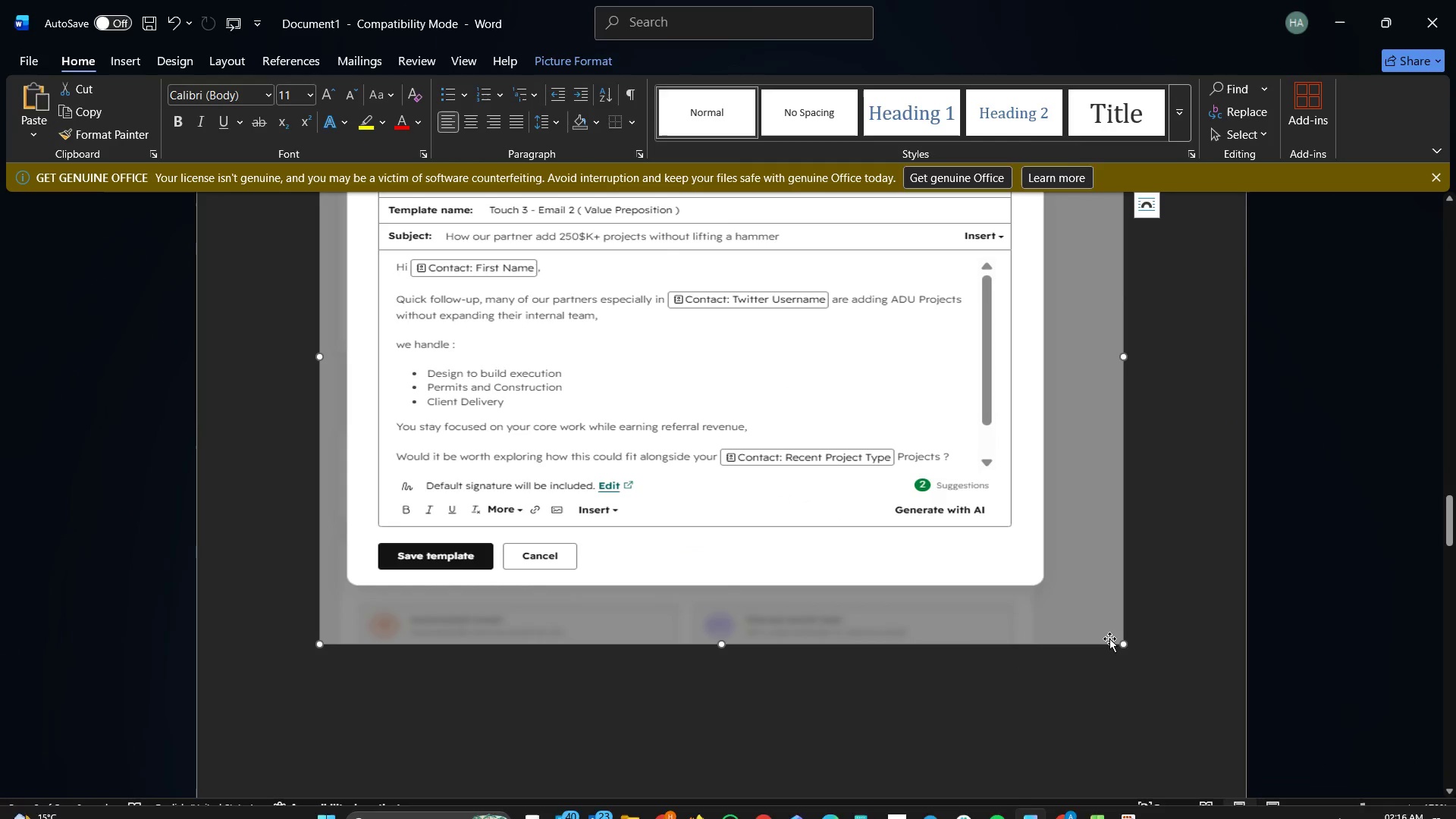 
scroll: coordinate [1169, 632], scroll_direction: down, amount: 2.0
 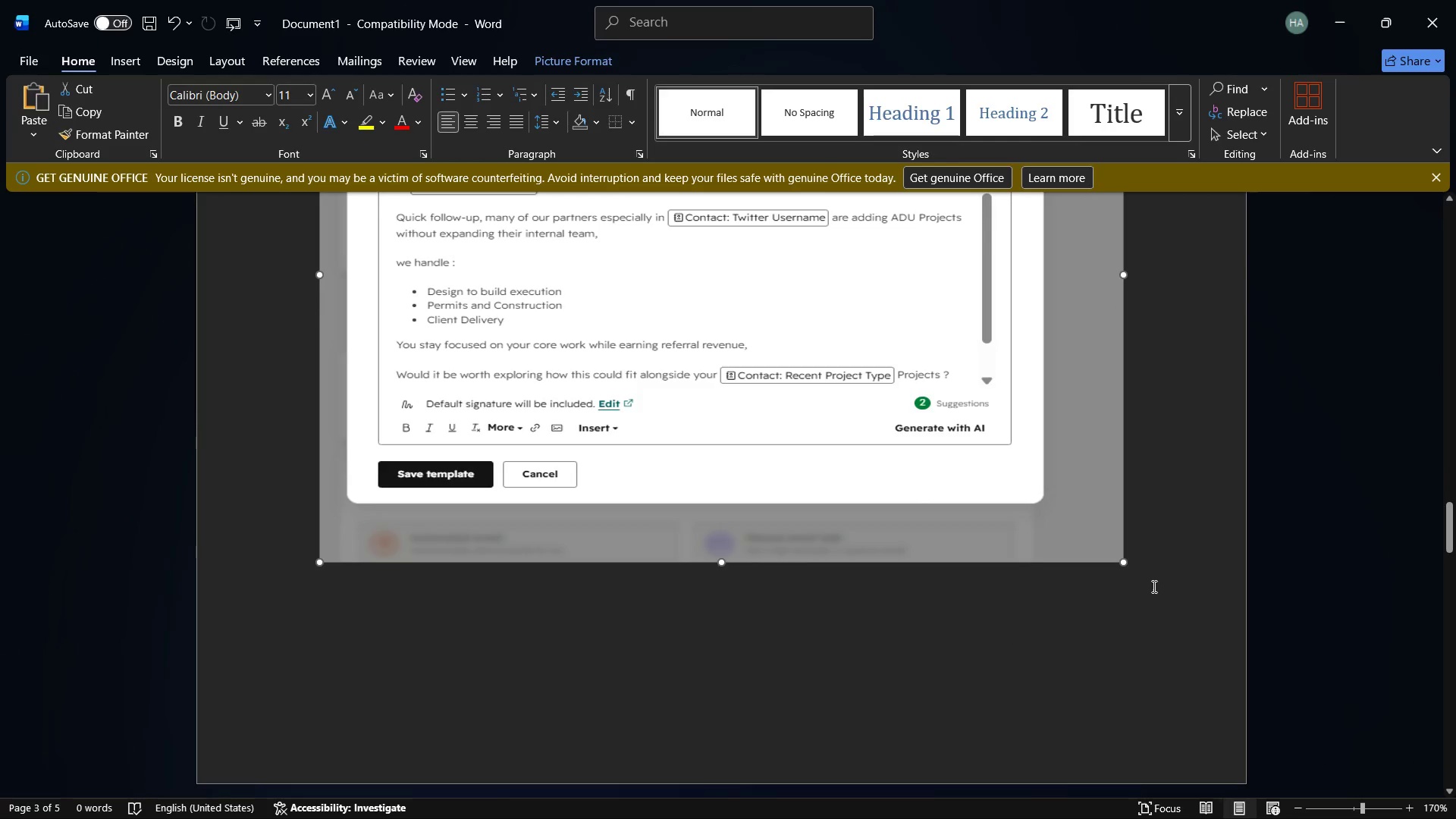 
left_click([1156, 520])
 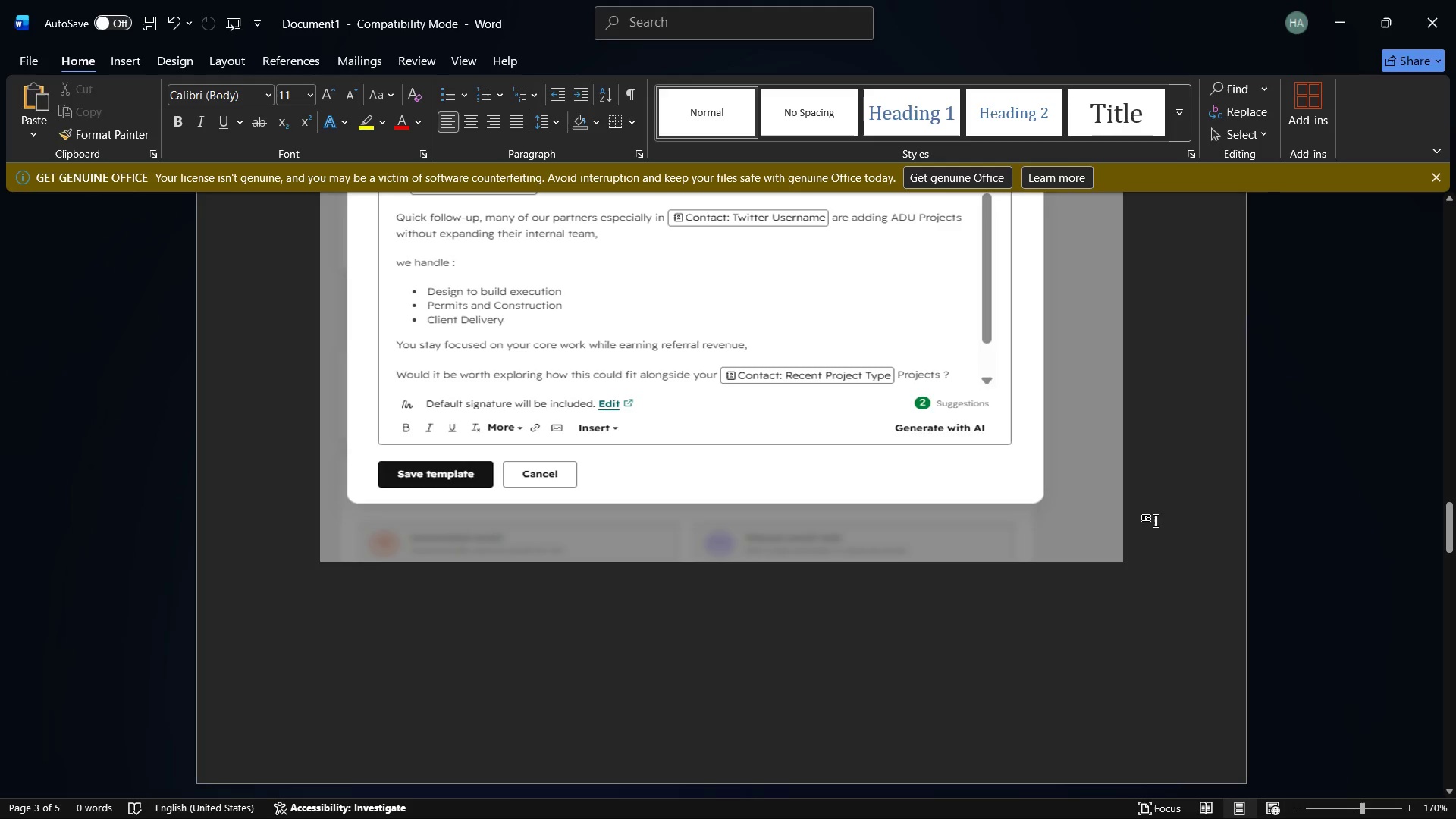 
key(Enter)
 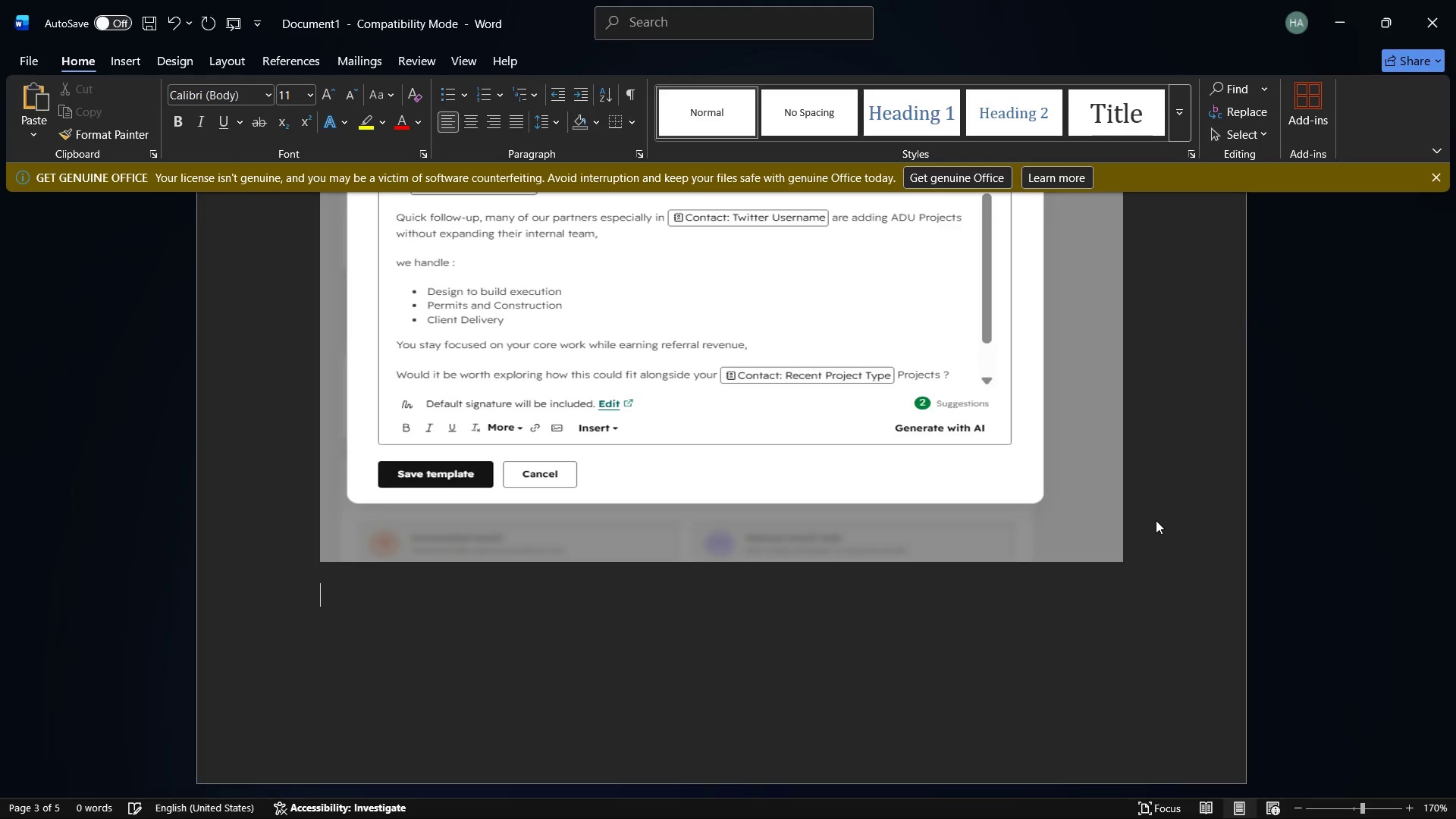 
key(Enter)
 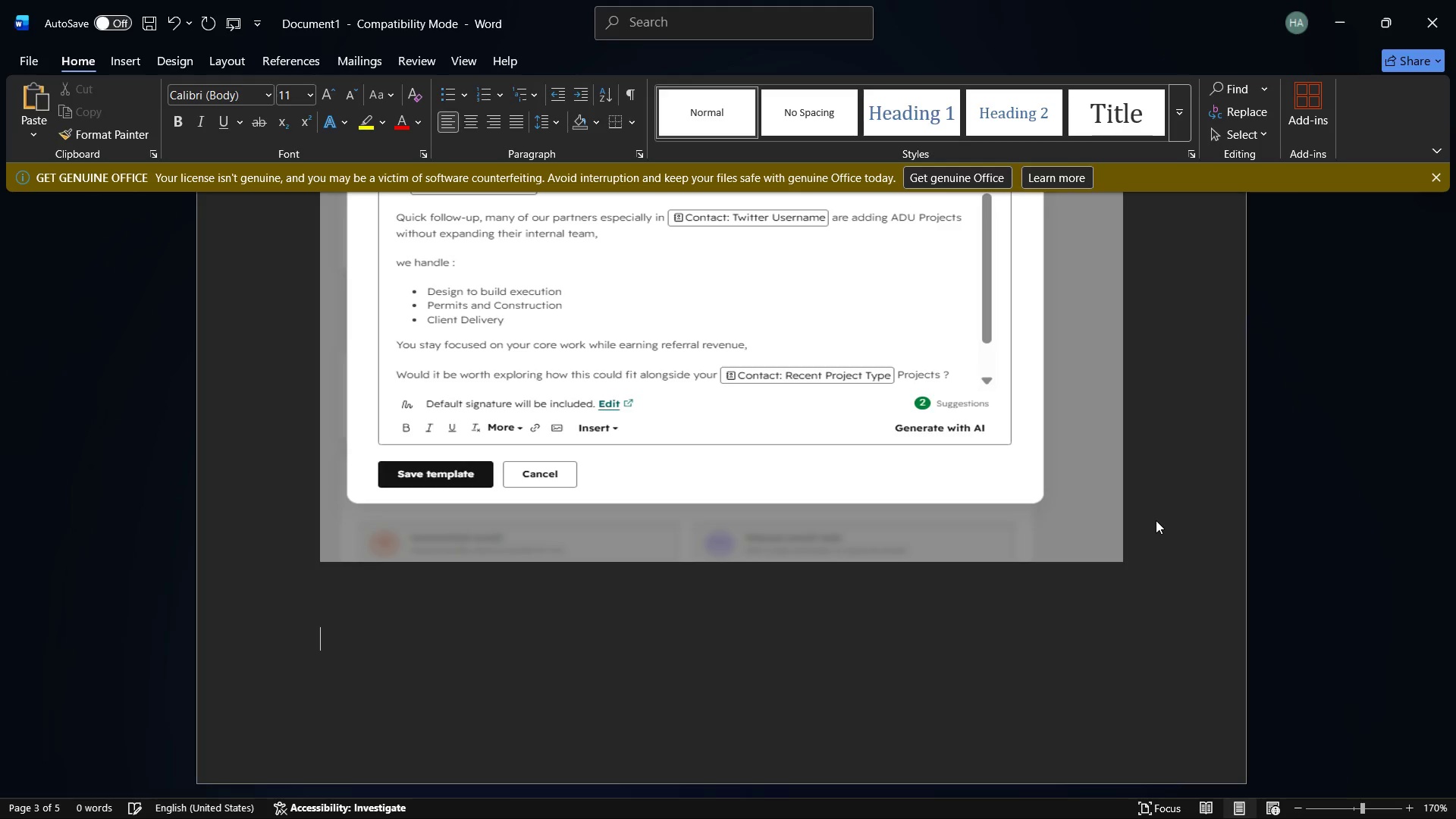 
key(Enter)
 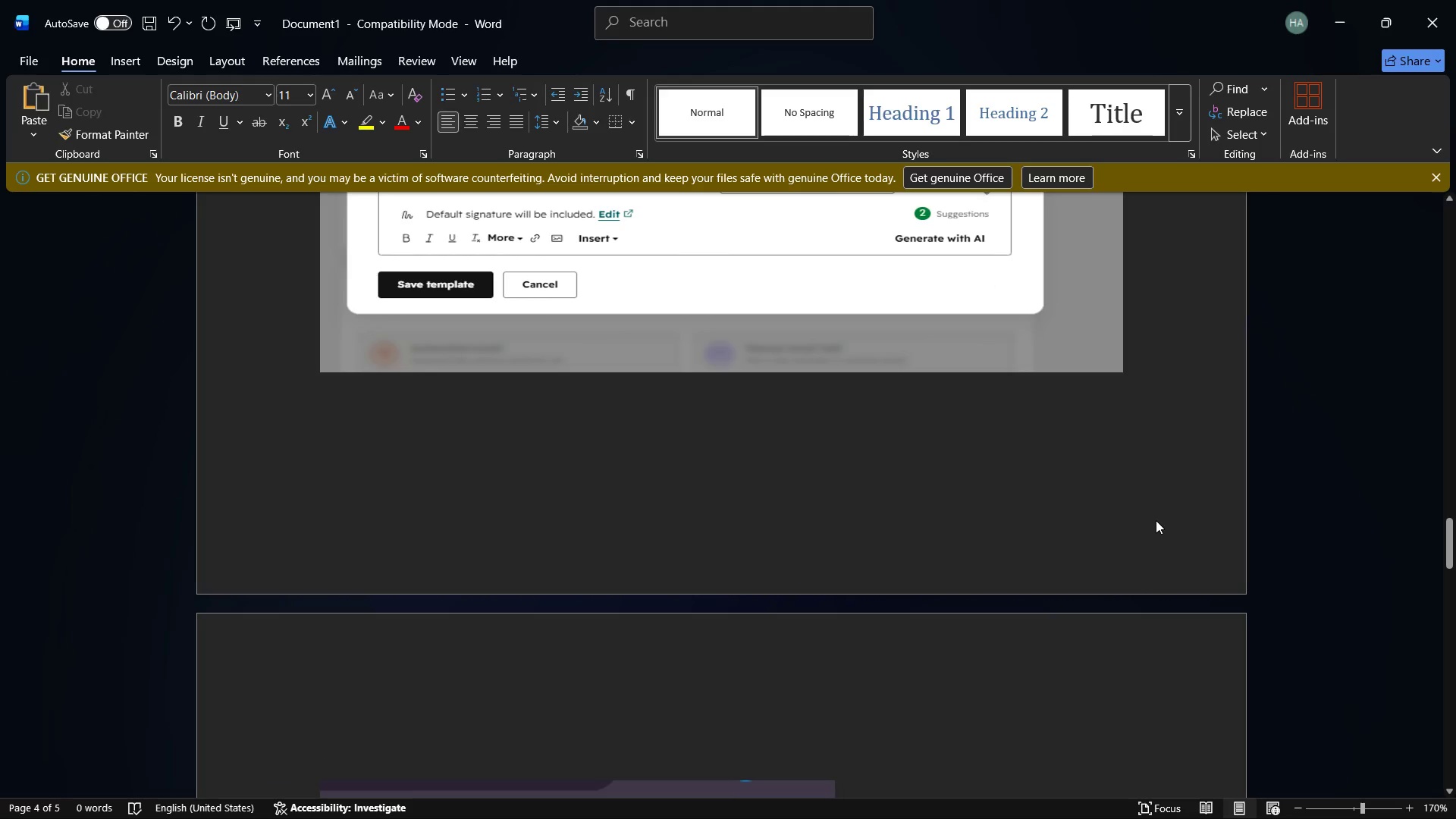 
key(Control+V)
 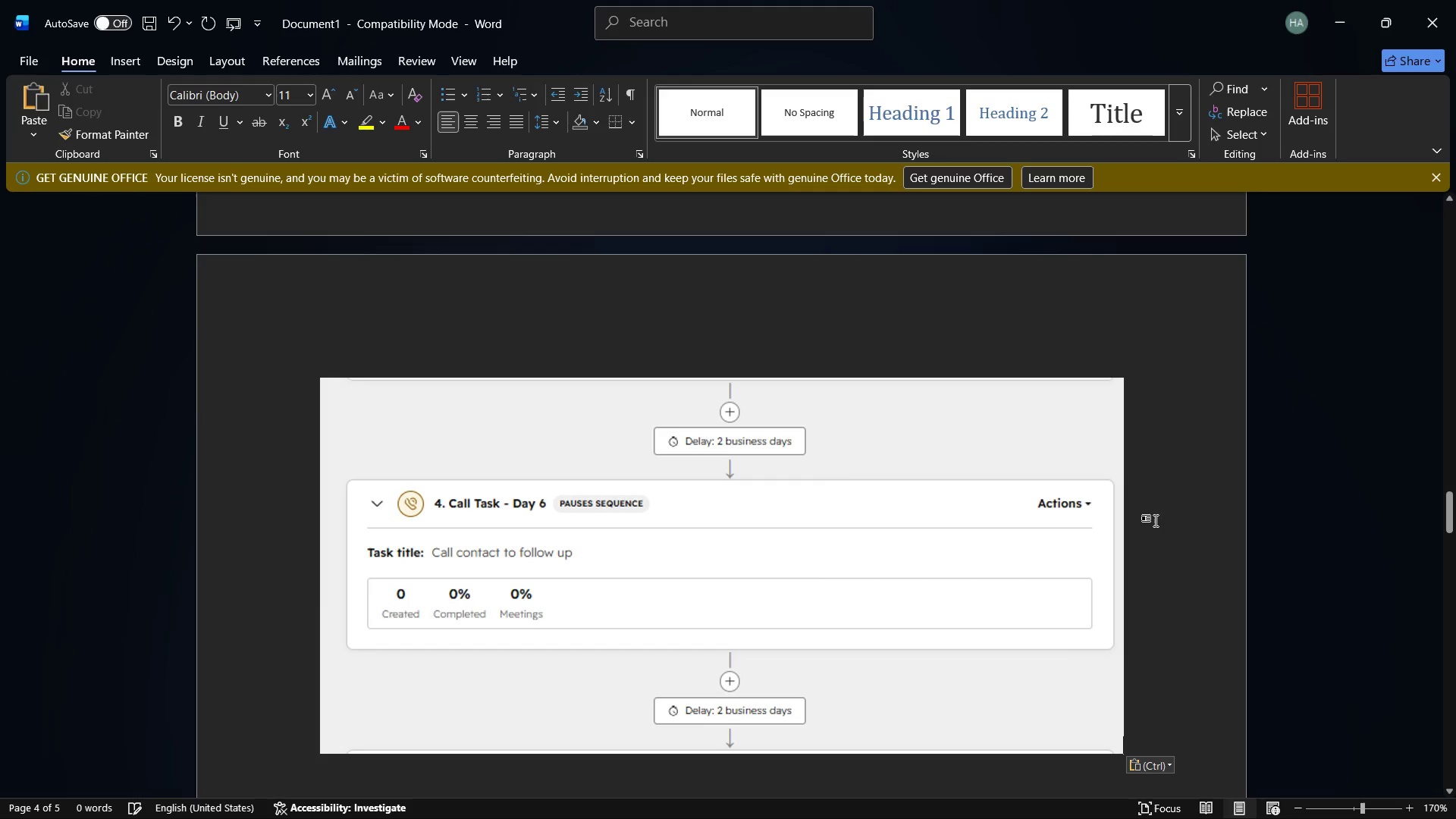 
scroll: coordinate [783, 425], scroll_direction: down, amount: 8.0
 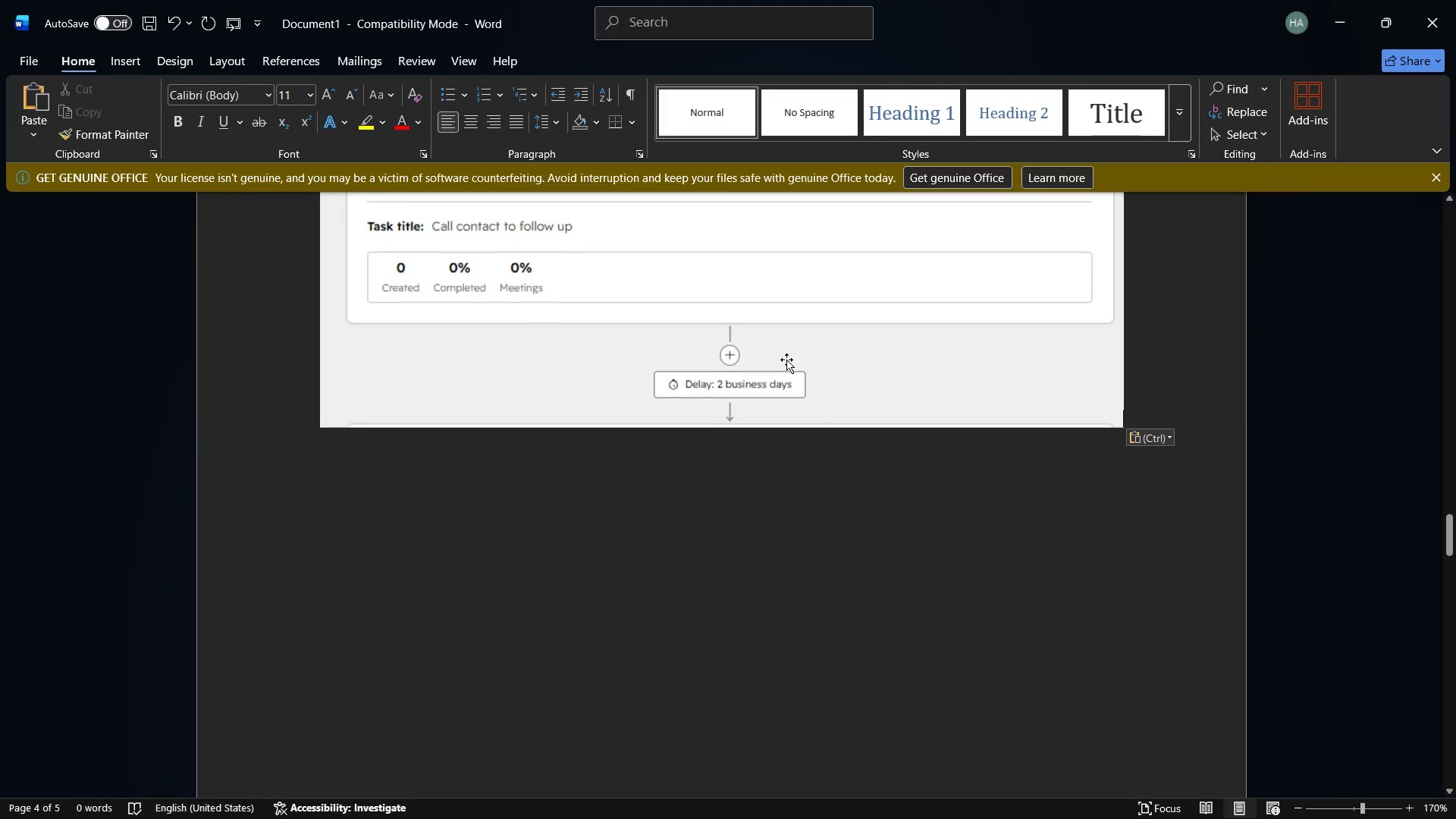 
left_click([786, 359])
 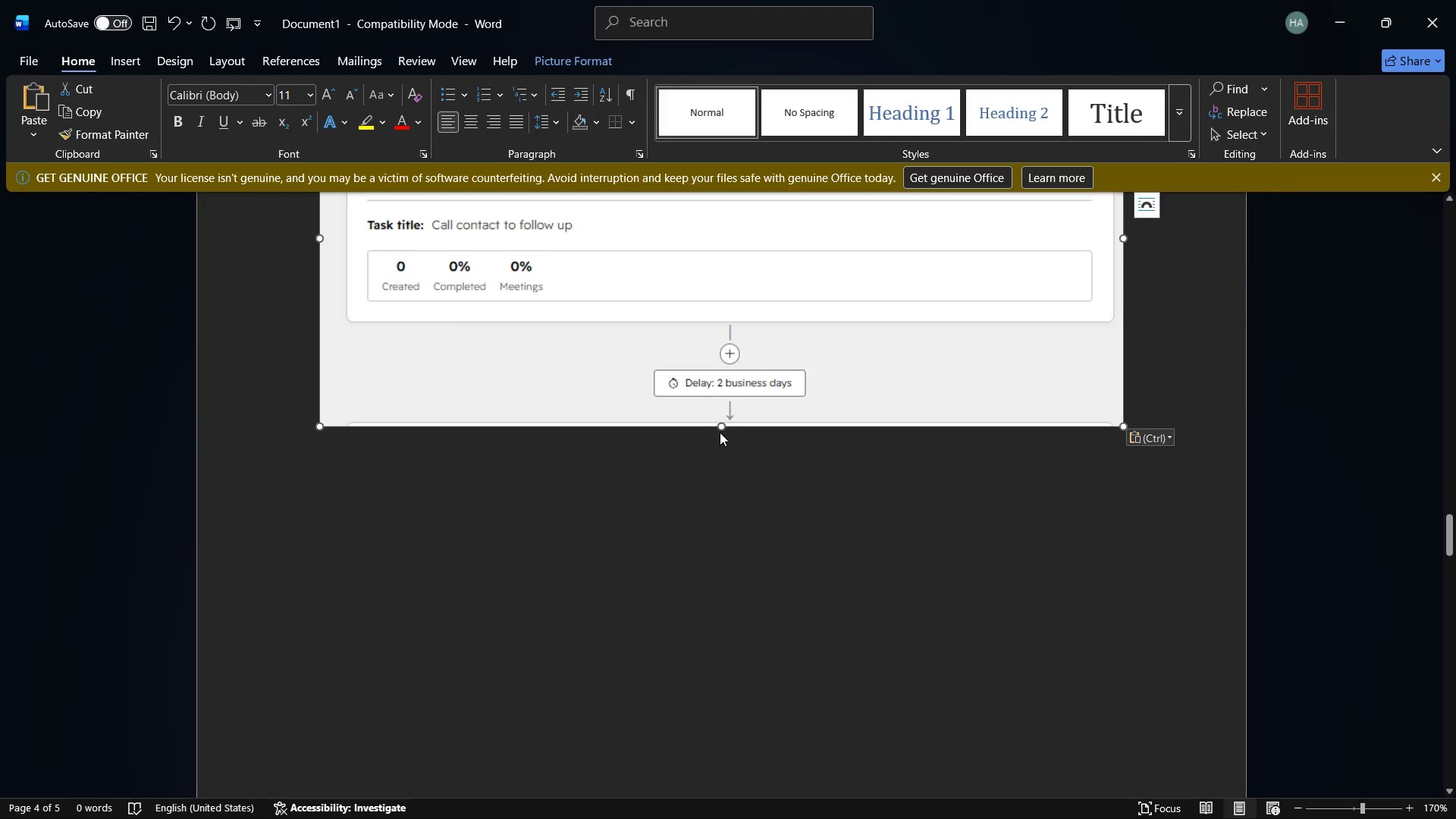 
left_click_drag(start_coordinate=[721, 424], to_coordinate=[717, 362])
 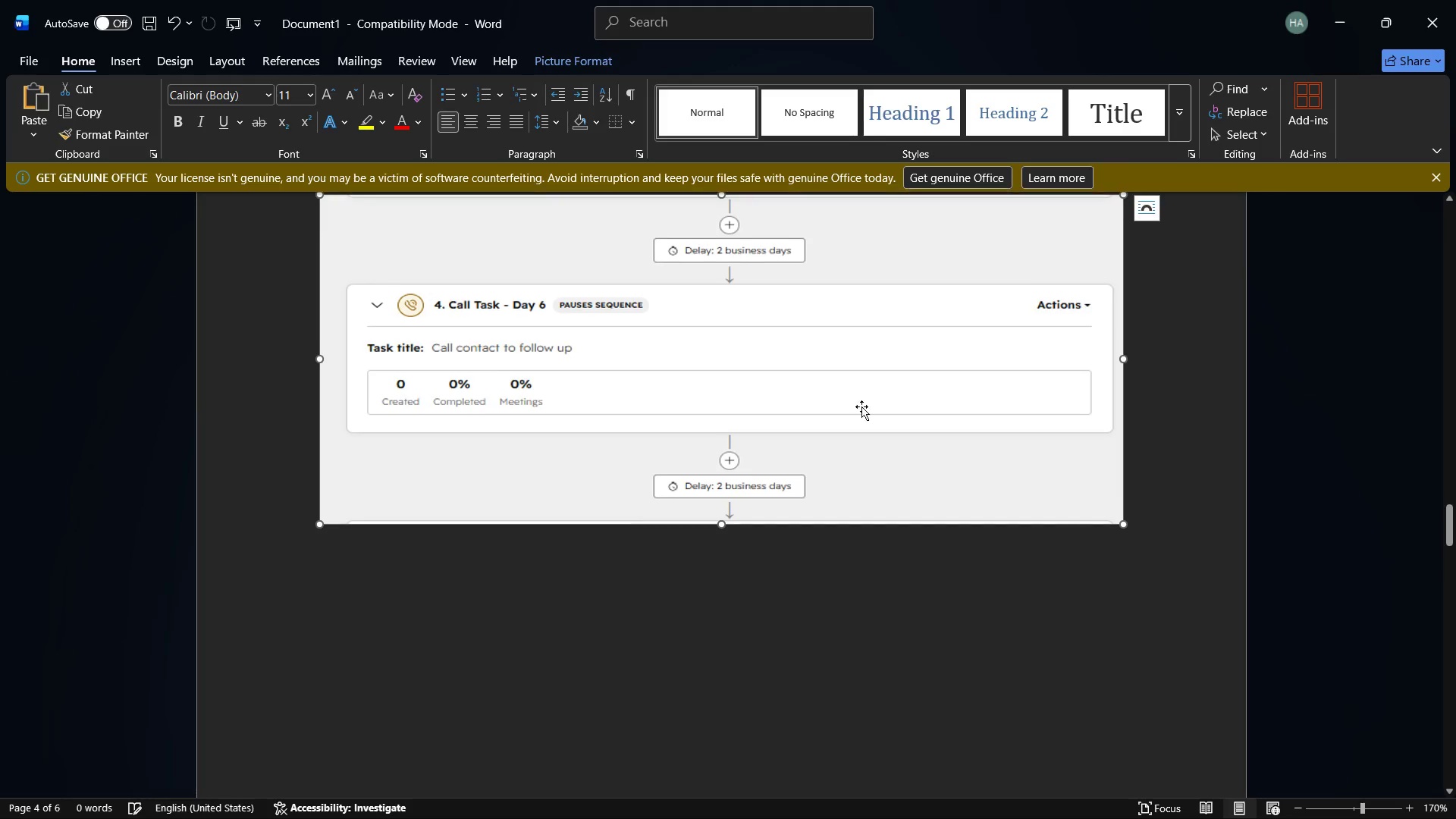 
scroll: coordinate [862, 409], scroll_direction: down, amount: 4.0
 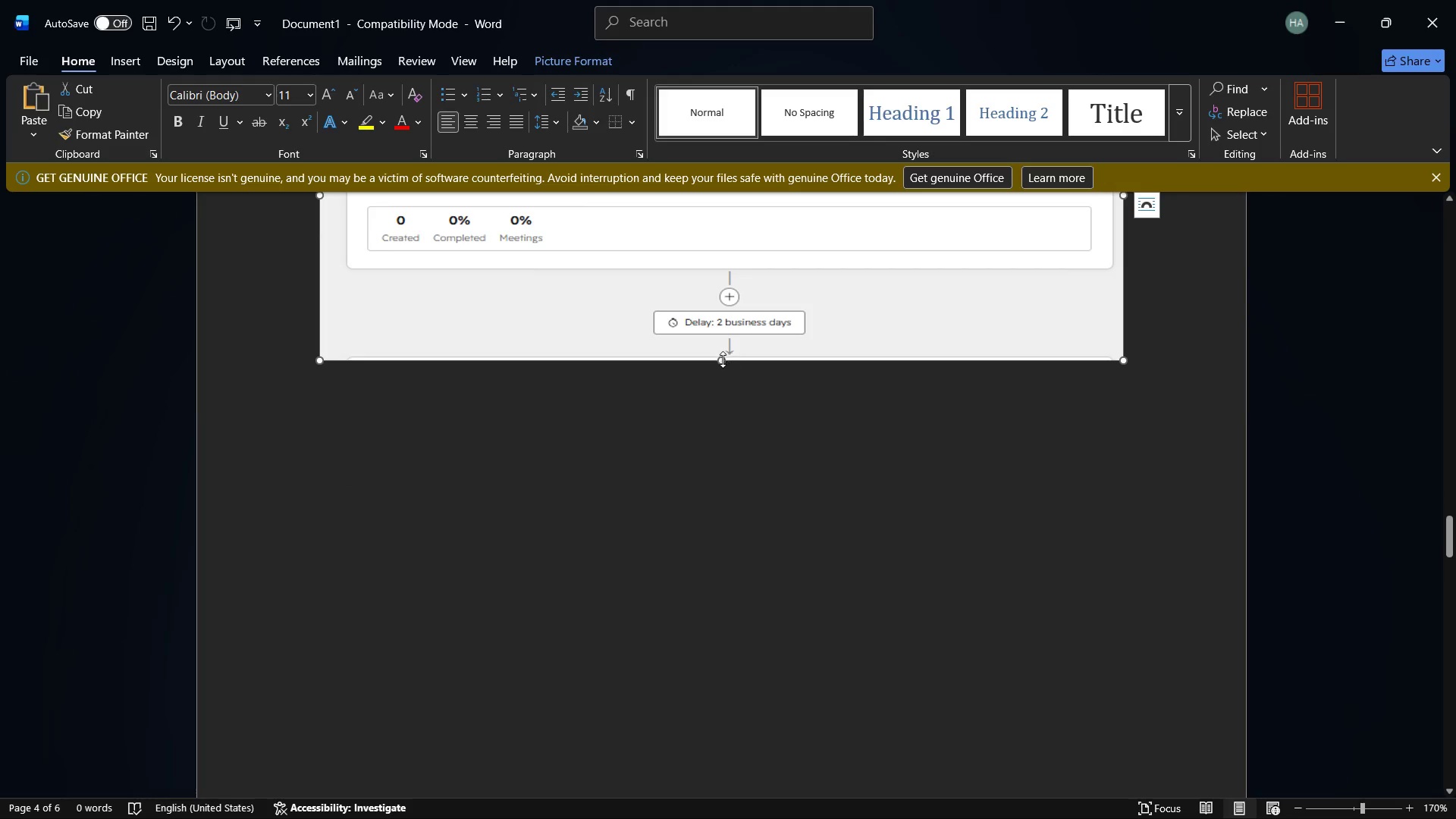 
left_click_drag(start_coordinate=[723, 359], to_coordinate=[725, 340])
 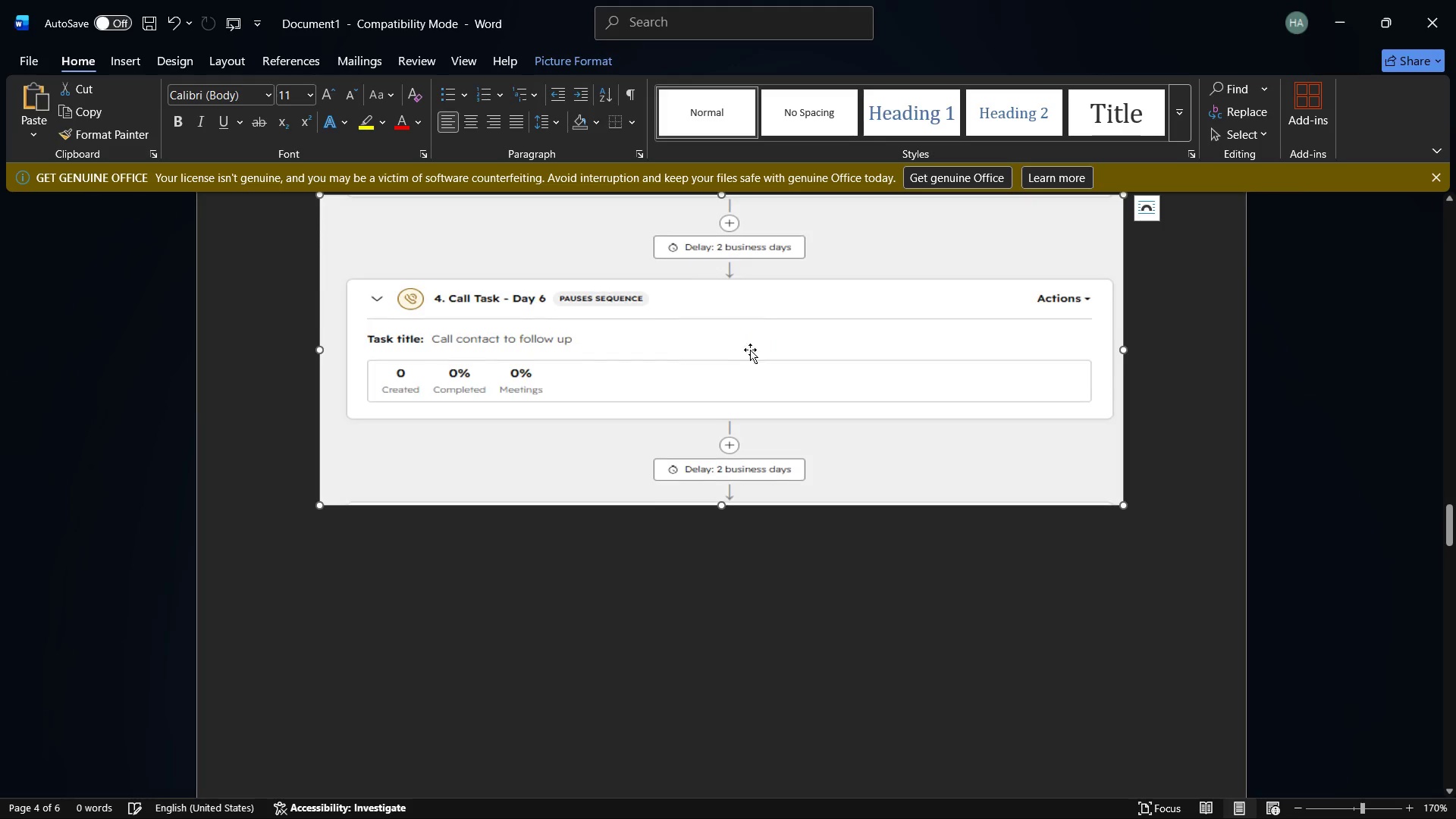 
scroll: coordinate [822, 396], scroll_direction: down, amount: 6.0
 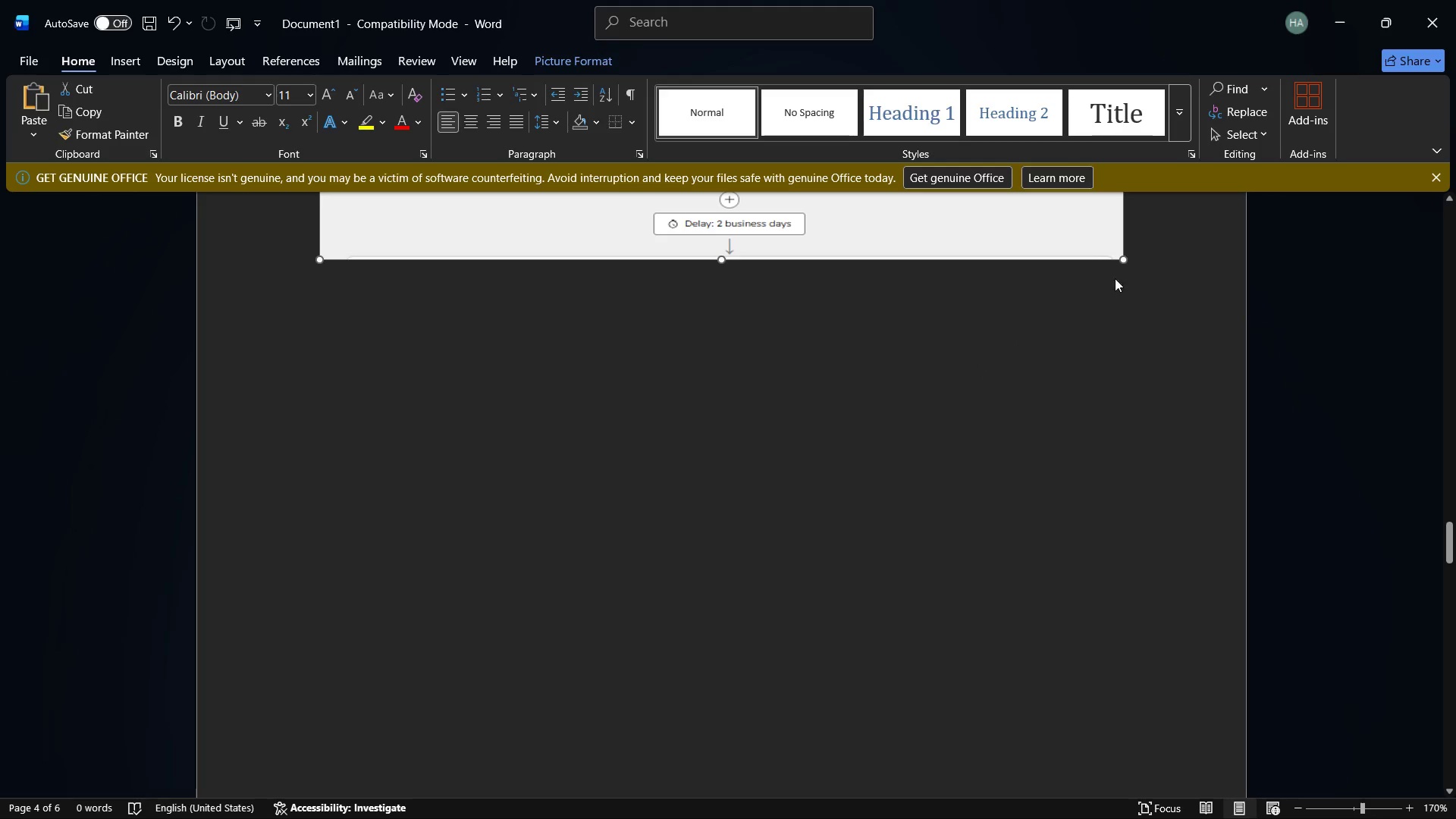 
left_click([1126, 262])
 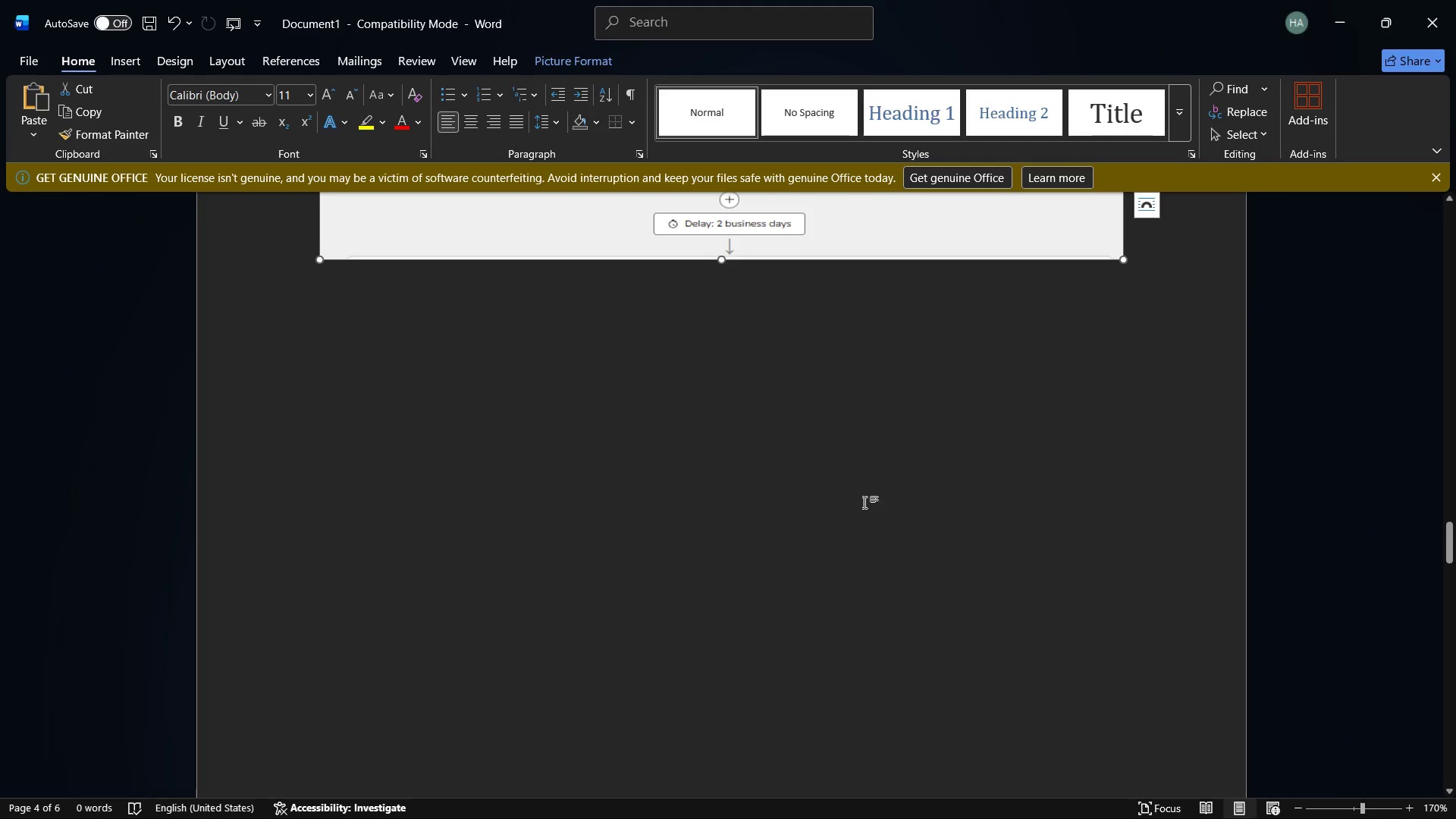 
left_click([456, 563])
 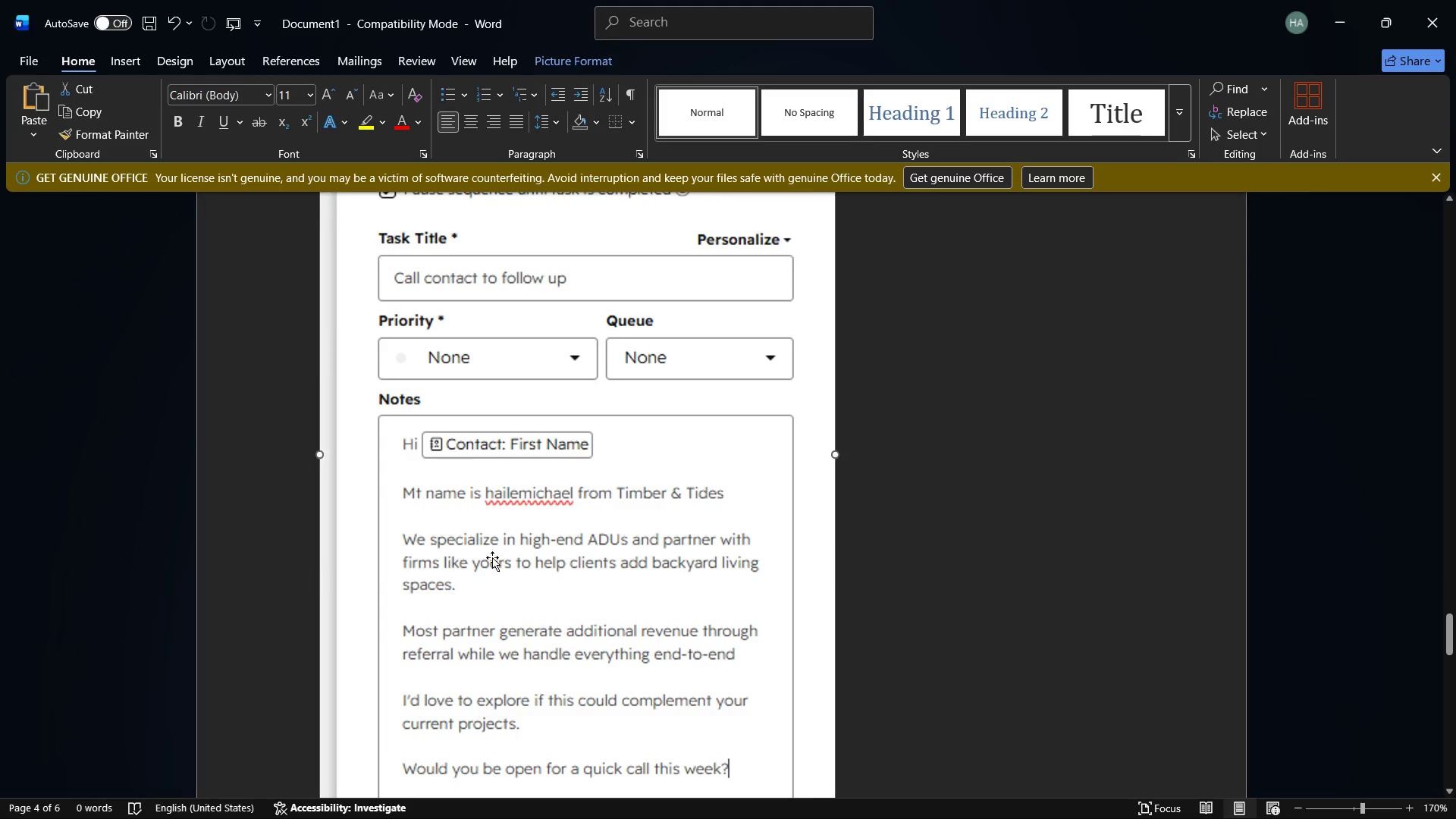 
scroll: coordinate [576, 620], scroll_direction: down, amount: 40.0
 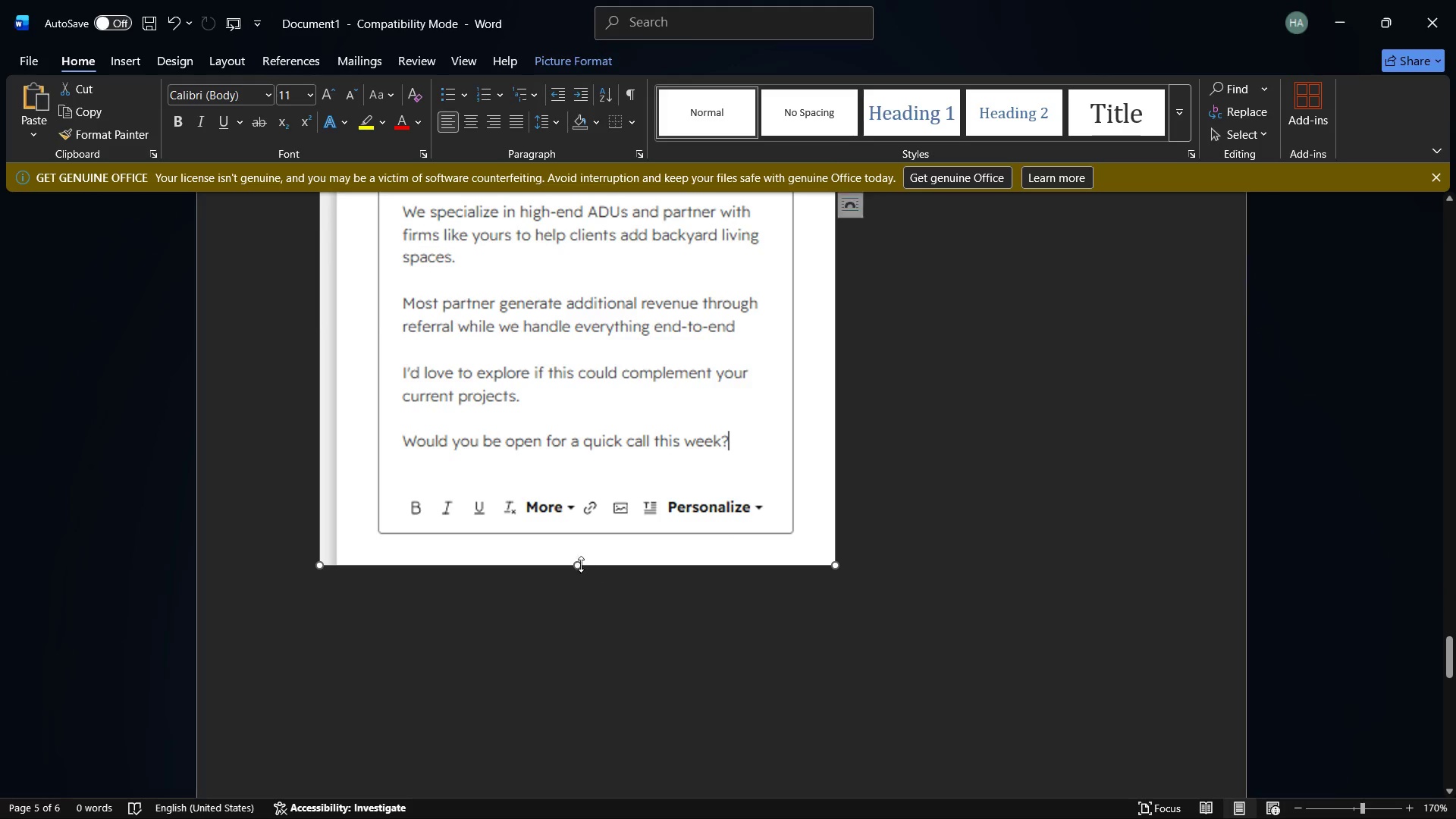 
left_click_drag(start_coordinate=[576, 566], to_coordinate=[558, 495])
 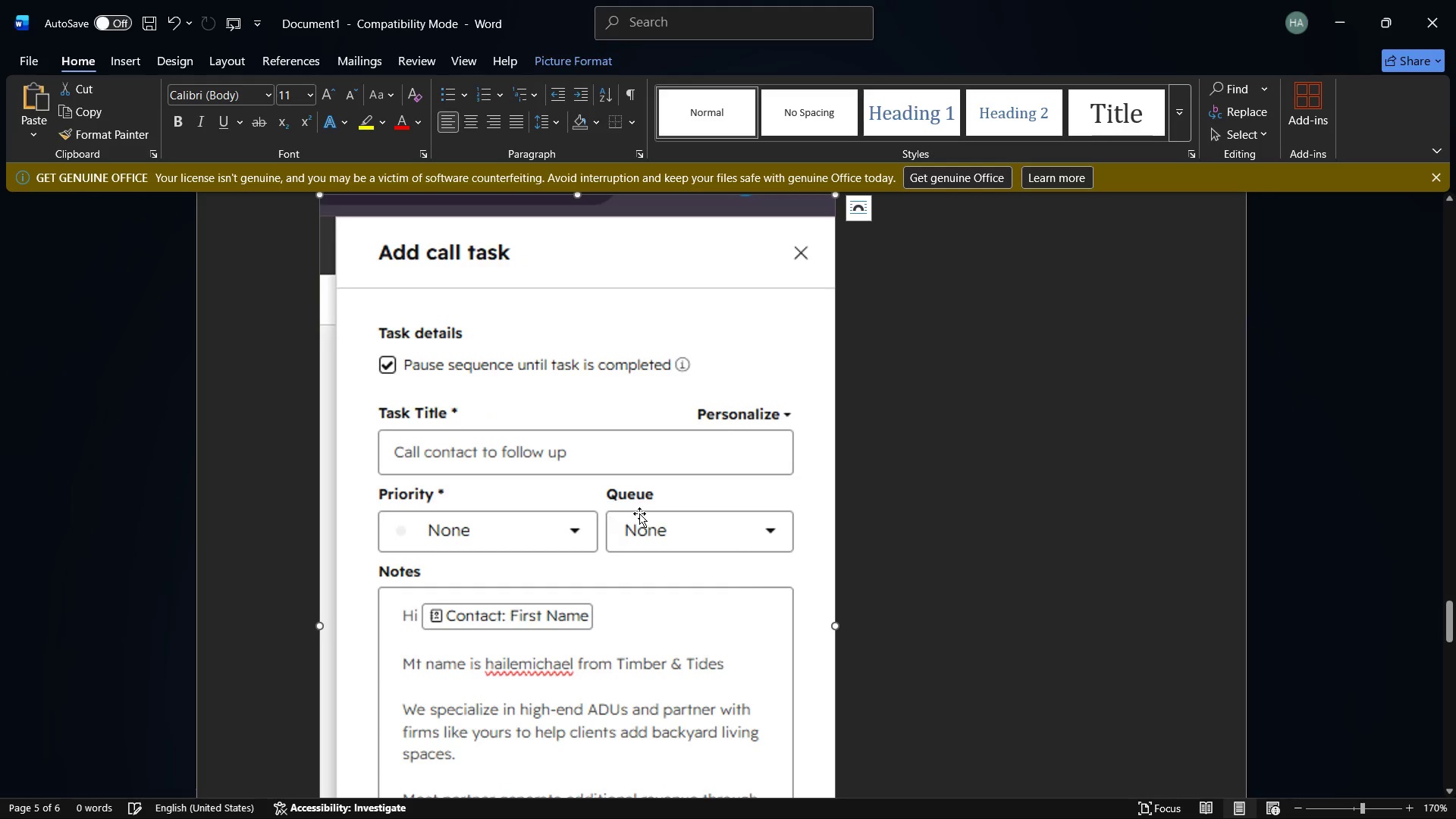 
scroll: coordinate [641, 516], scroll_direction: down, amount: 11.0
 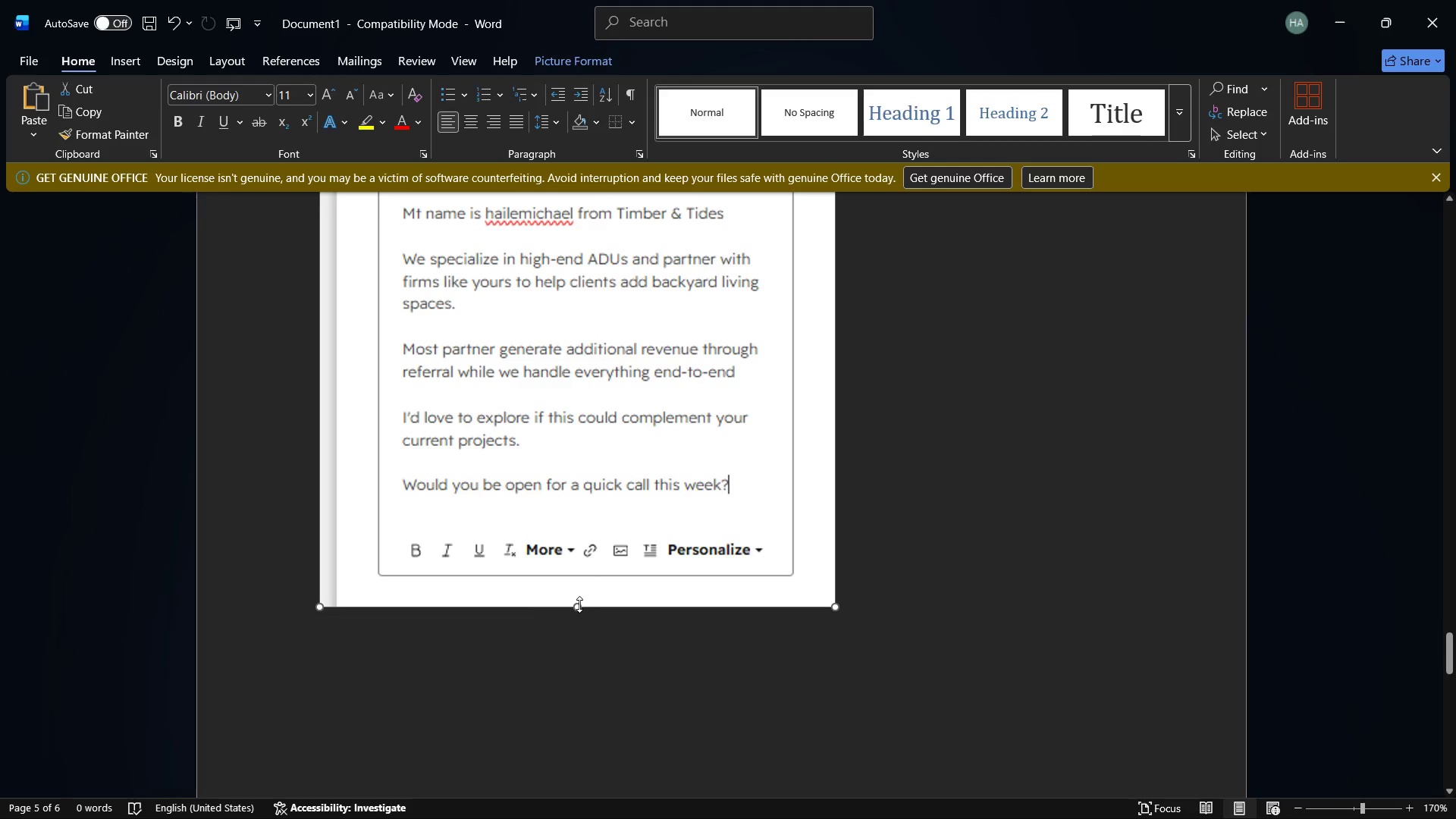 
left_click_drag(start_coordinate=[579, 605], to_coordinate=[562, 523])
 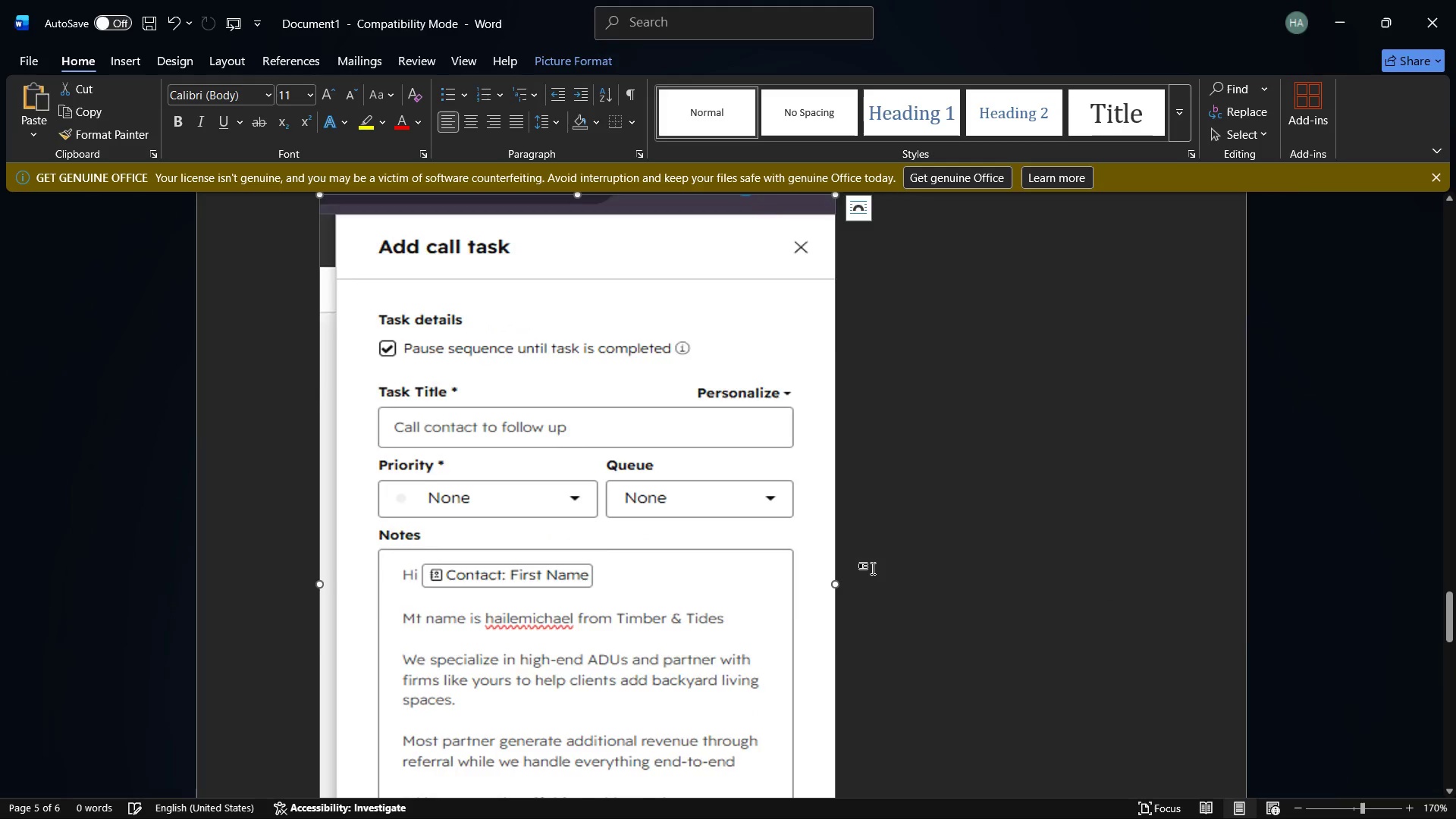 
scroll: coordinate [876, 568], scroll_direction: up, amount: 12.0
 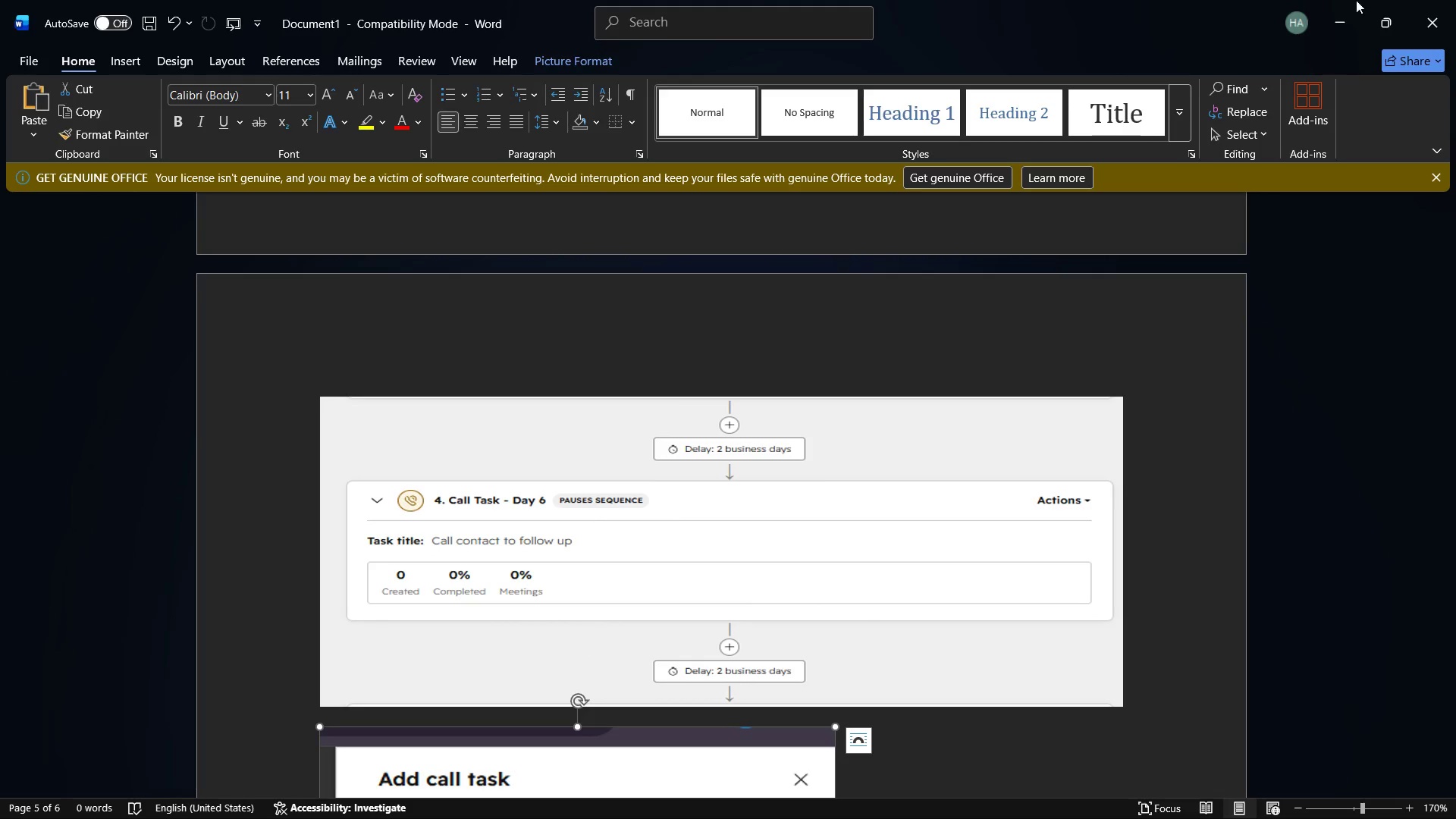 
left_click([1332, 0])
 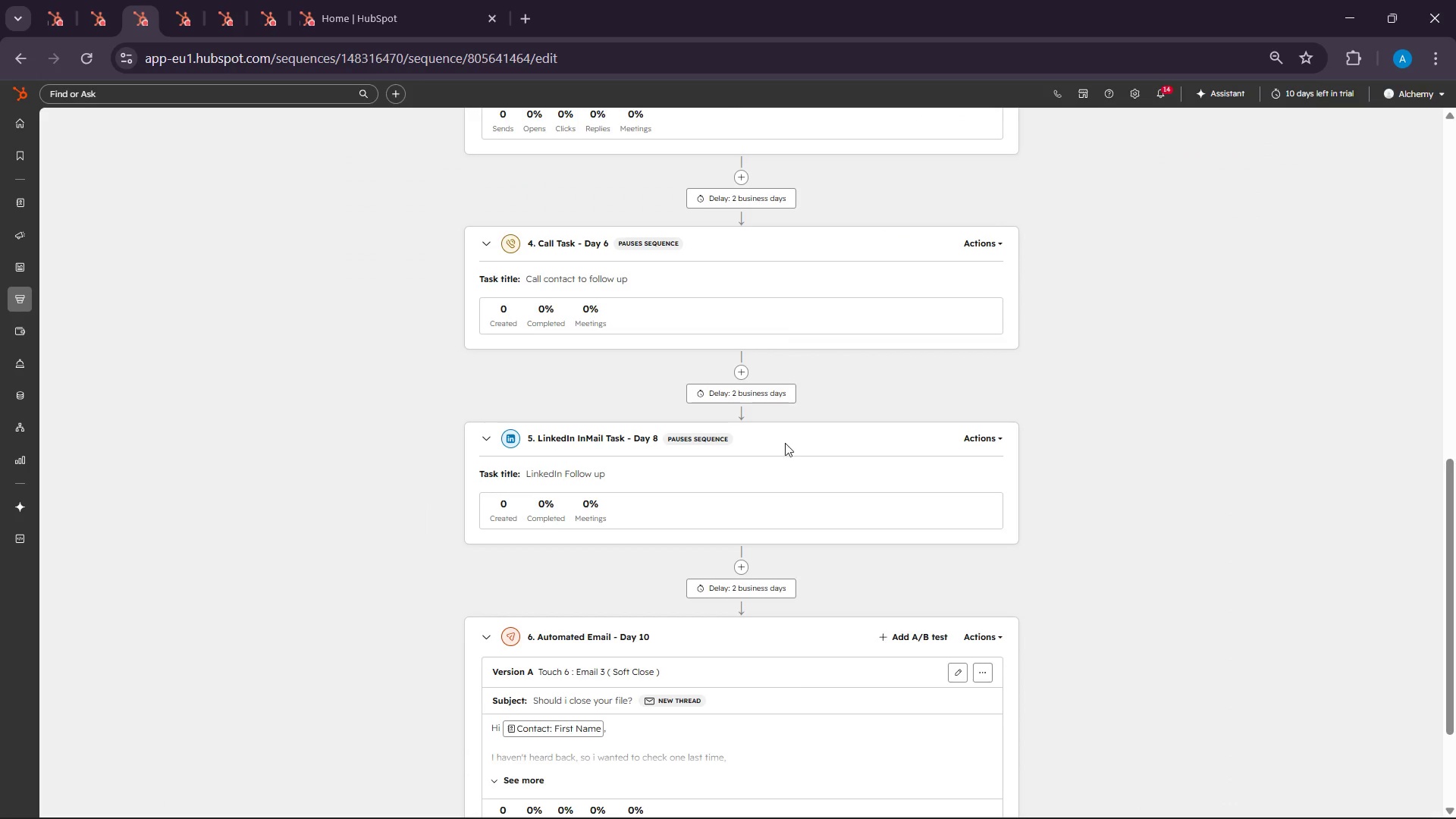 
scroll: coordinate [827, 428], scroll_direction: down, amount: 5.0
 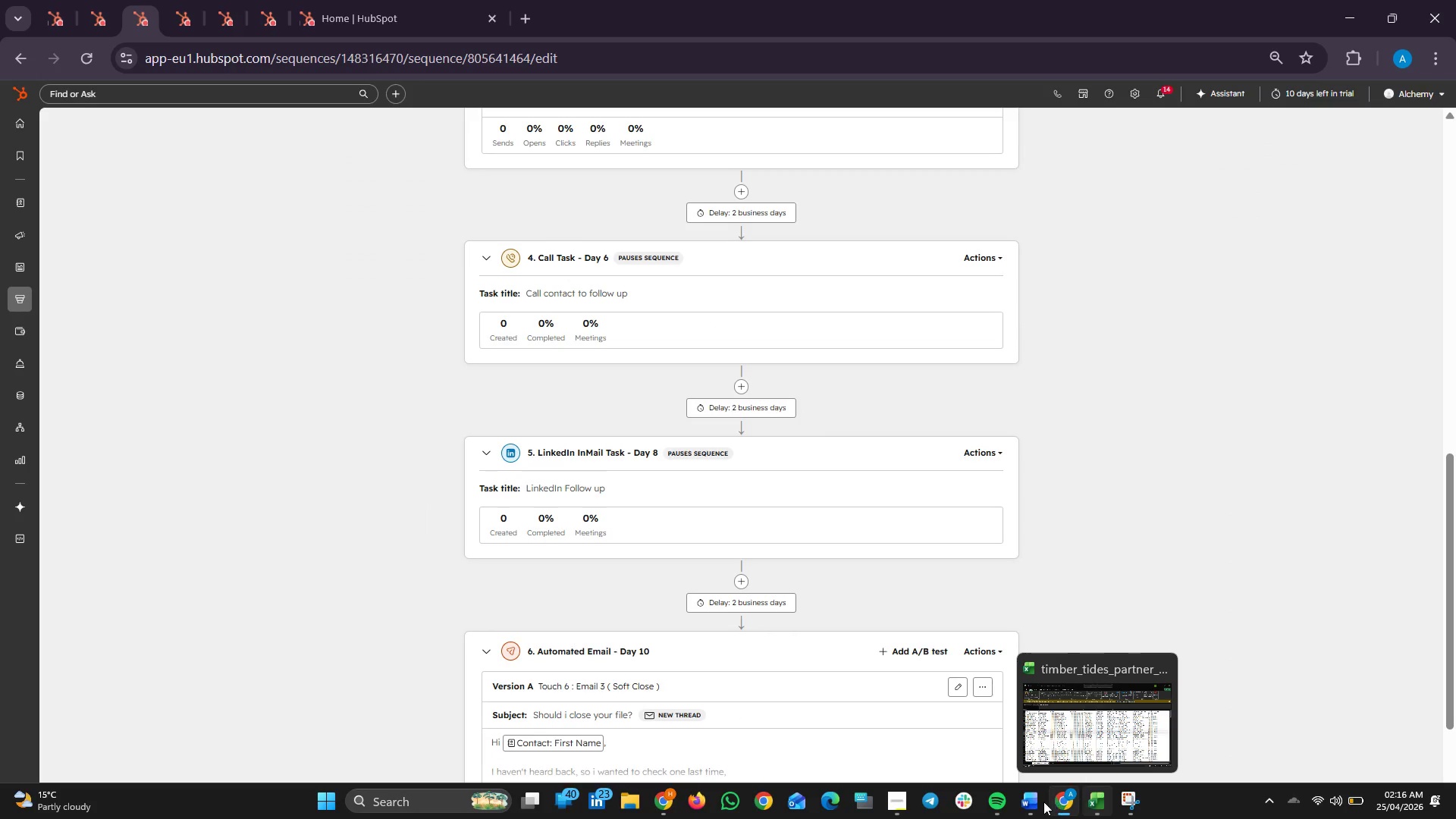 
left_click([1035, 801])
 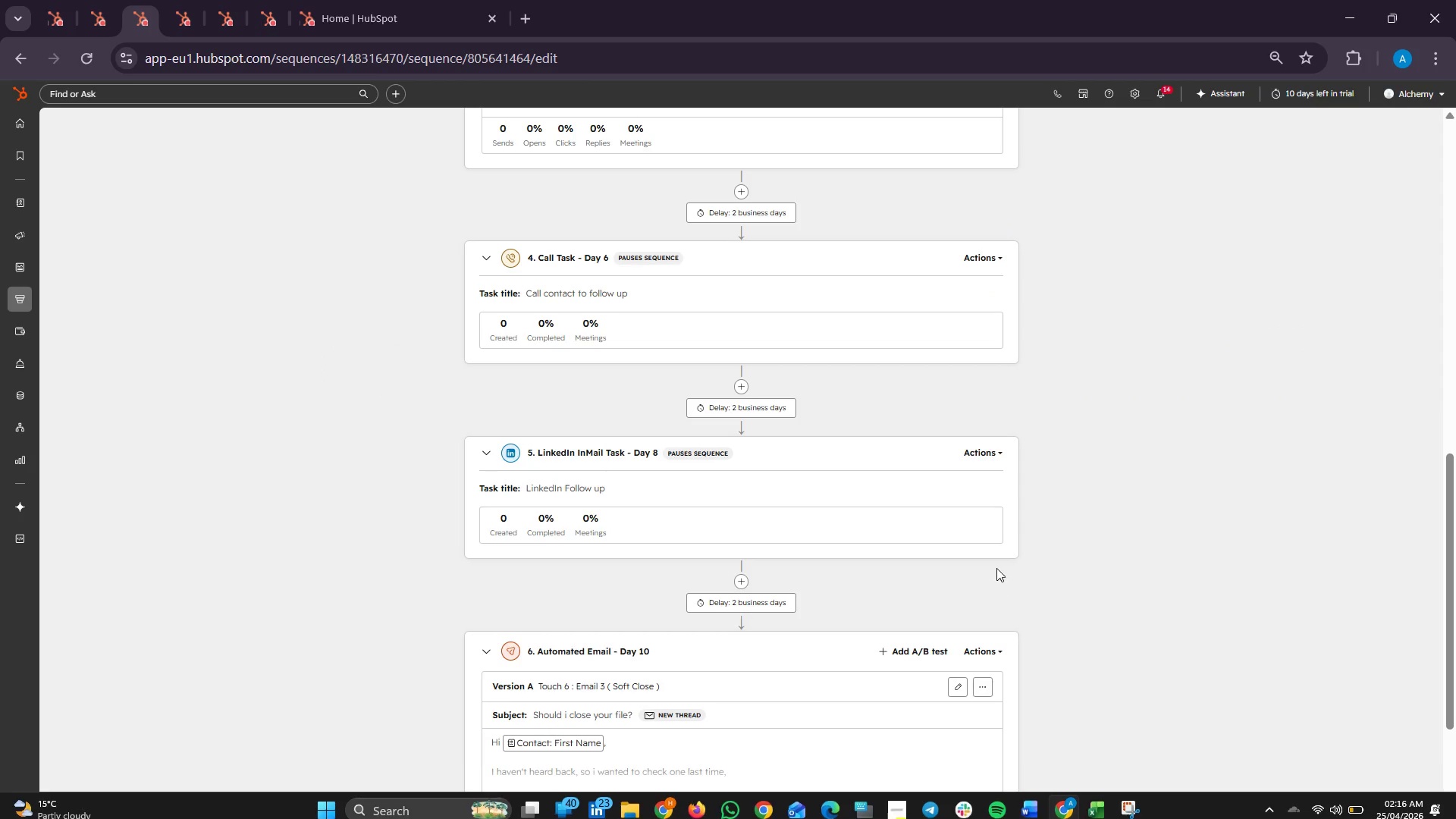 
scroll: coordinate [996, 568], scroll_direction: down, amount: 1.0
 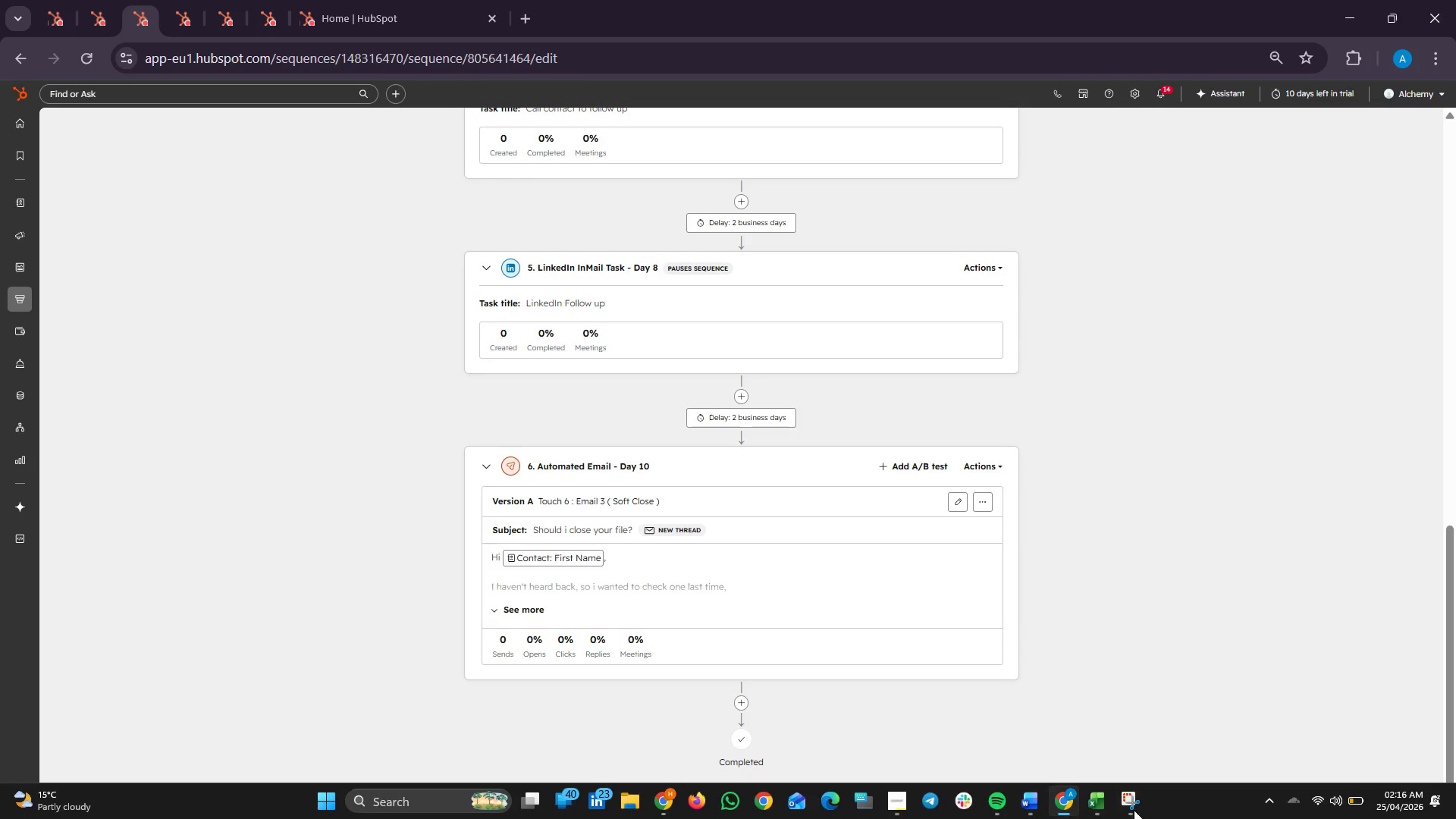 
left_click([1130, 806])
 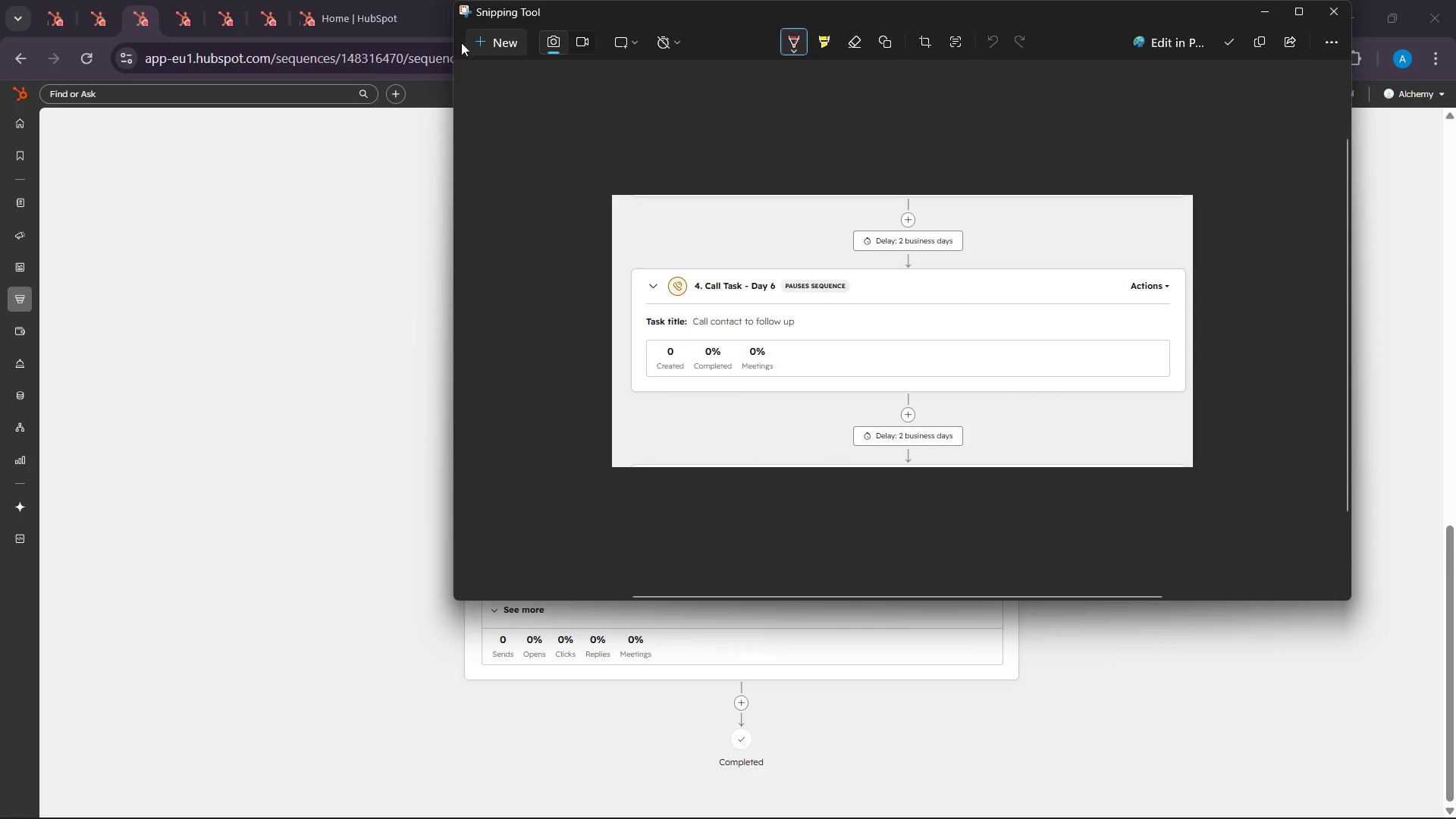 
left_click([475, 39])
 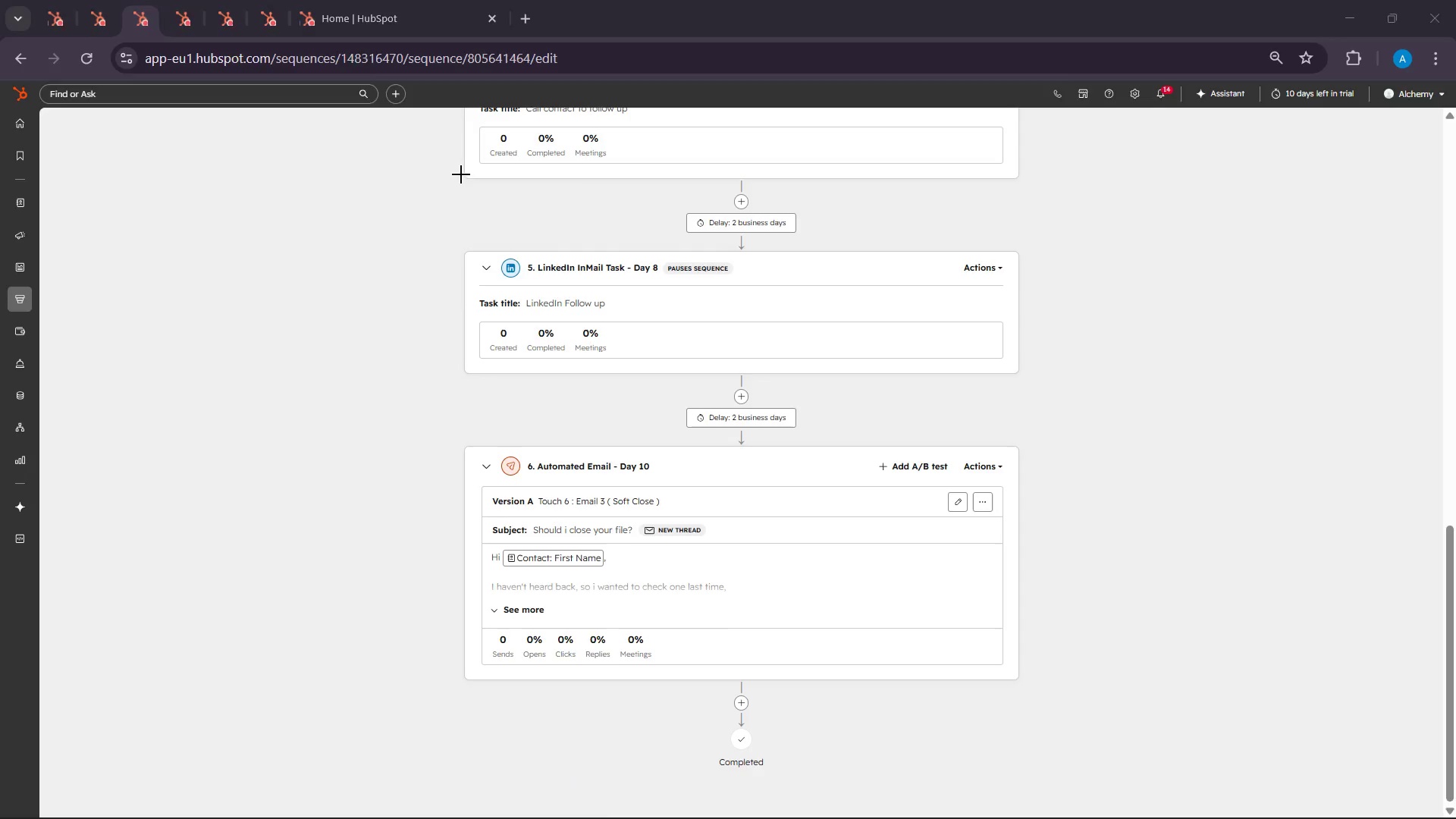 
left_click_drag(start_coordinate=[461, 174], to_coordinate=[1020, 450])
 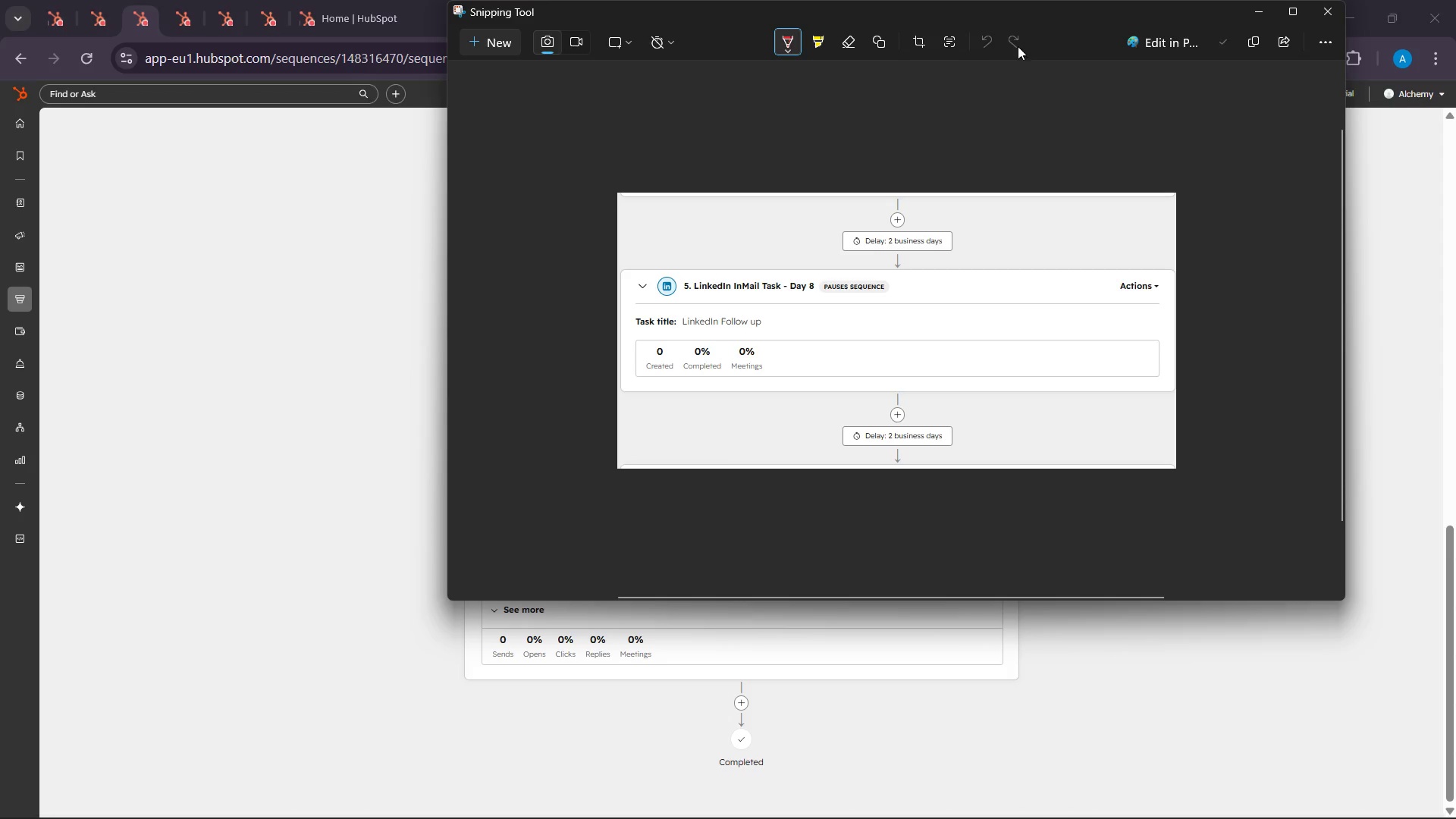 
left_click([1257, 42])
 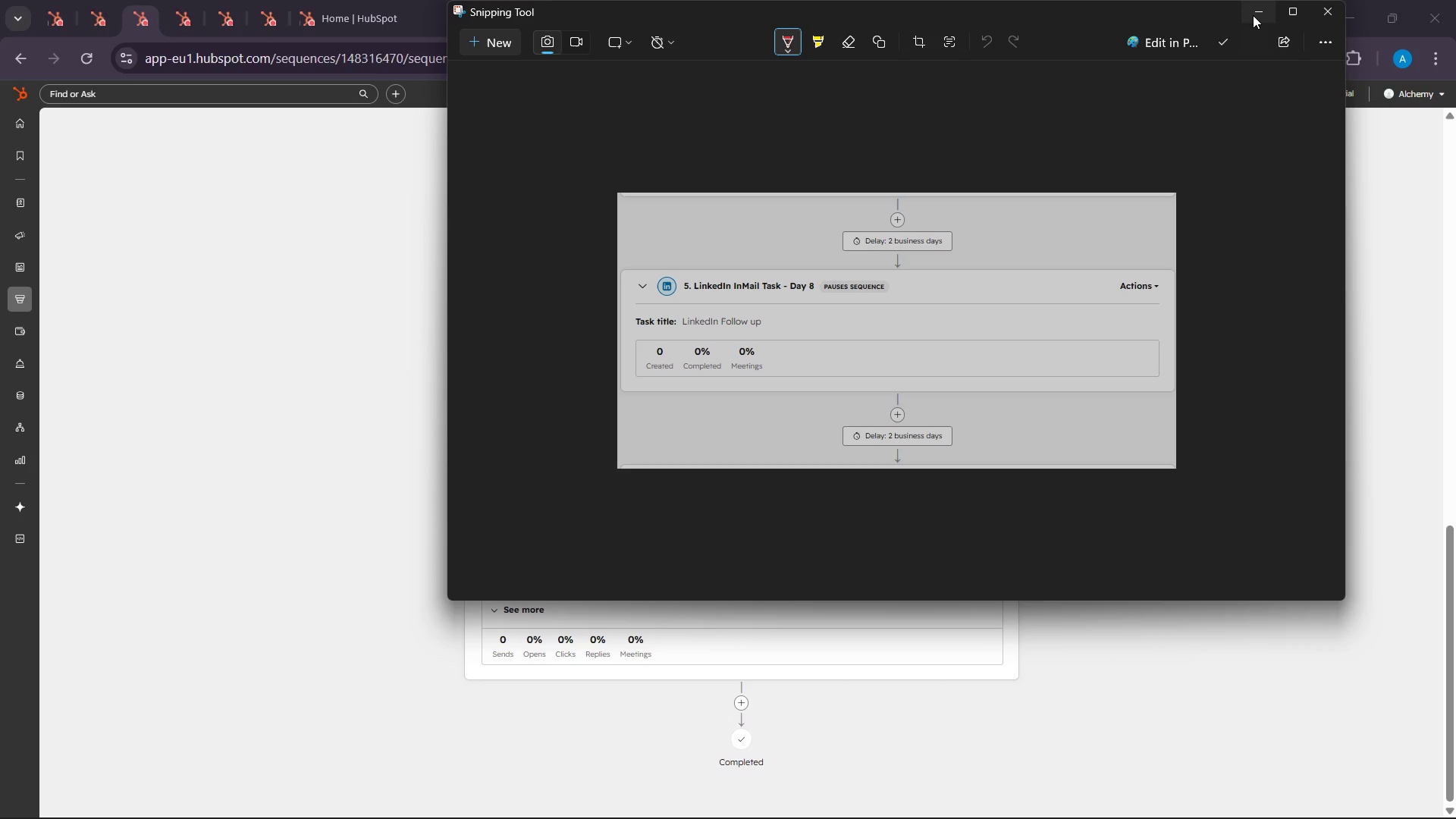 
left_click([1253, 13])
 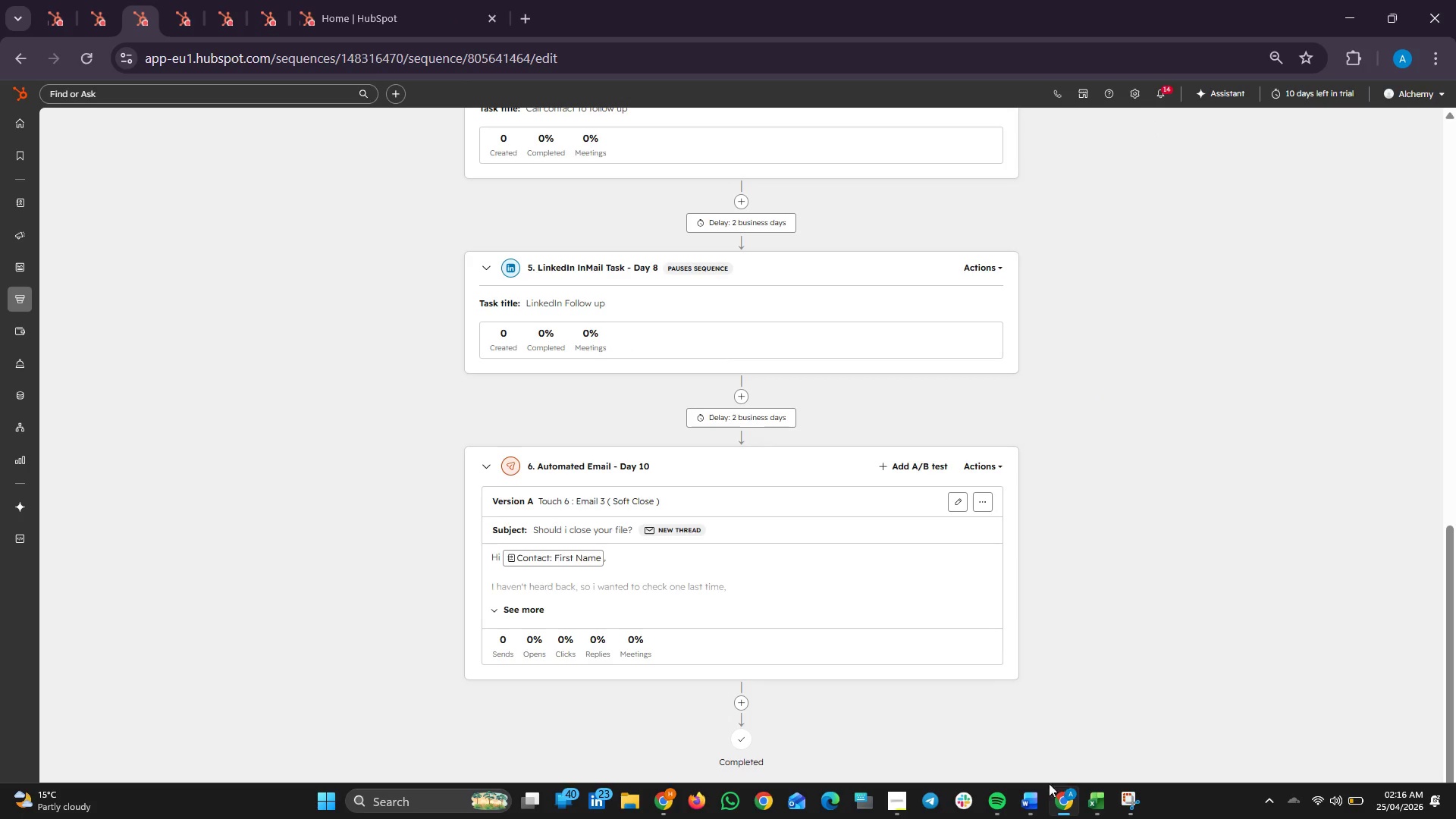 
left_click([1040, 792])
 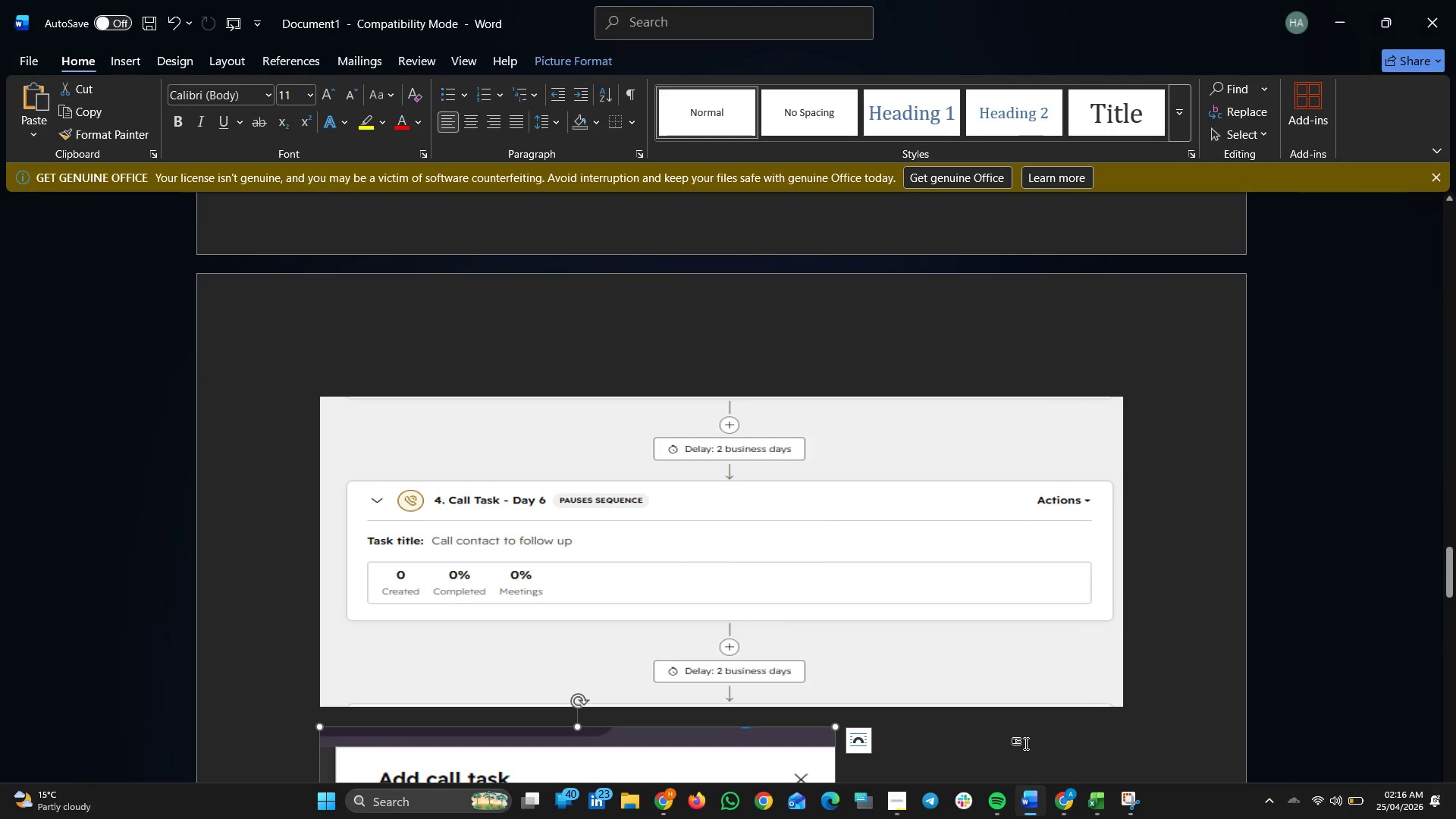 
scroll: coordinate [1053, 676], scroll_direction: down, amount: 26.0
 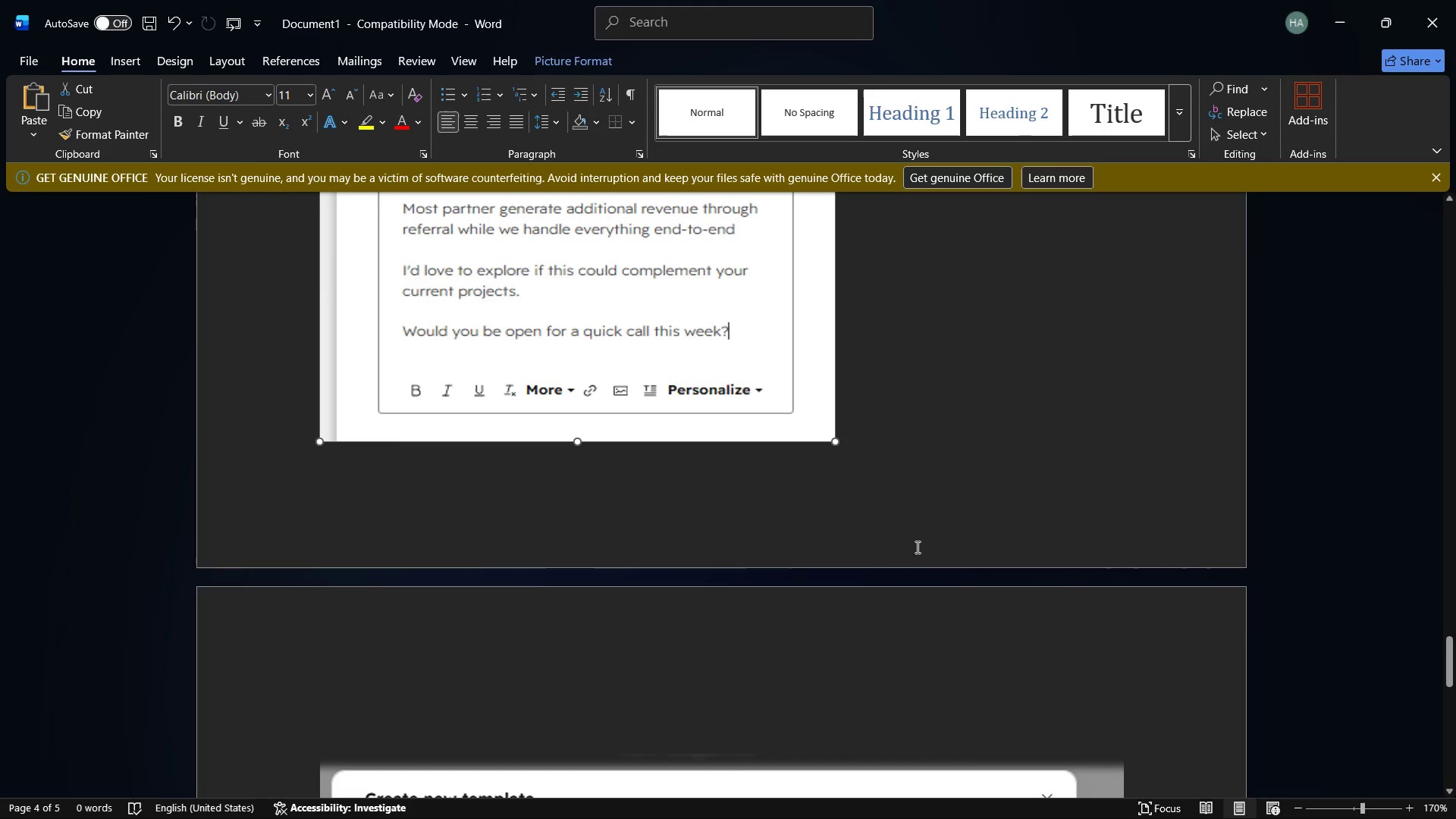 
left_click([895, 441])
 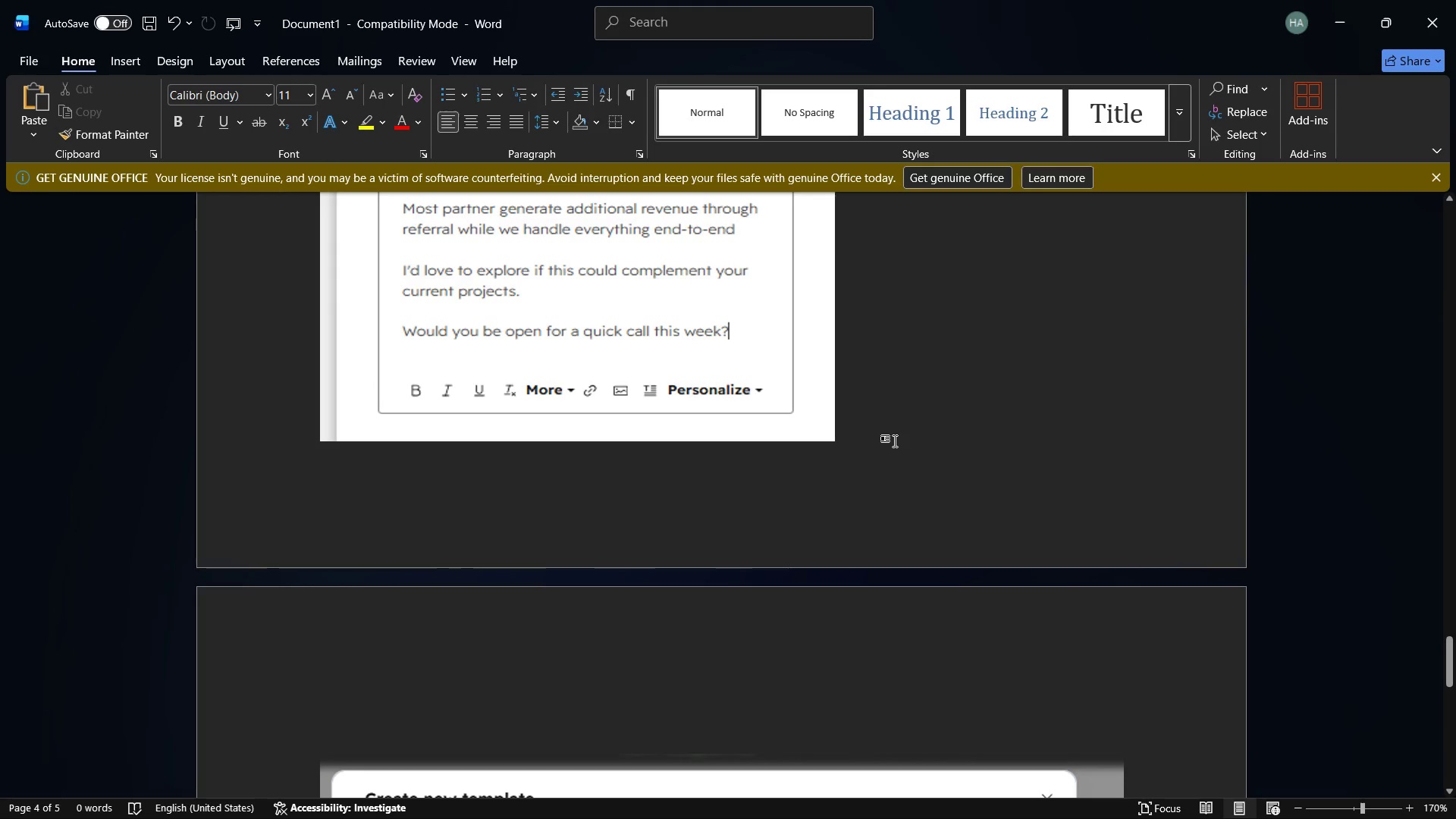 
key(Enter)
 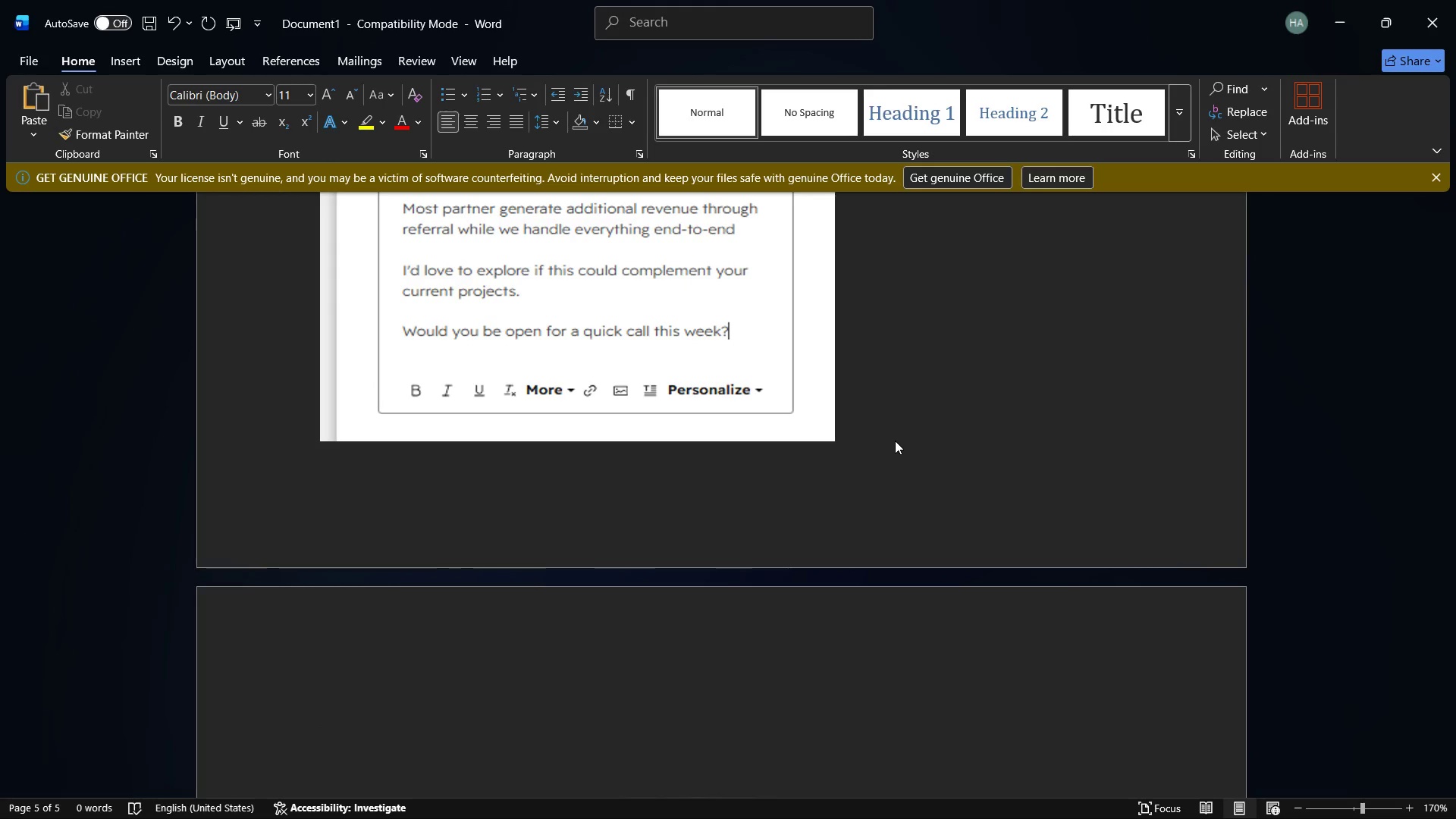 
key(Control+V)
 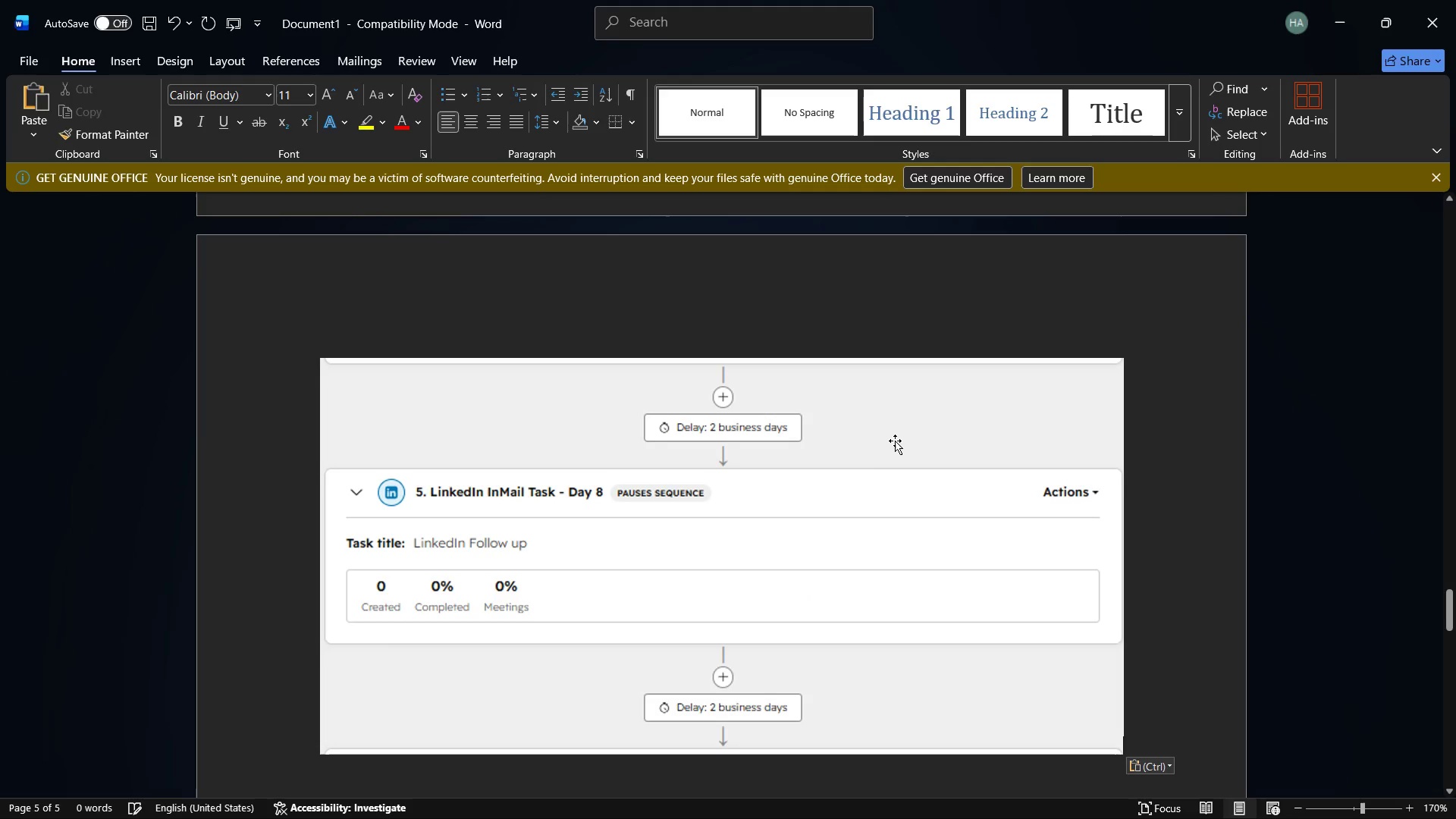 
left_click([730, 334])
 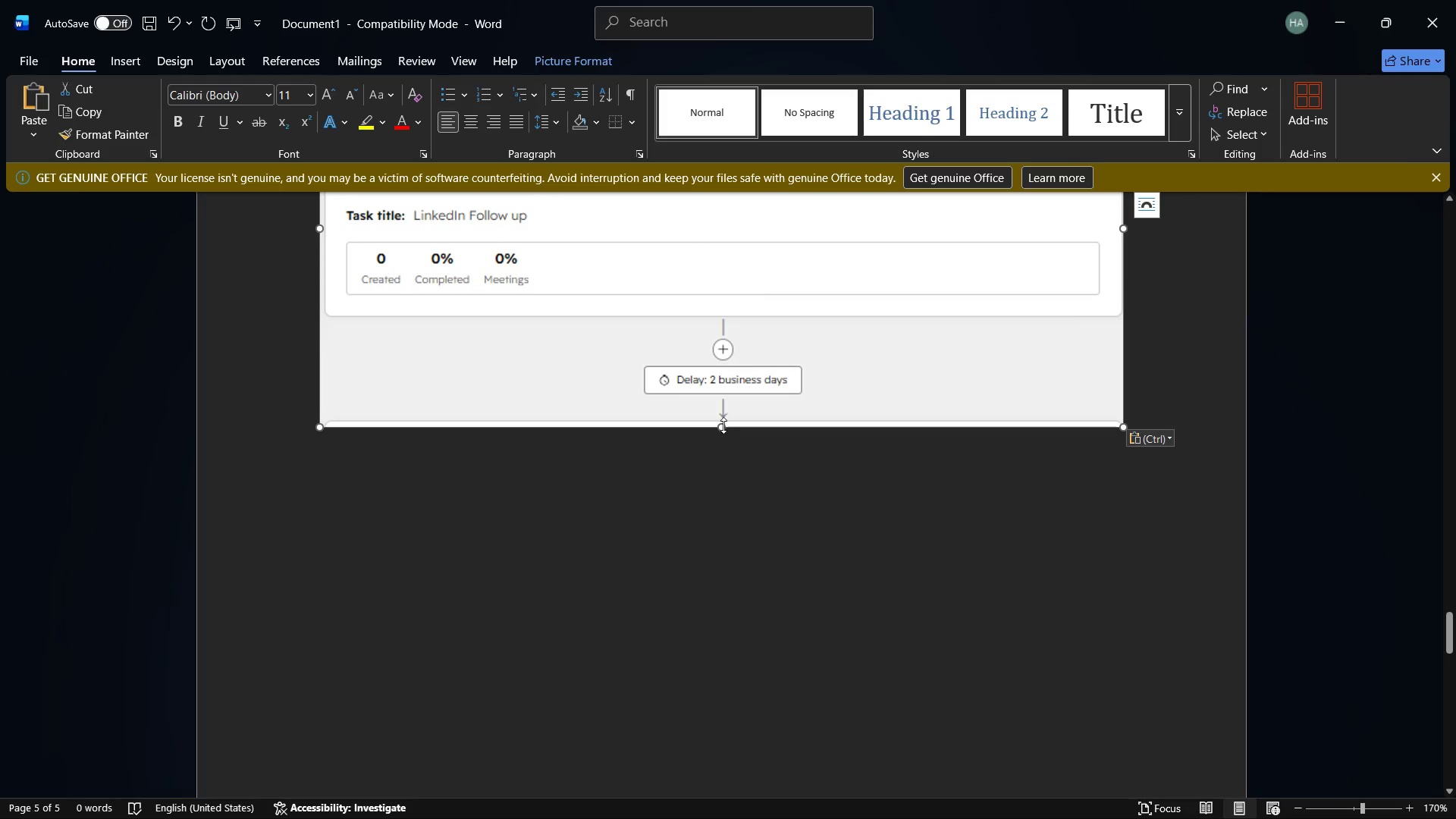 
scroll: coordinate [886, 421], scroll_direction: down, amount: 8.0
 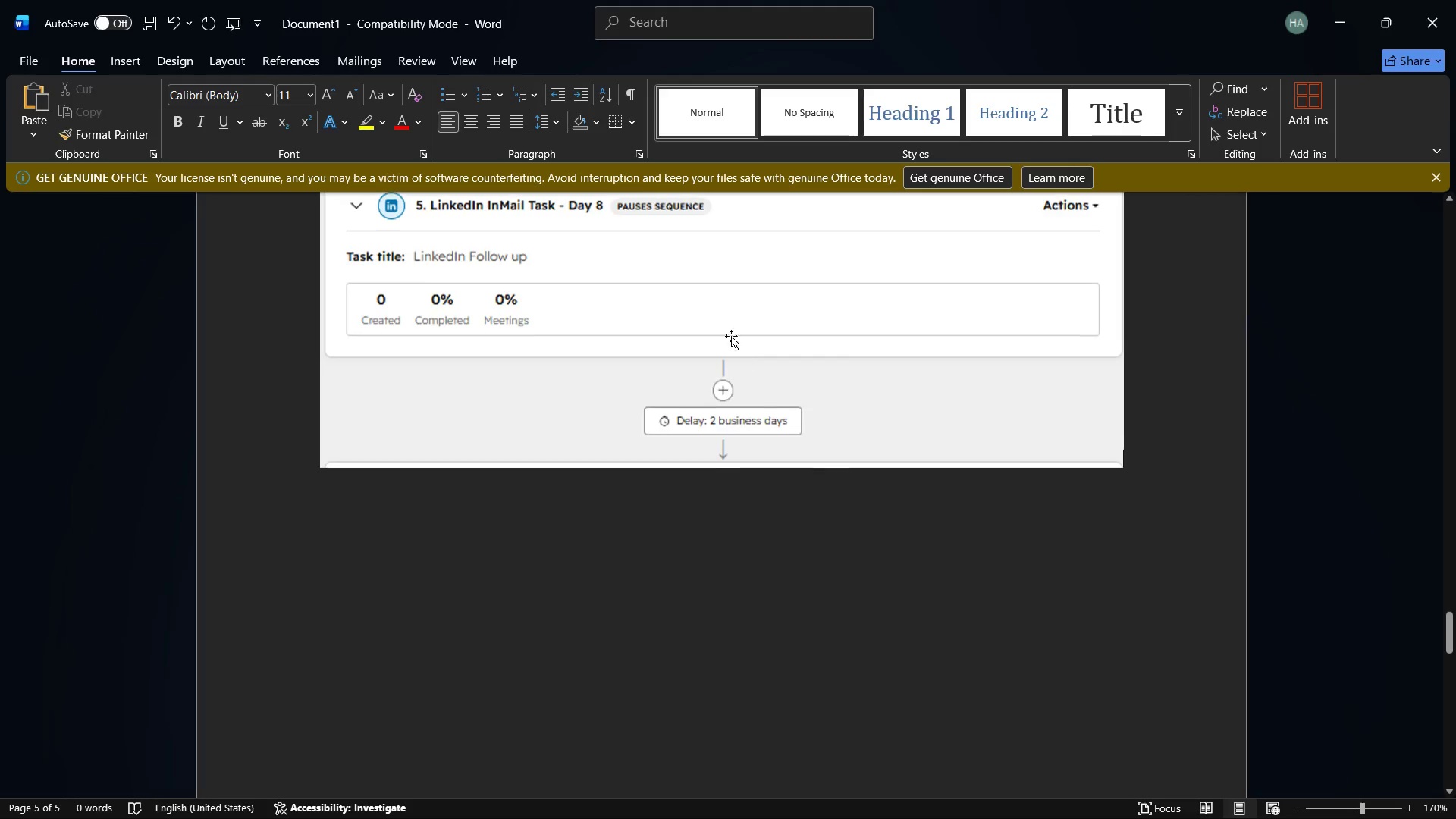 
left_click_drag(start_coordinate=[723, 425], to_coordinate=[720, 359])
 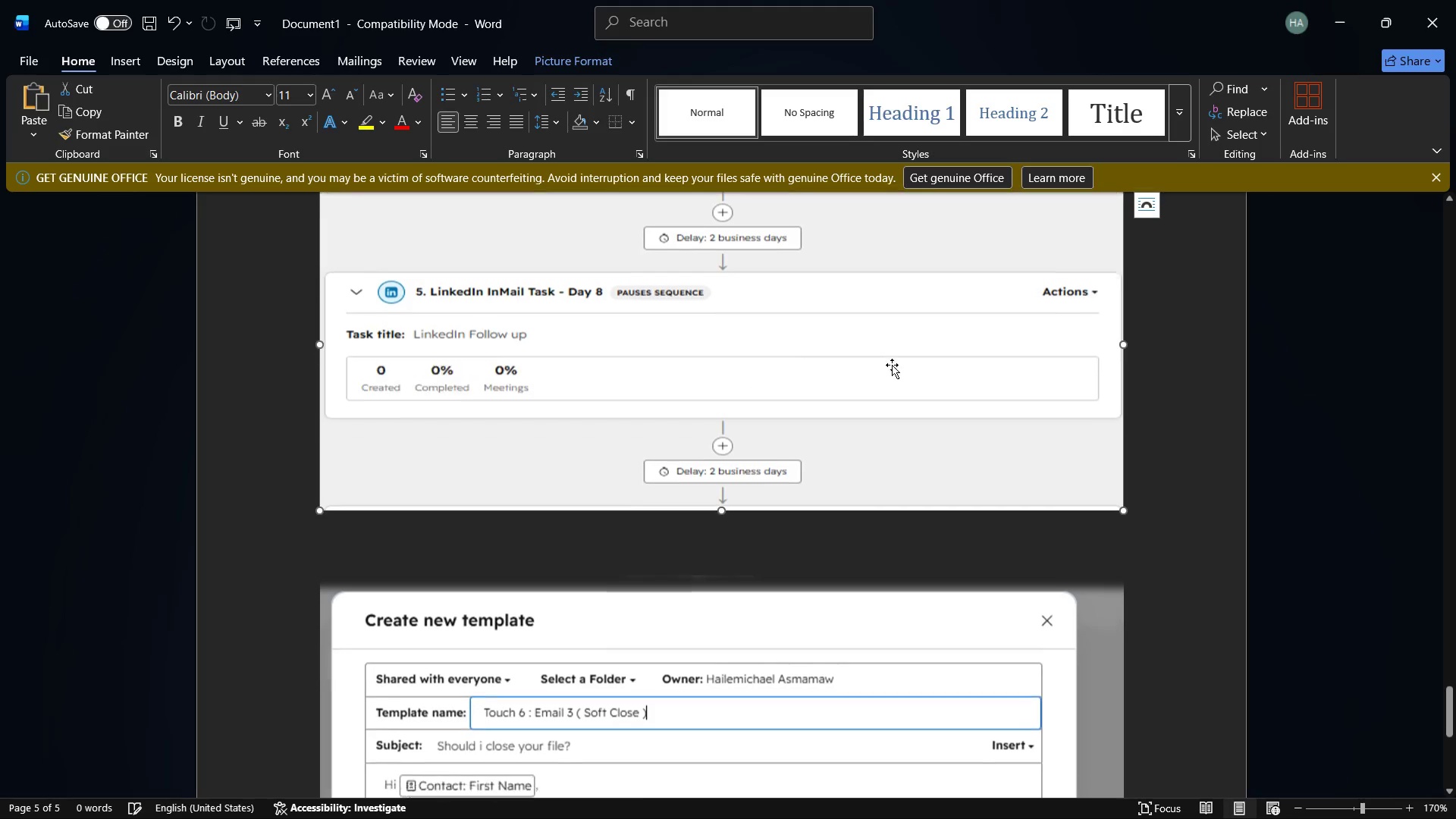 
scroll: coordinate [895, 365], scroll_direction: down, amount: 4.0
 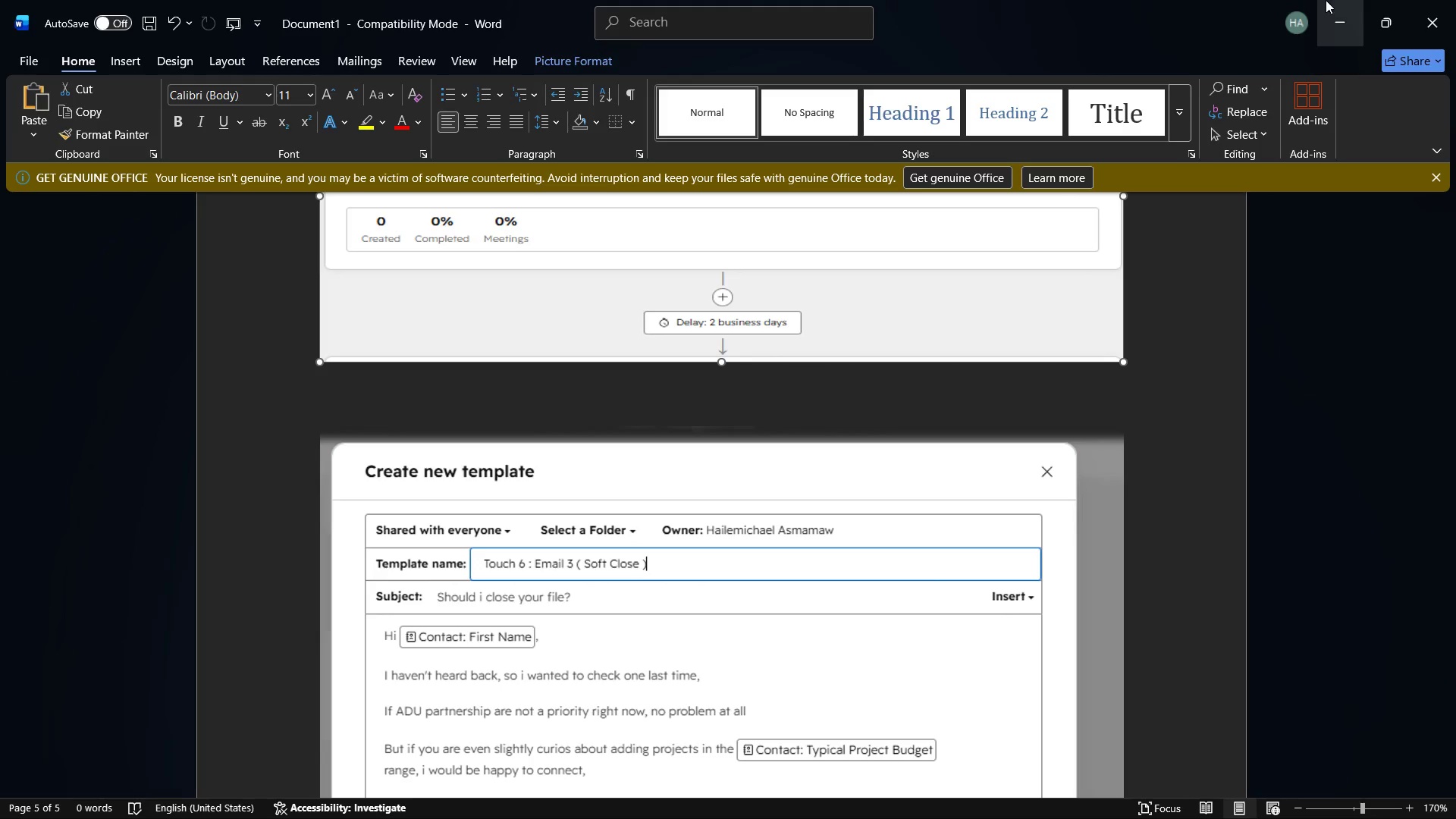 
left_click([1335, 0])
 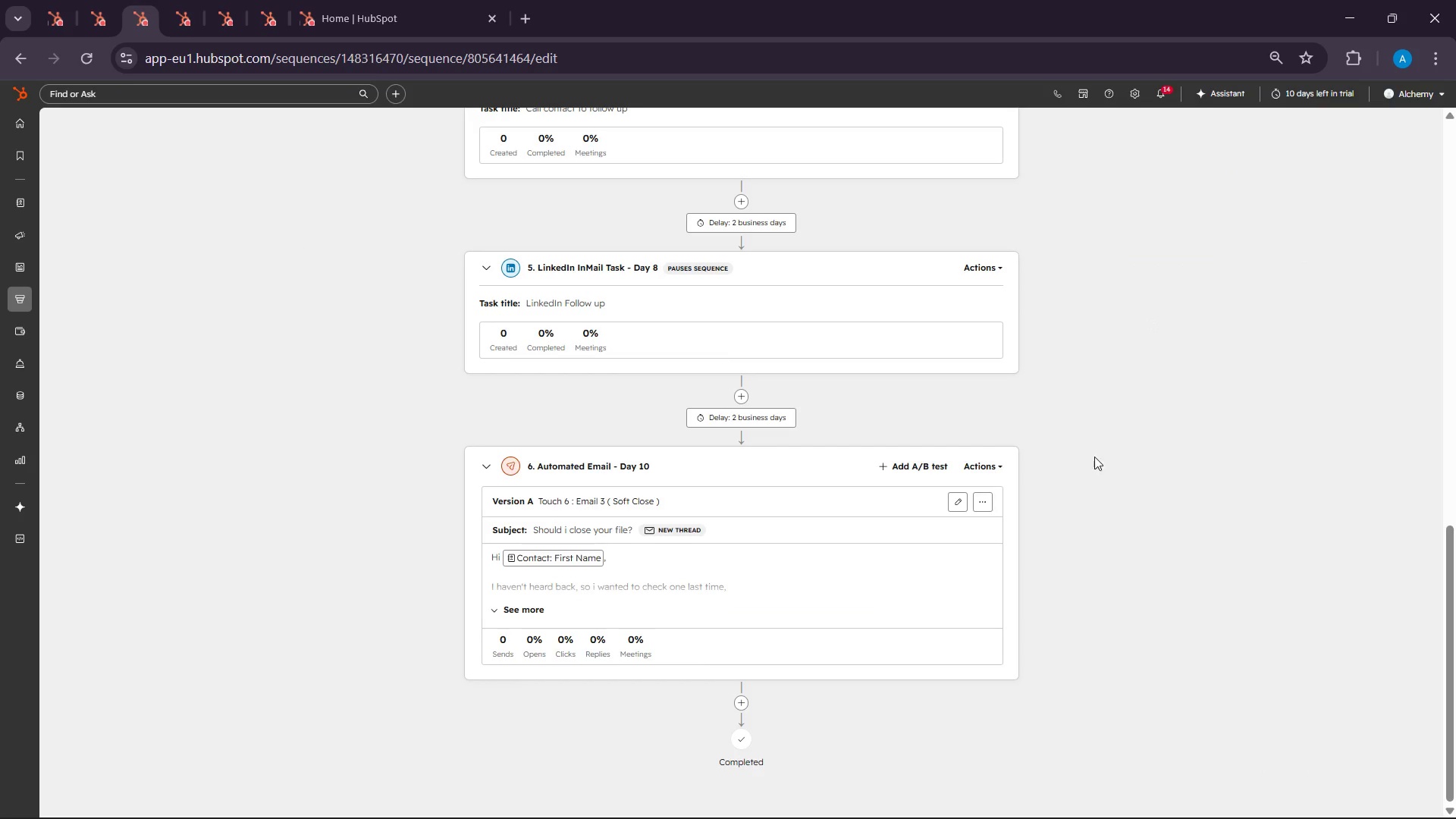 
scroll: coordinate [1077, 494], scroll_direction: down, amount: 3.0
 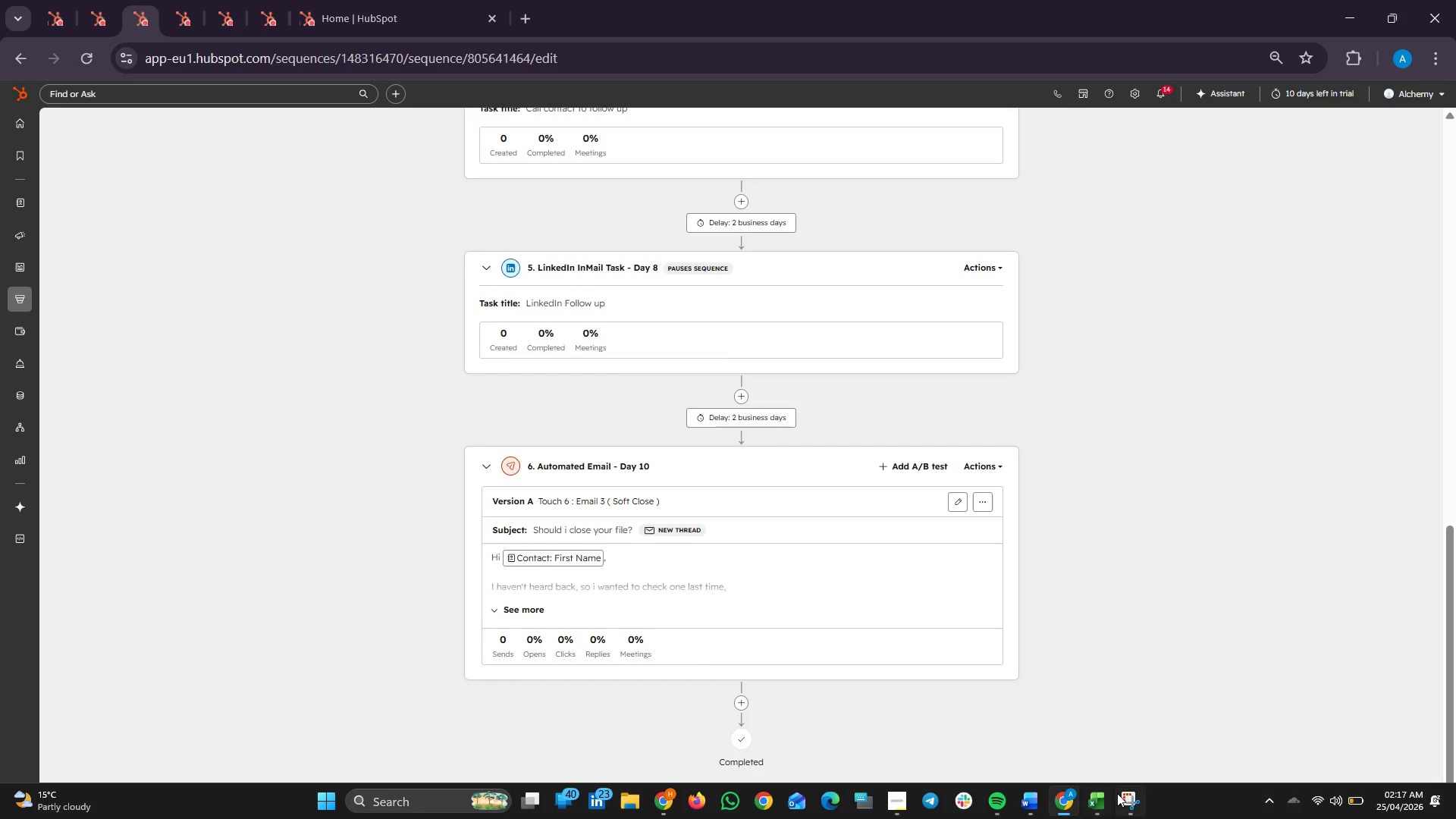 
left_click([1138, 799])
 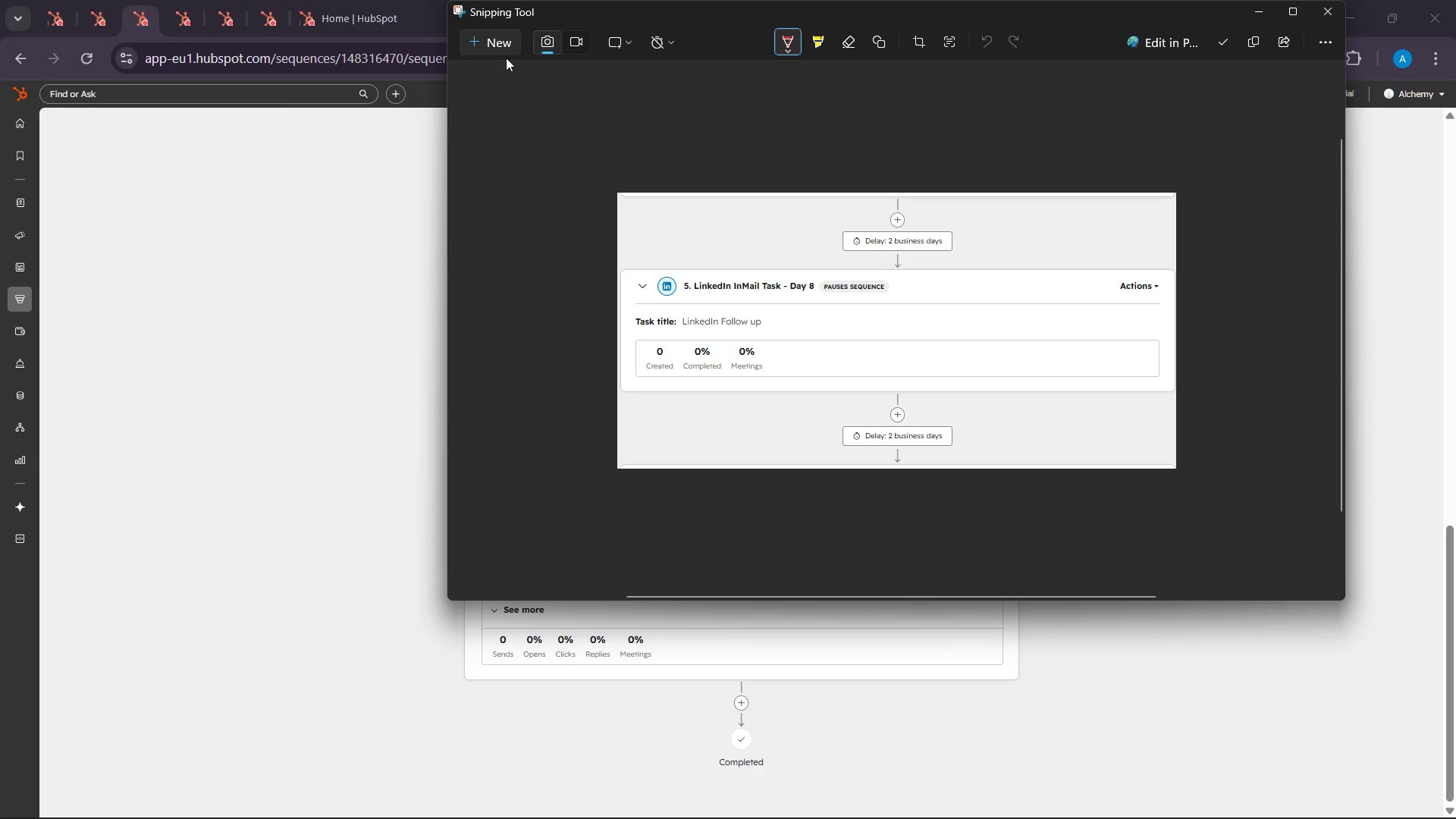 
left_click([504, 54])
 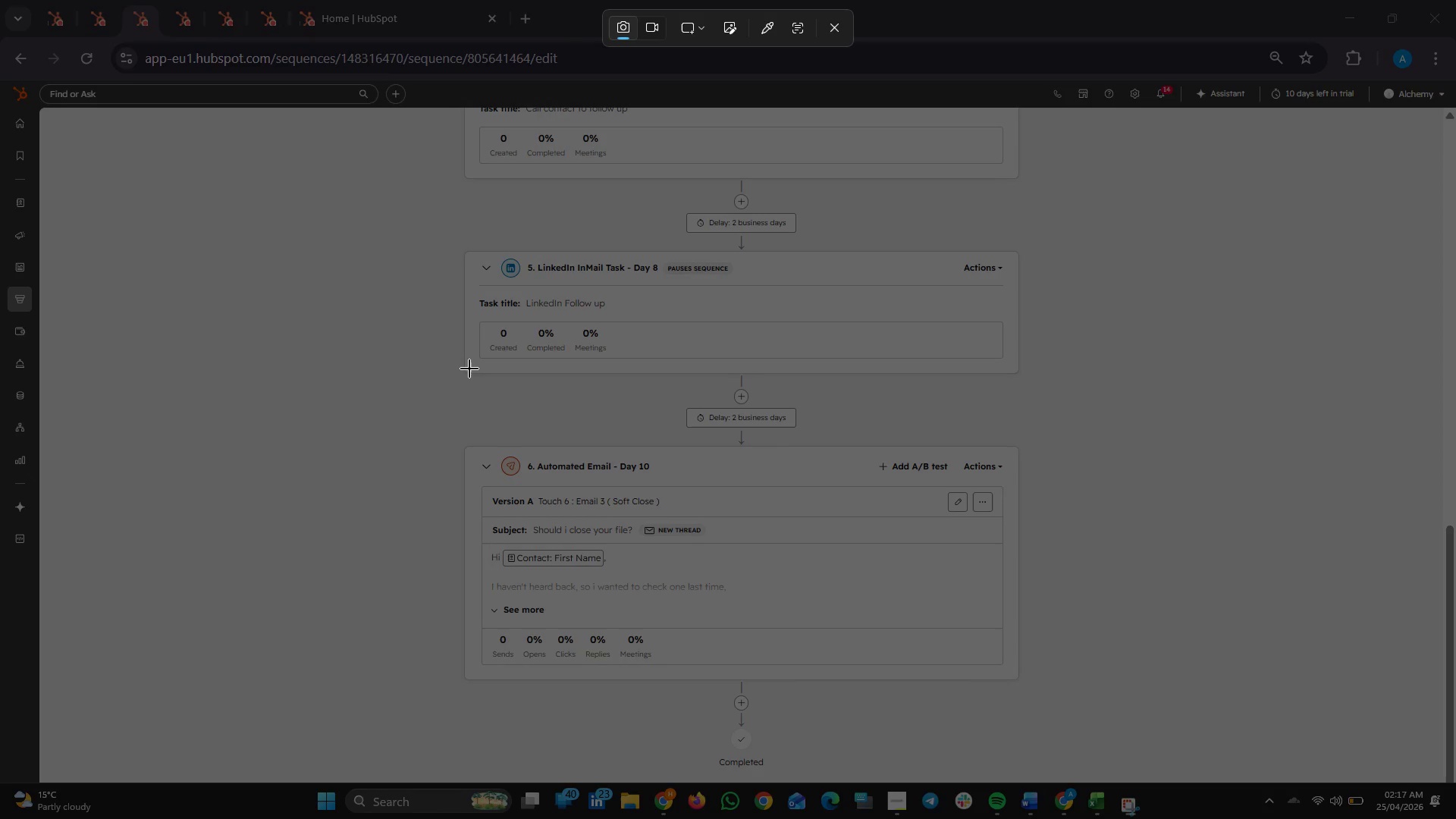 
left_click_drag(start_coordinate=[462, 372], to_coordinate=[1024, 768])
 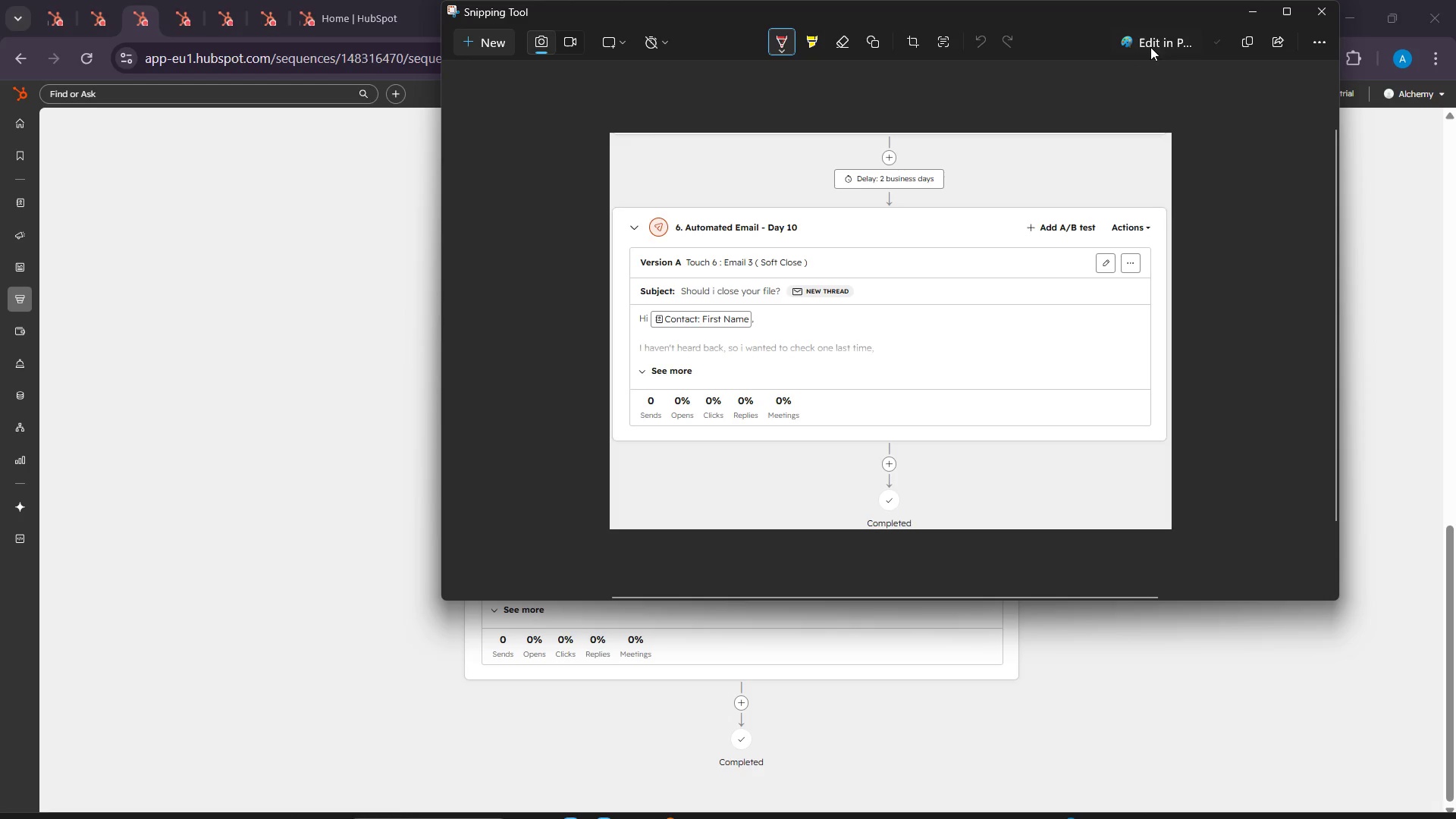 
left_click([1260, 38])
 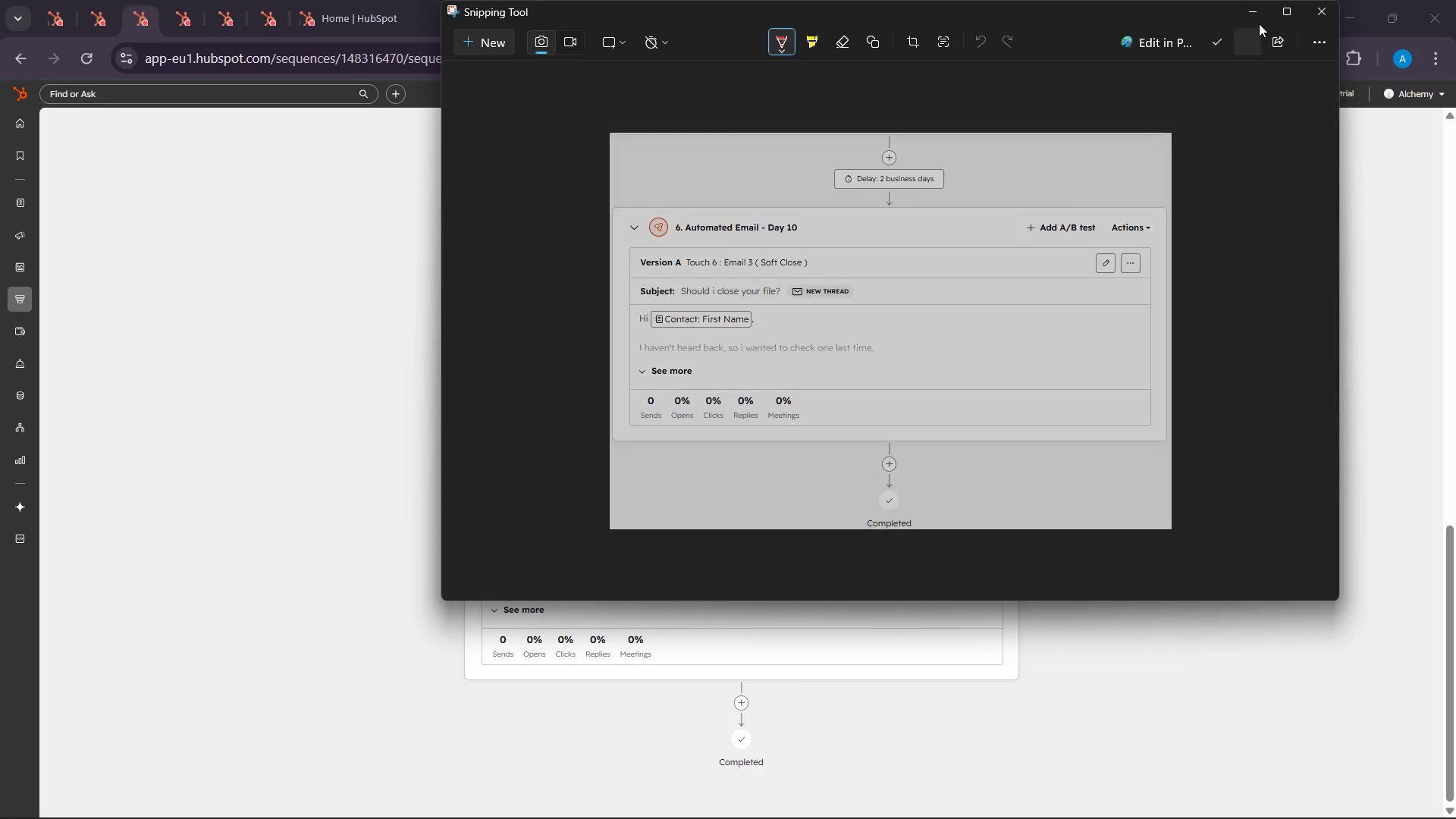 
left_click([1257, 9])
 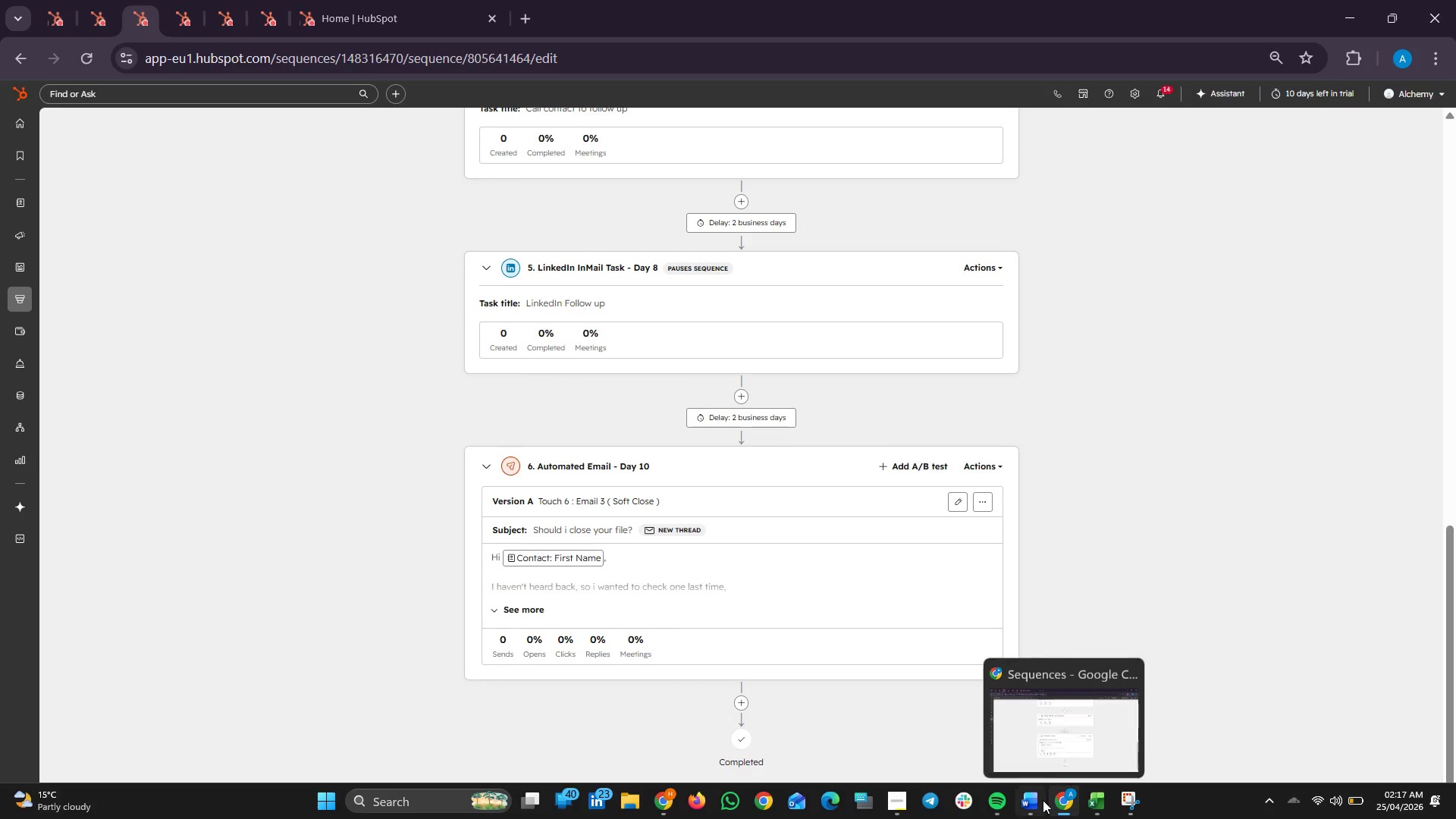 
scroll: coordinate [1084, 567], scroll_direction: down, amount: 13.0
 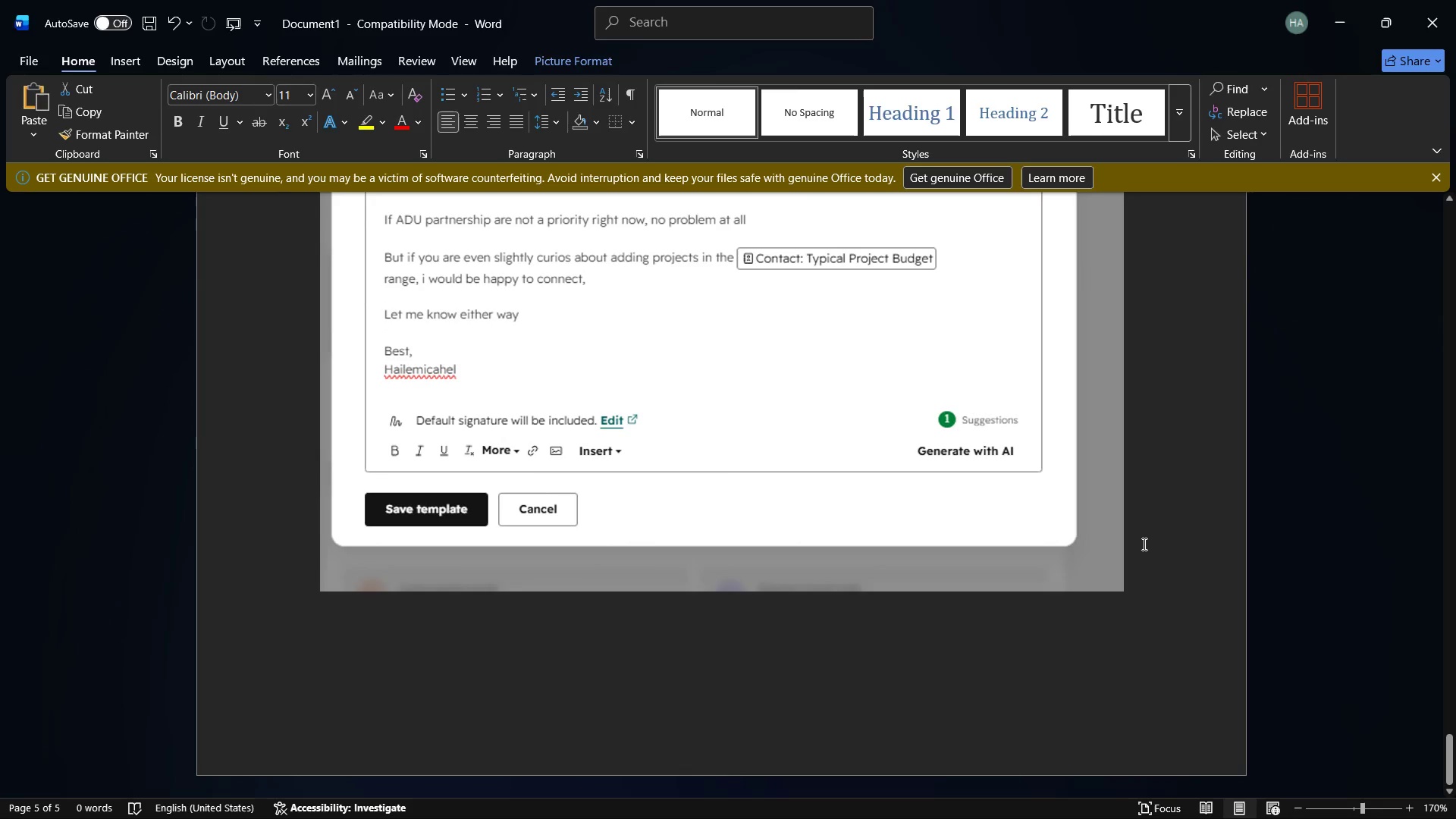 
left_click([1143, 544])
 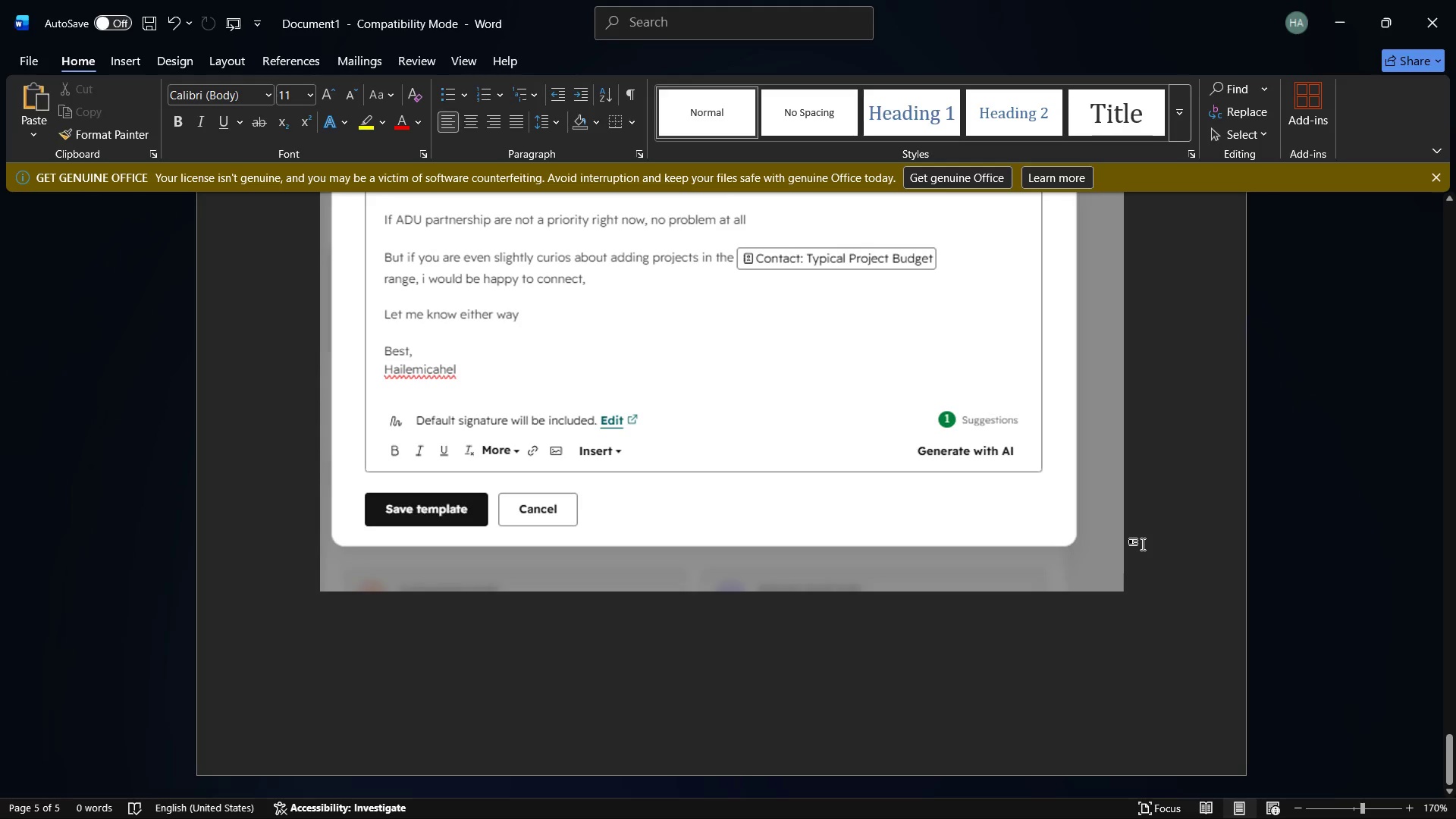 
scroll: coordinate [1126, 539], scroll_direction: down, amount: 2.0
 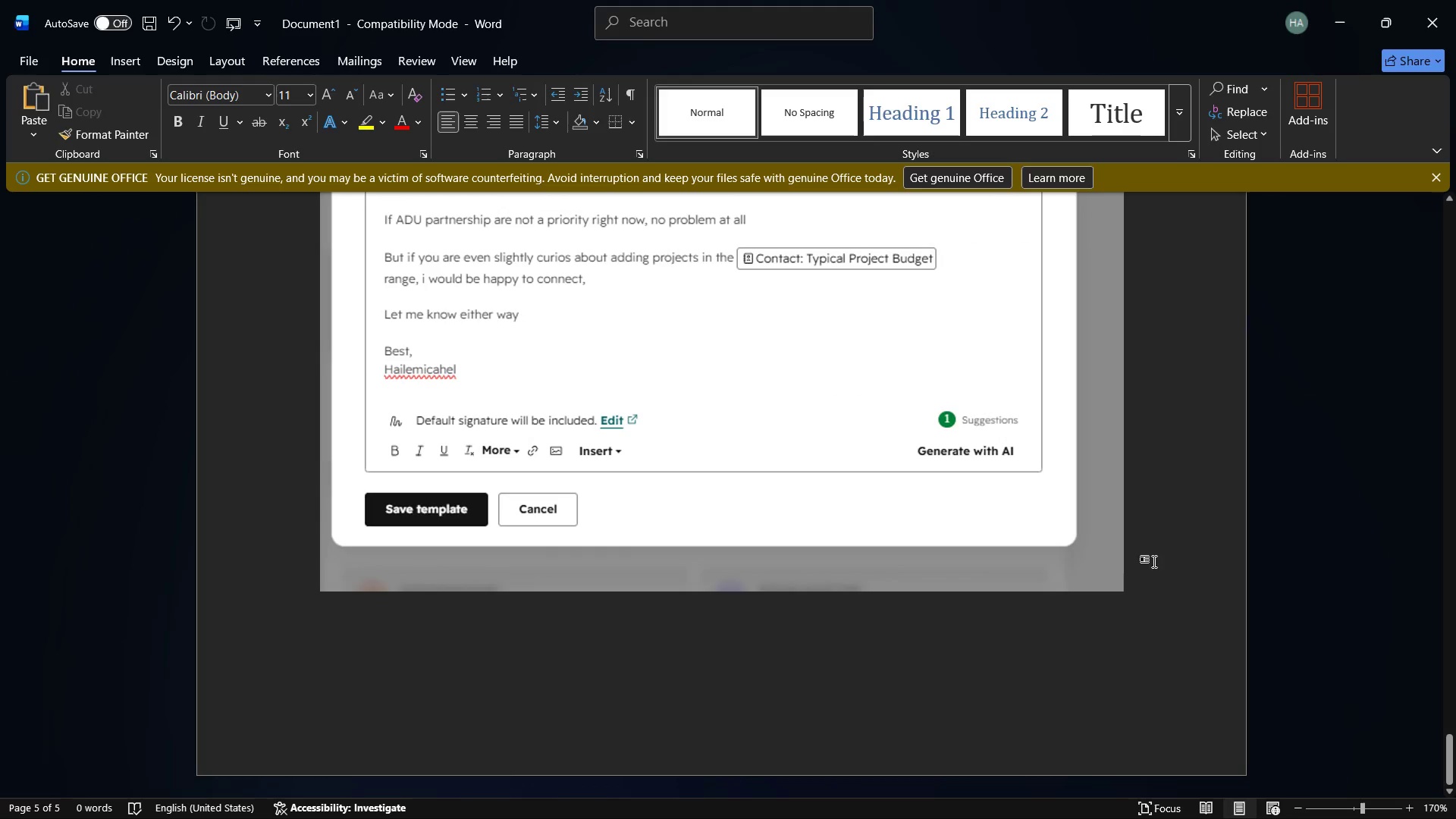 
left_click([1140, 538])
 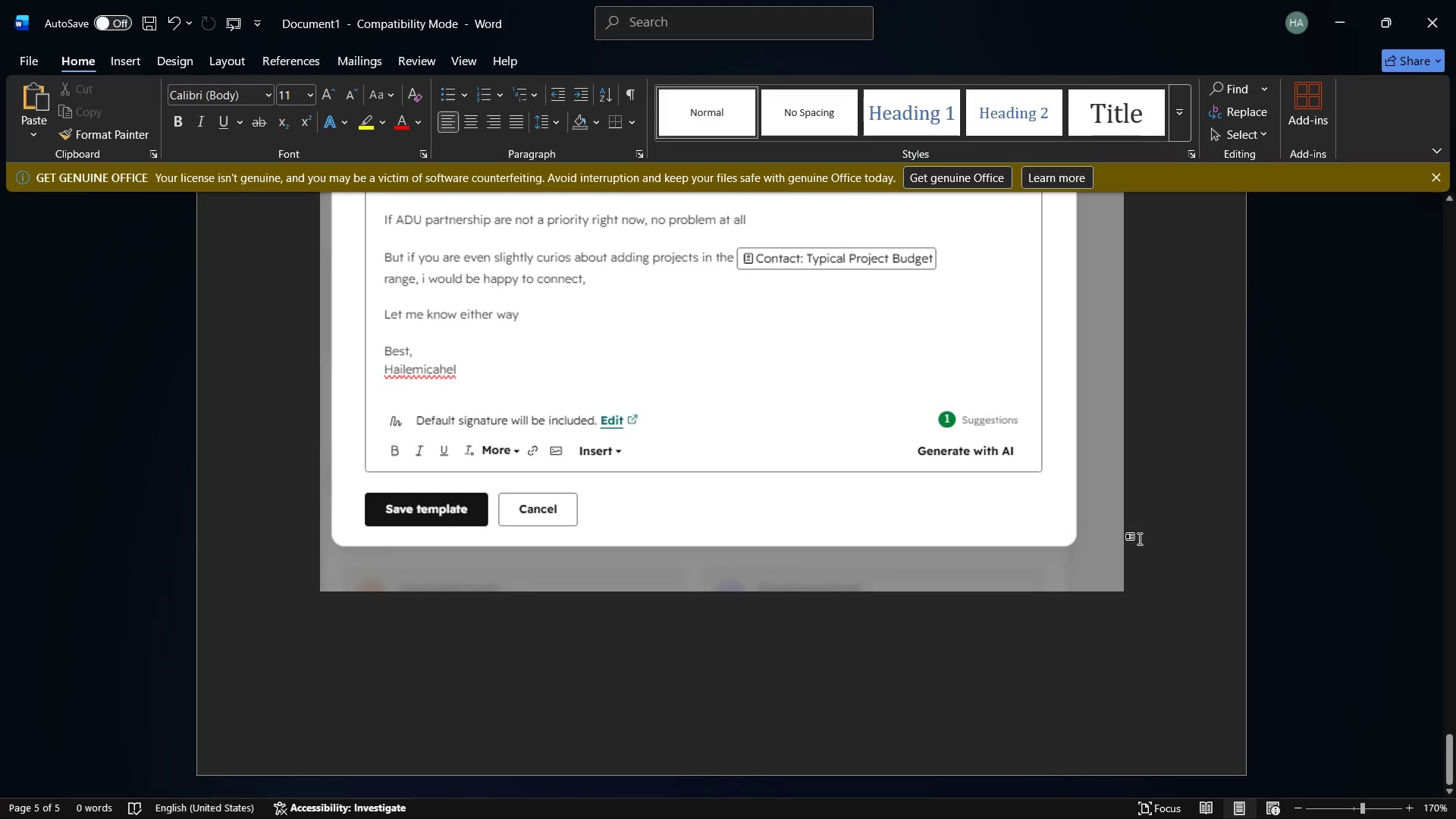 
key(Enter)
 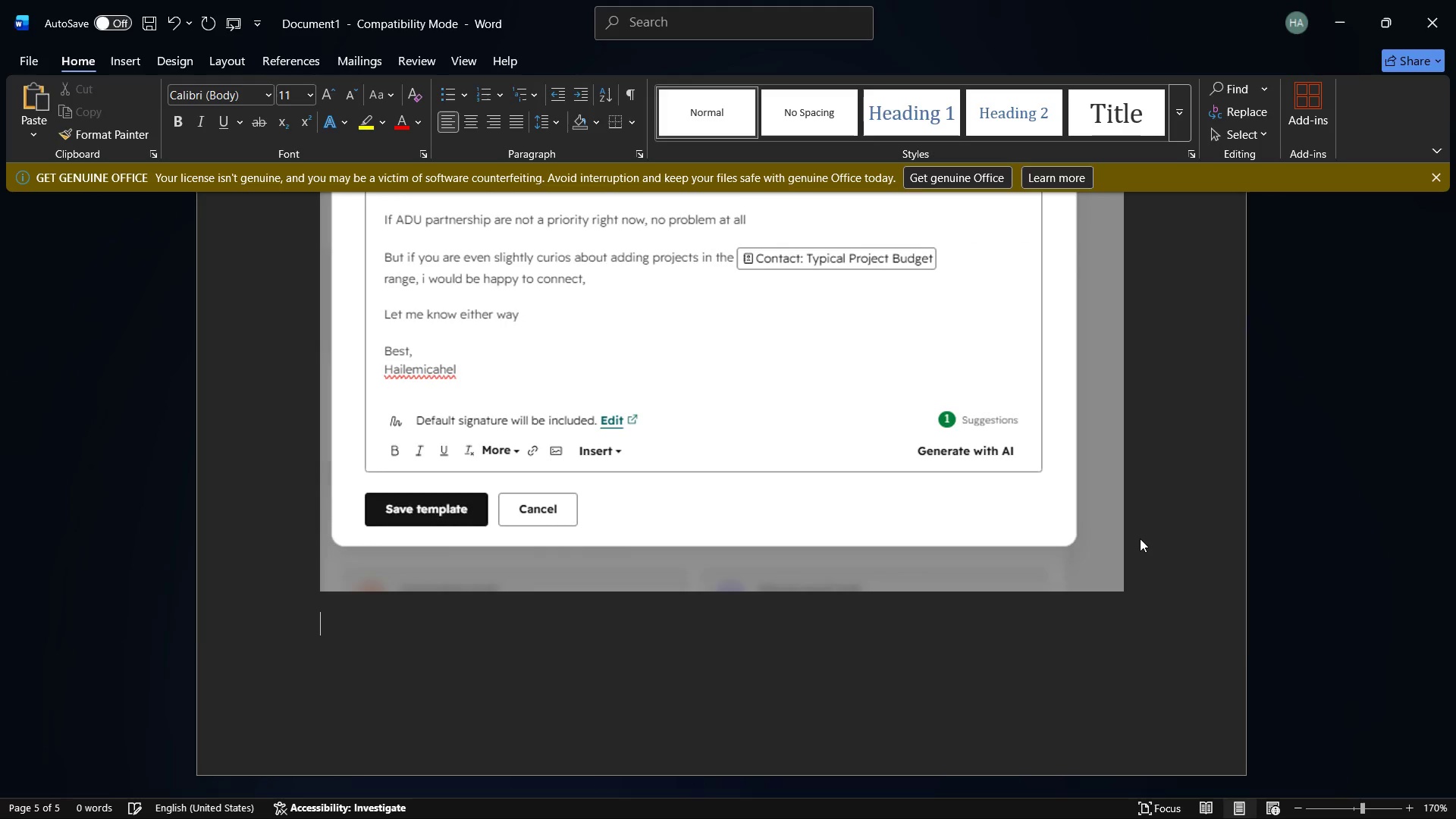 
key(Enter)
 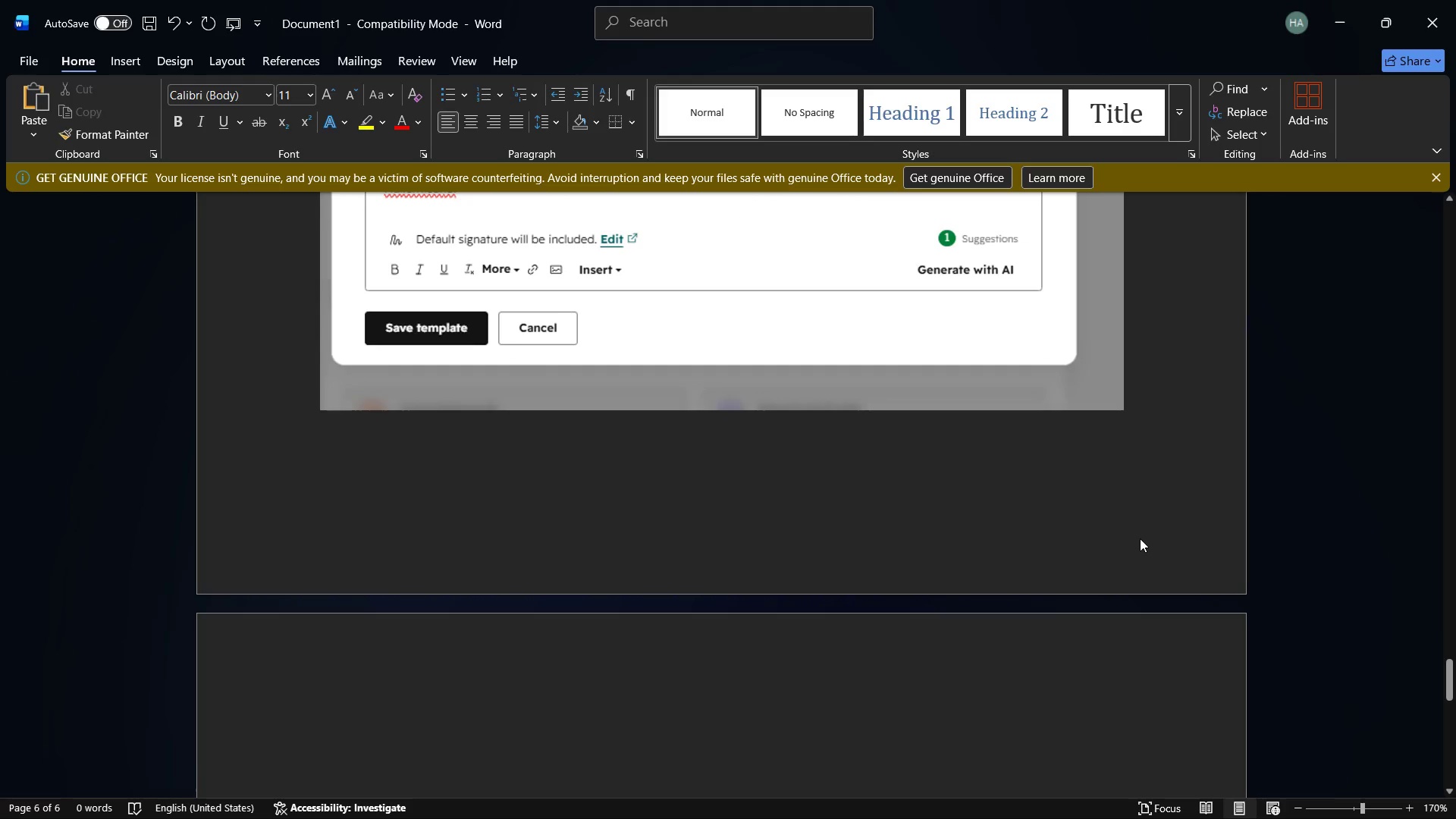 
key(Control+V)
 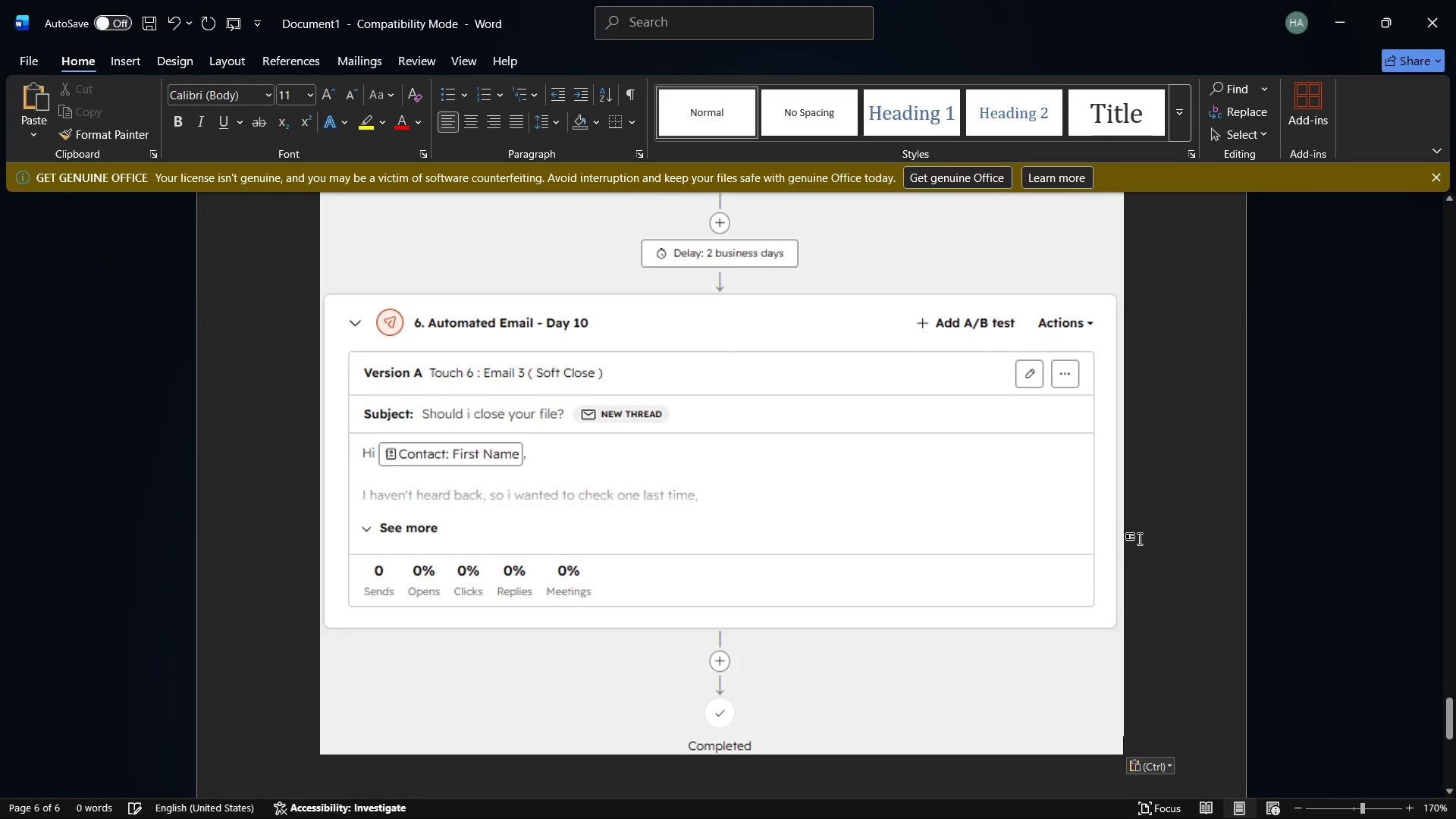 
key(Control+ControlLeft)
 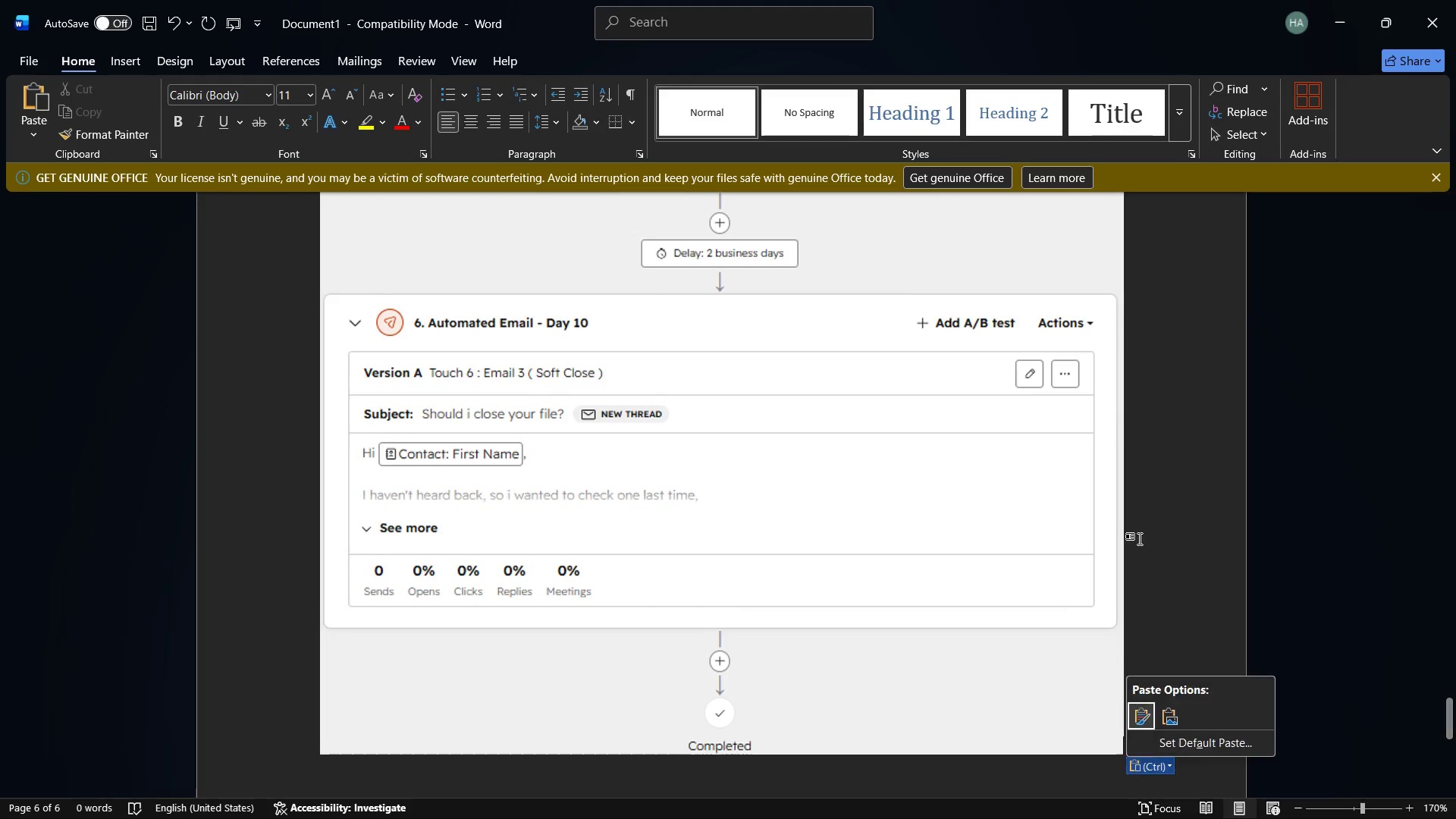 
scroll: coordinate [1140, 538], scroll_direction: down, amount: 36.0
 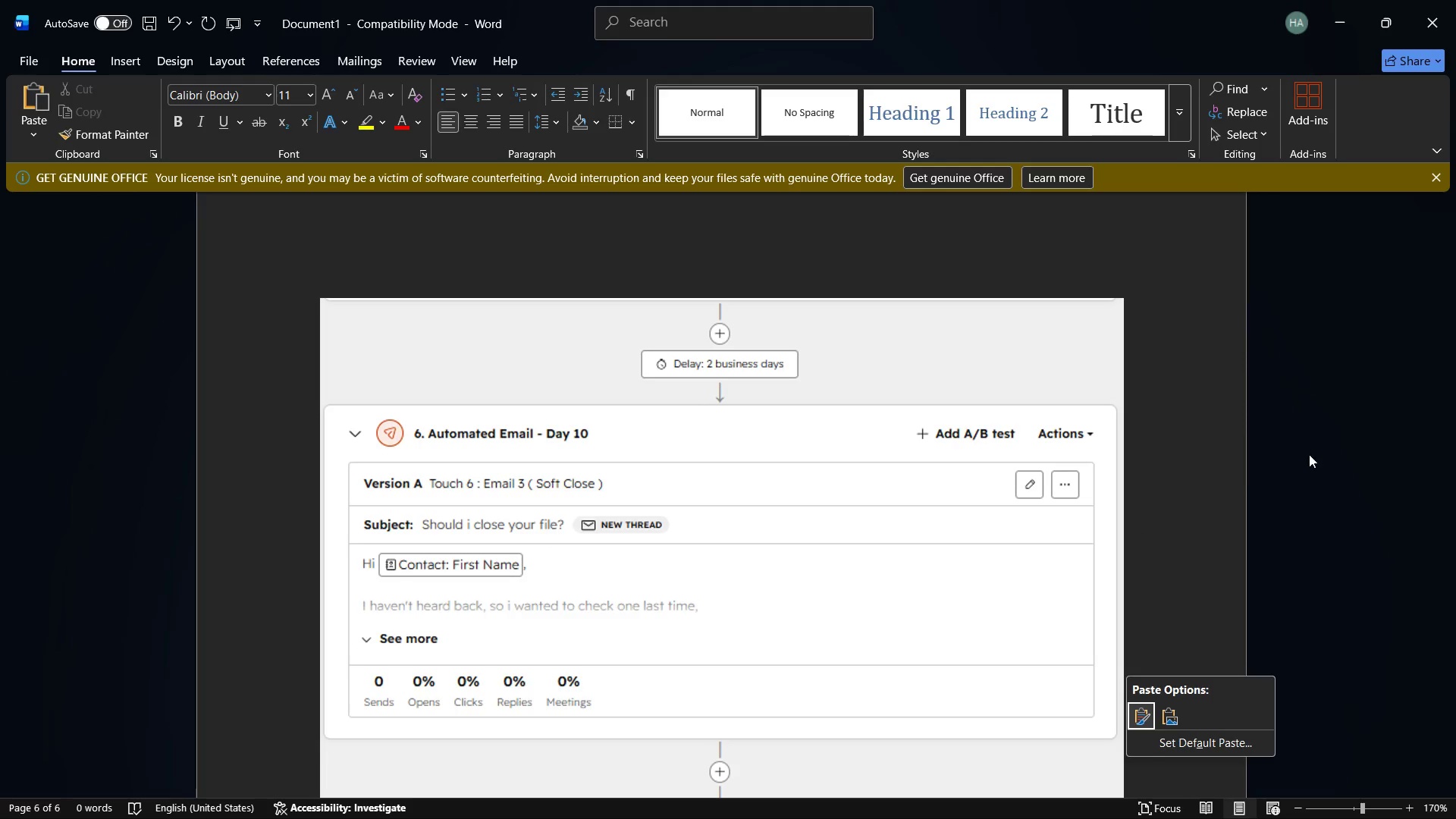 
scroll: coordinate [1234, 475], scroll_direction: up, amount: 20.0
 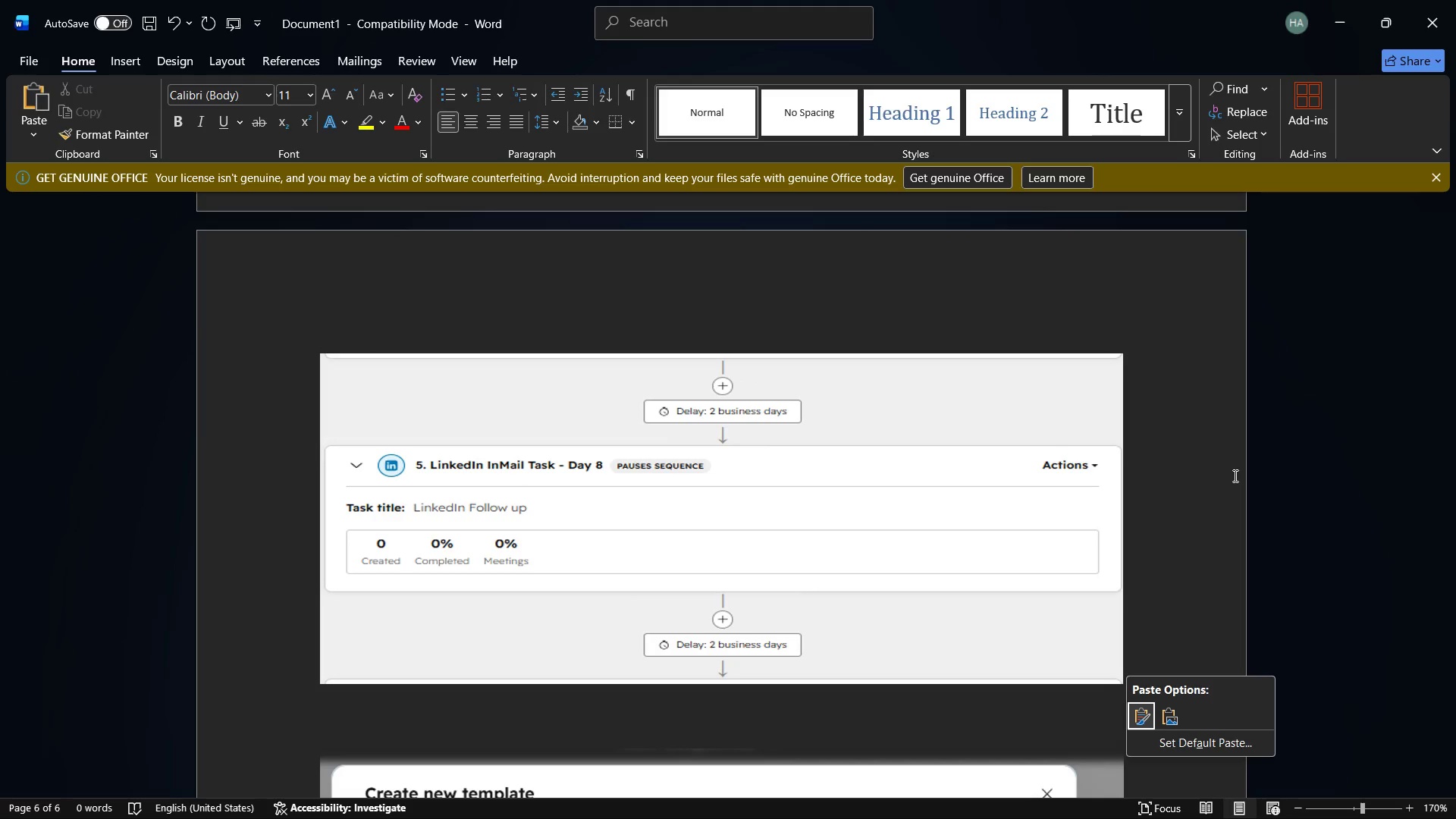 
scroll: coordinate [1234, 475], scroll_direction: down, amount: 2.0
 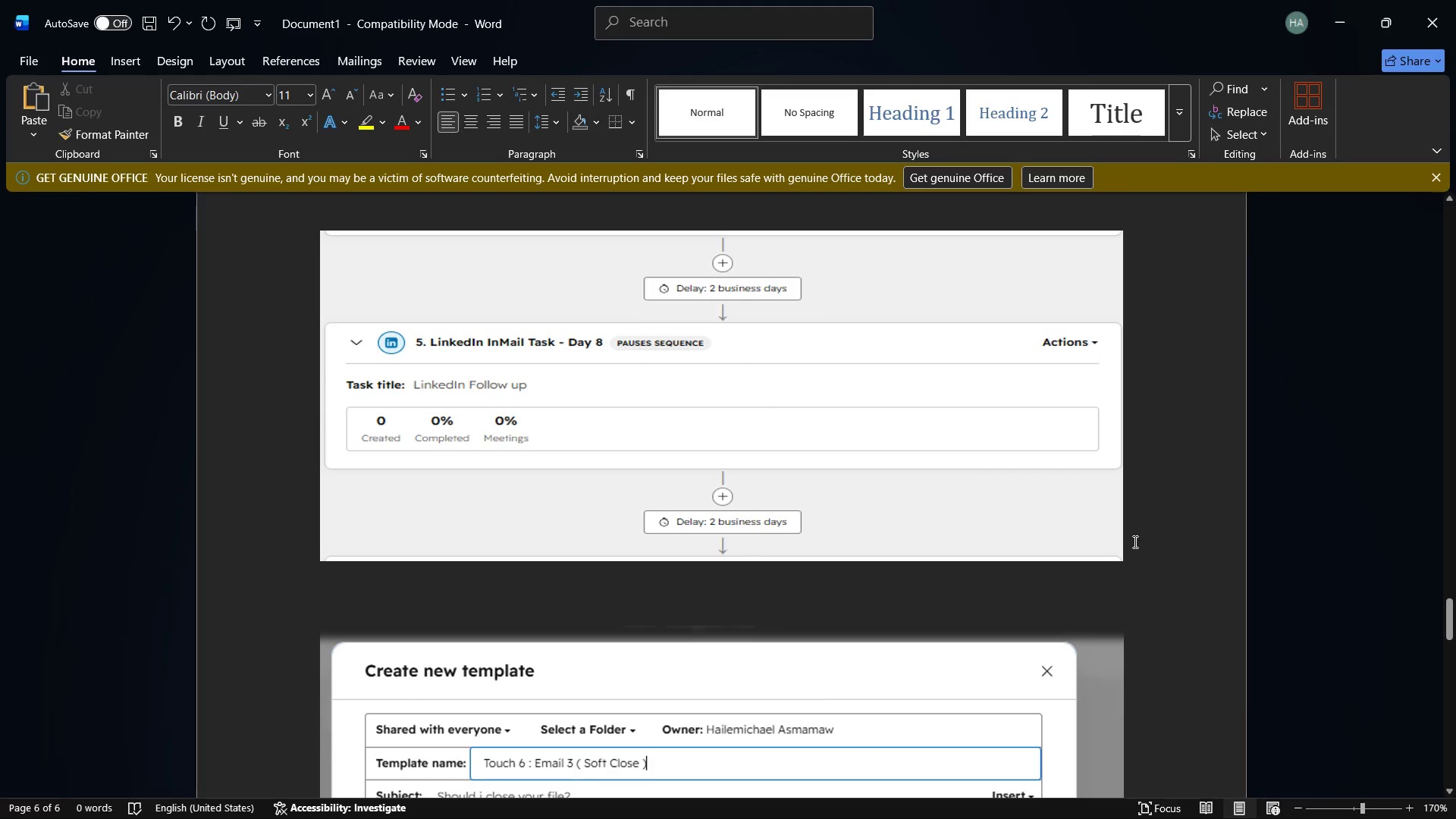 
left_click([1120, 540])
 